 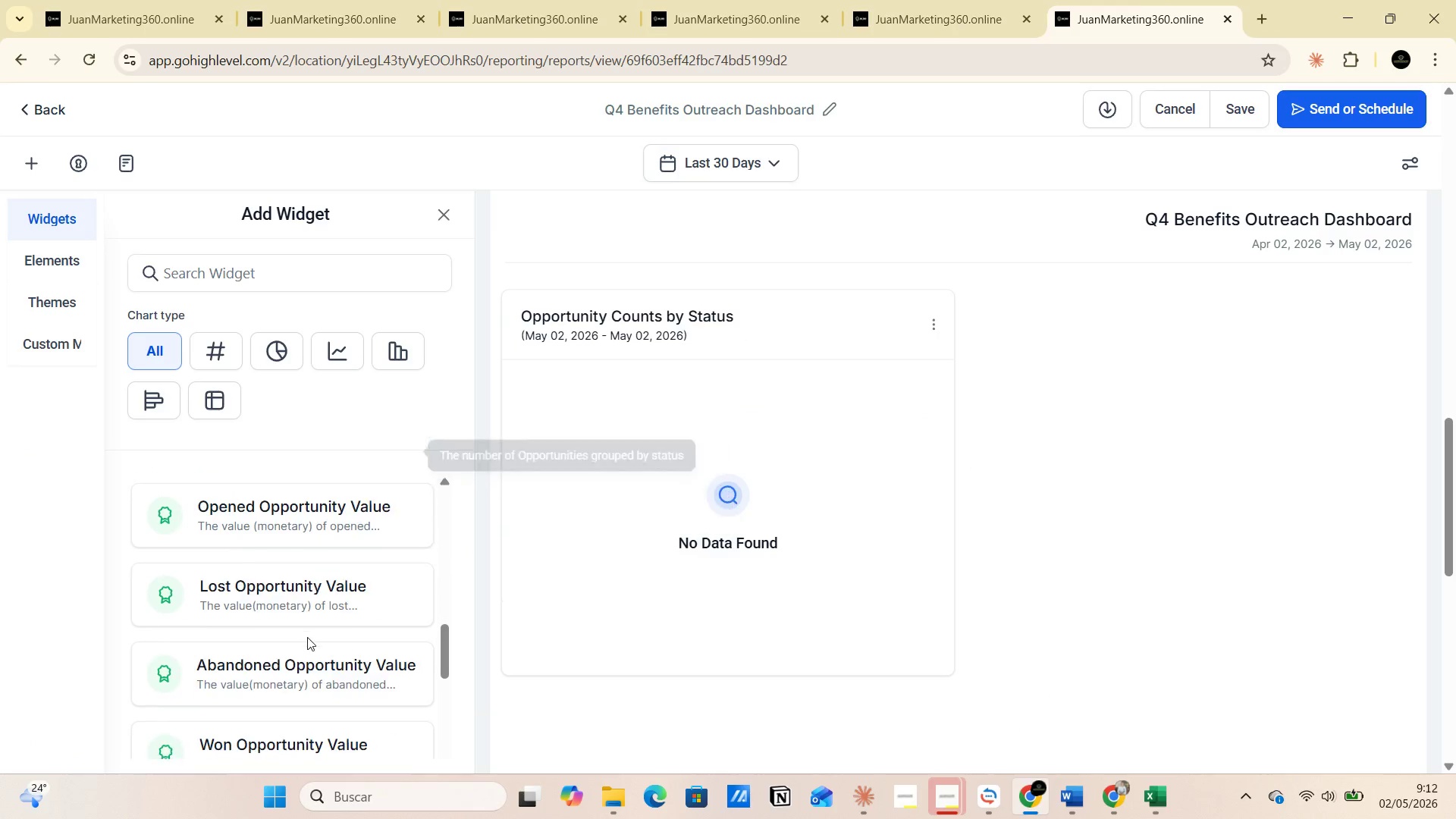 
scroll: coordinate [307, 637], scroll_direction: down, amount: 4.0
 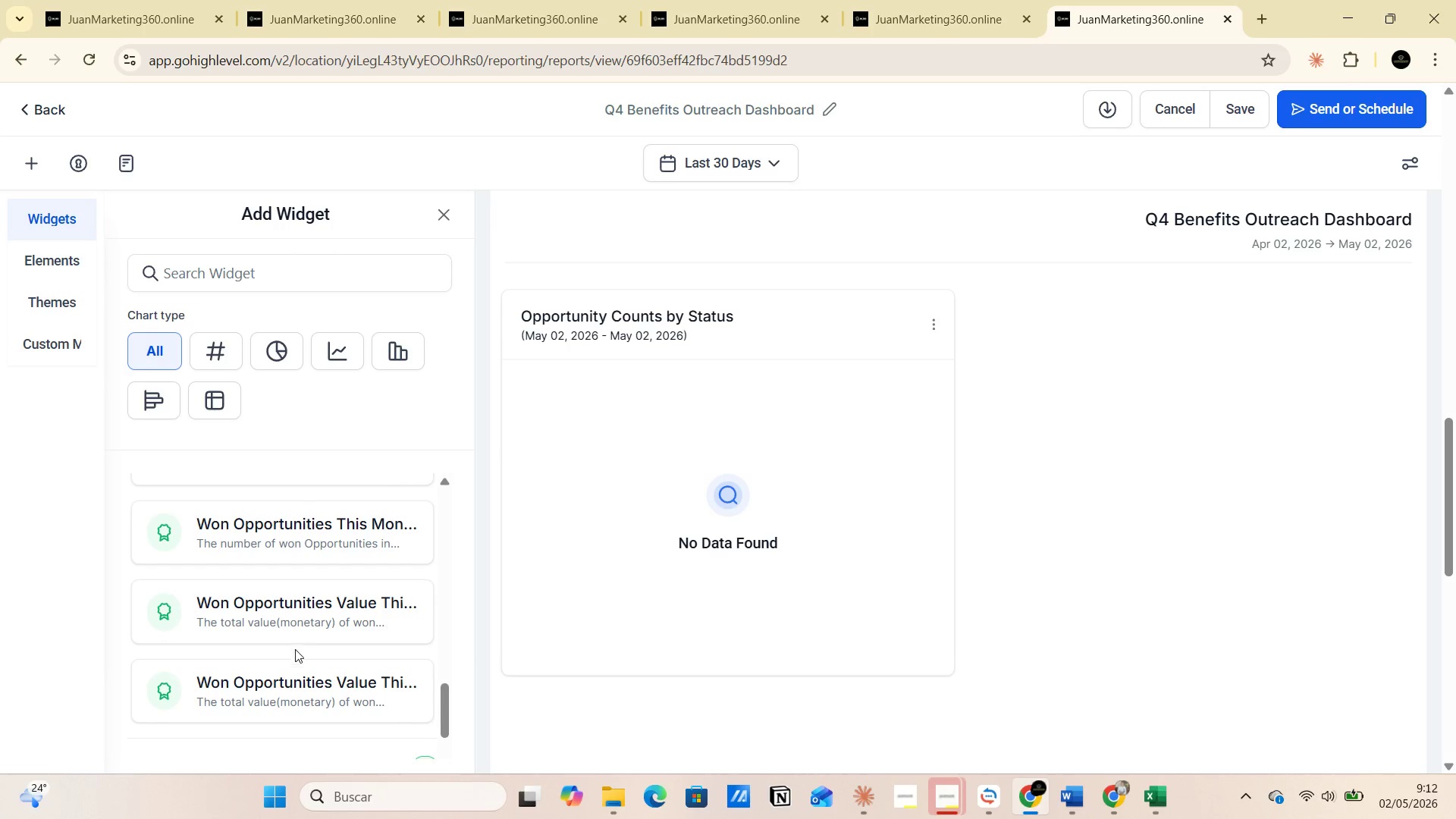 
mouse_move([303, 665])
 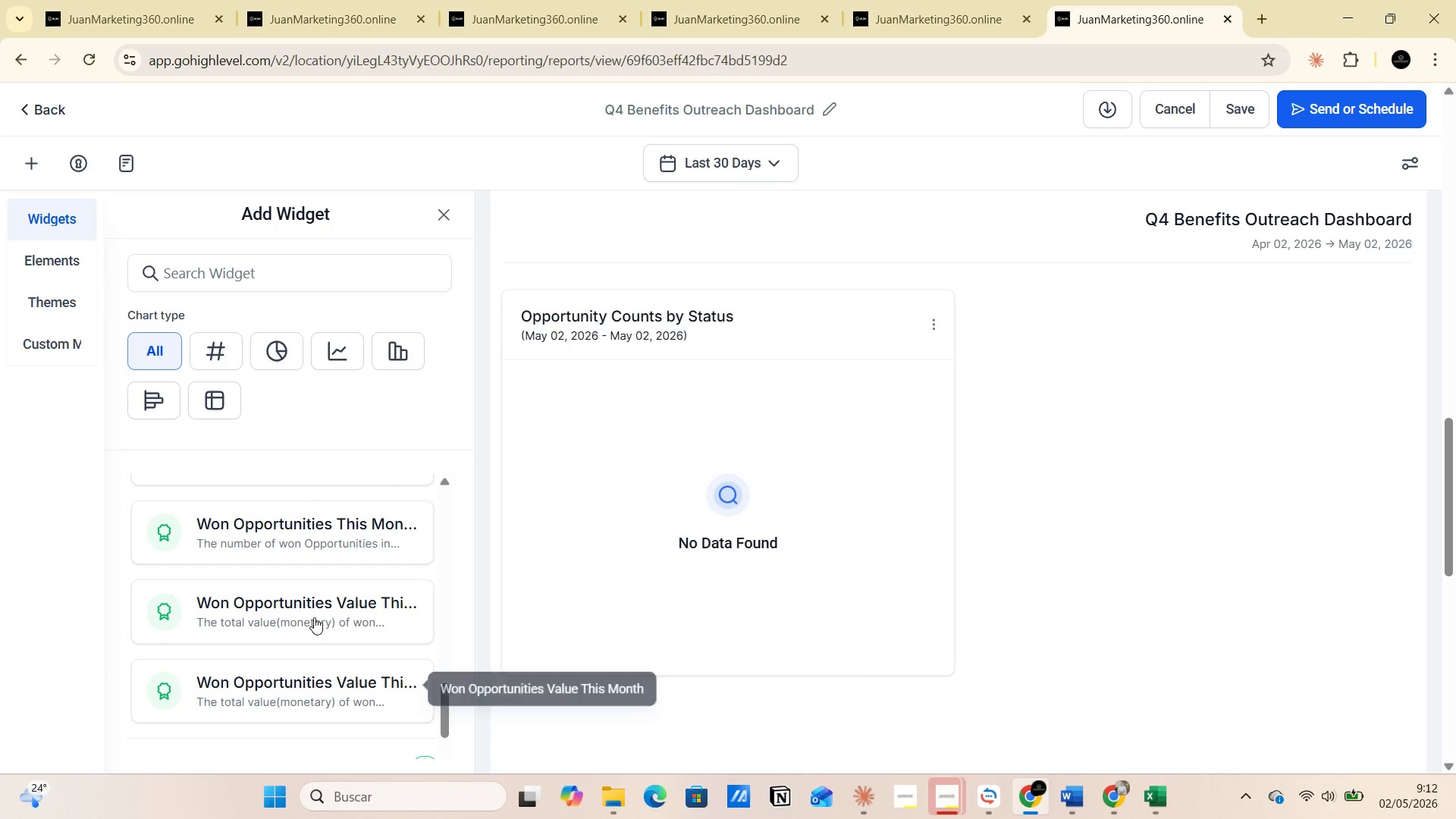 
mouse_move([312, 599])
 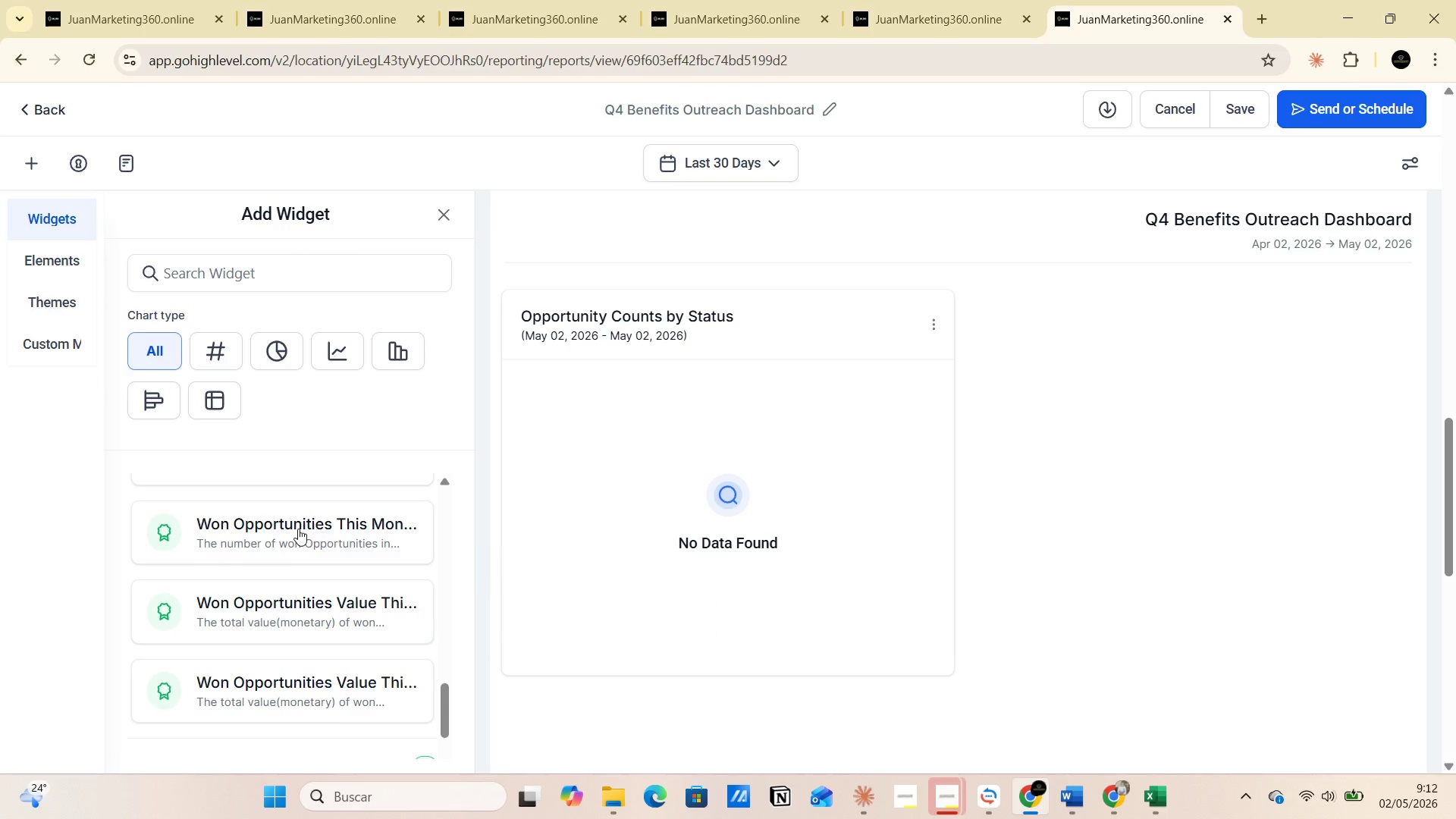 
mouse_move([300, 547])
 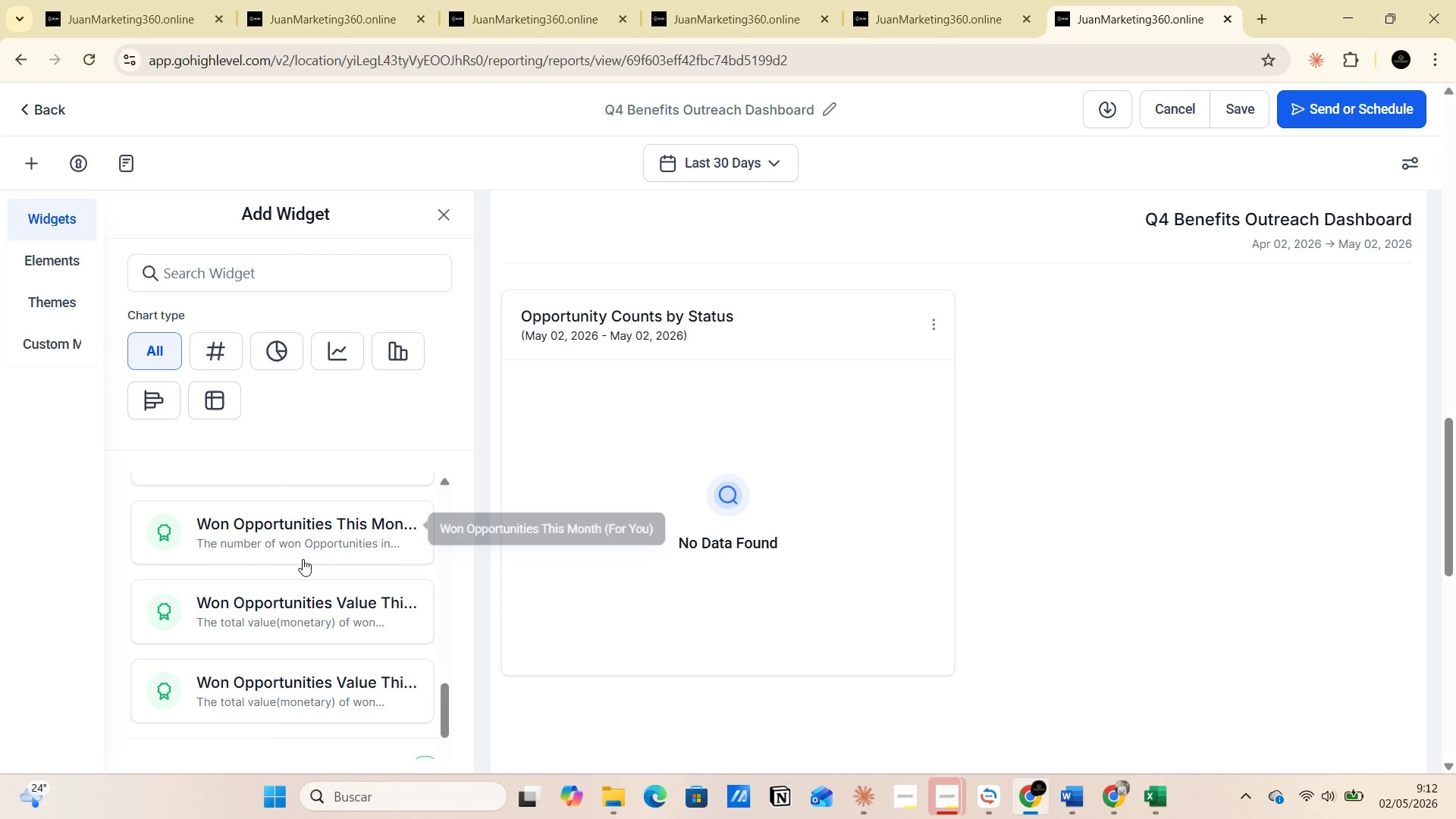 
scroll: coordinate [303, 559], scroll_direction: up, amount: 1.0
 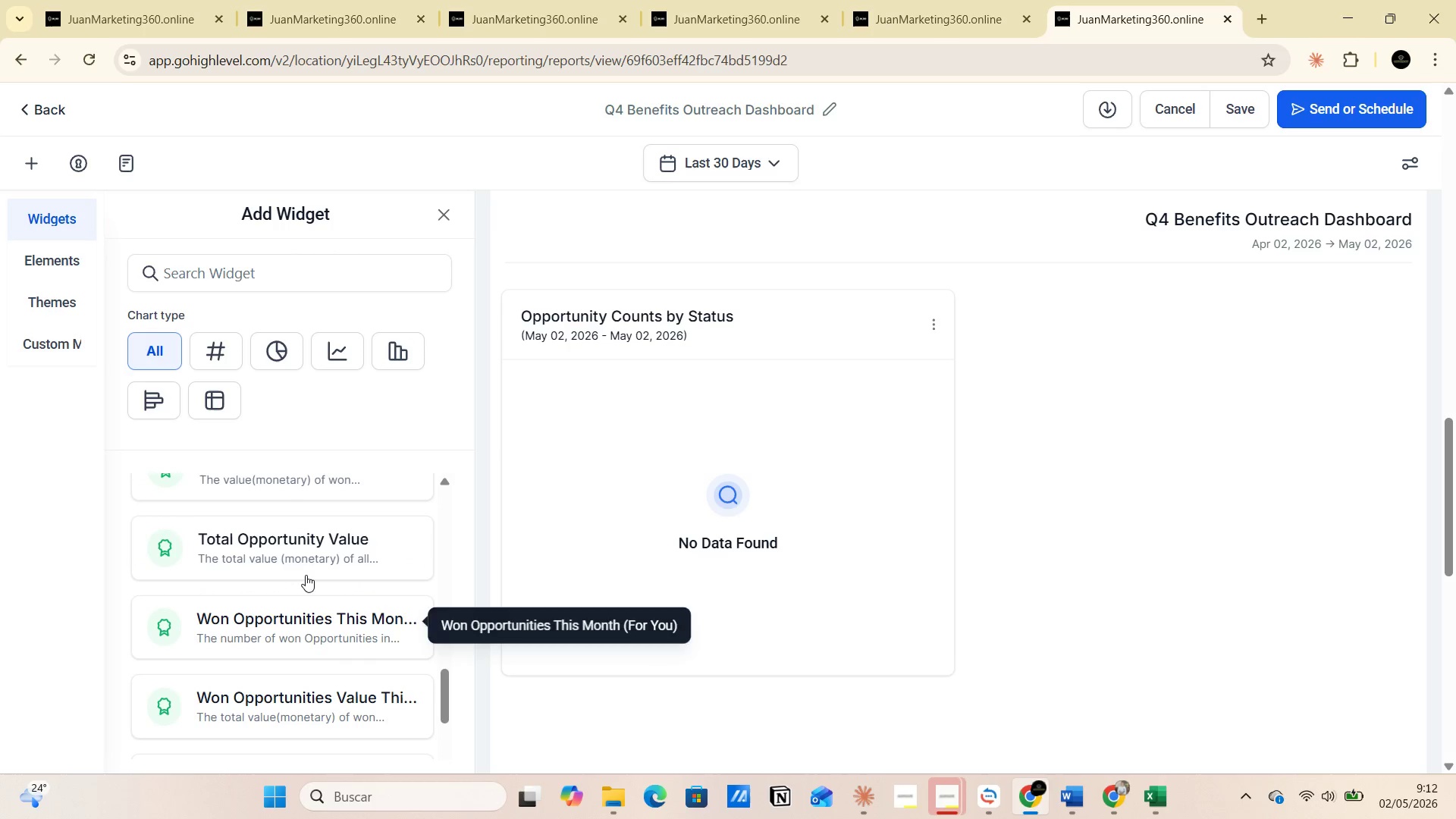 
scroll: coordinate [292, 639], scroll_direction: down, amount: 4.0
 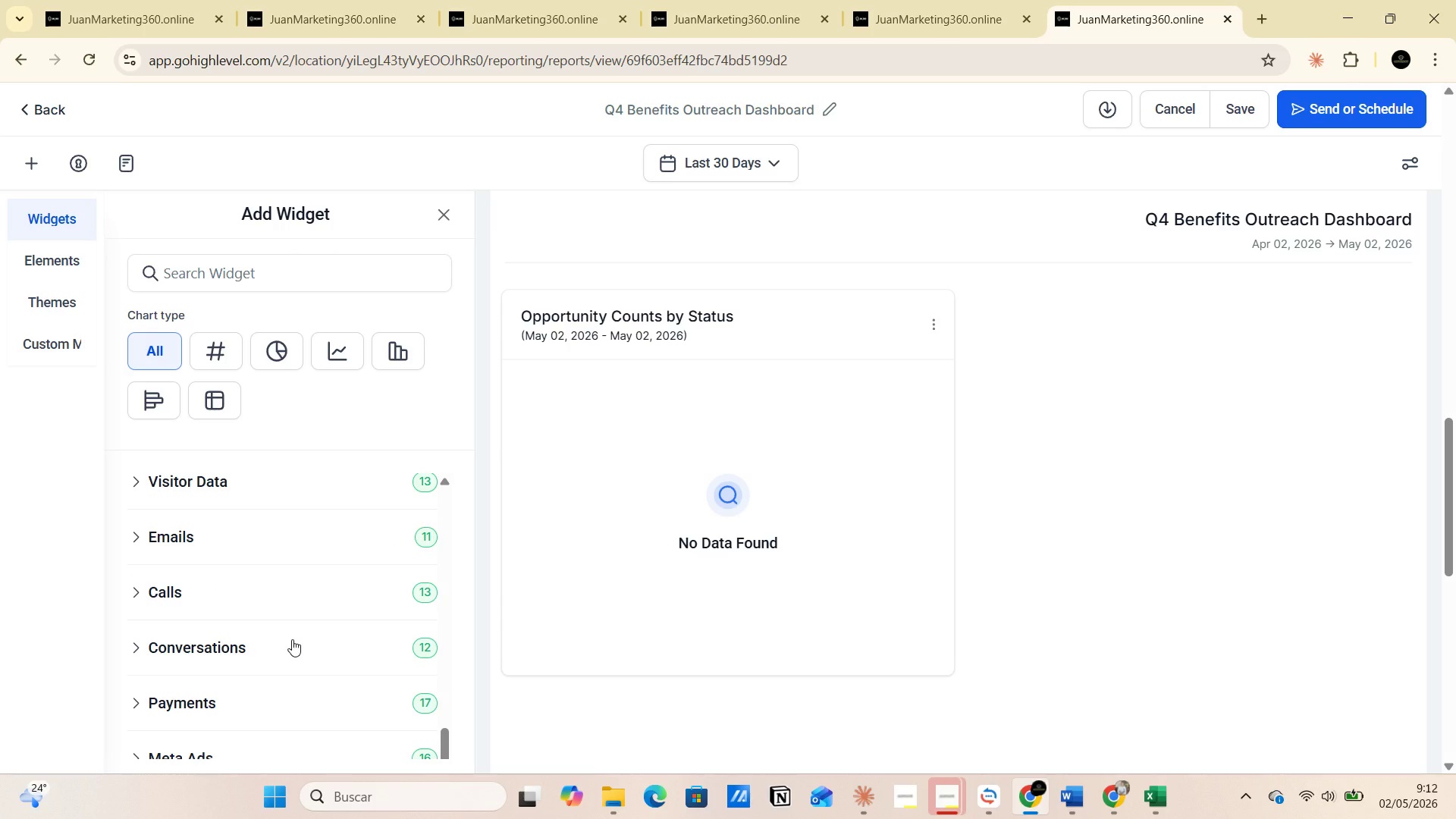 
scroll: coordinate [292, 639], scroll_direction: up, amount: 1.0
 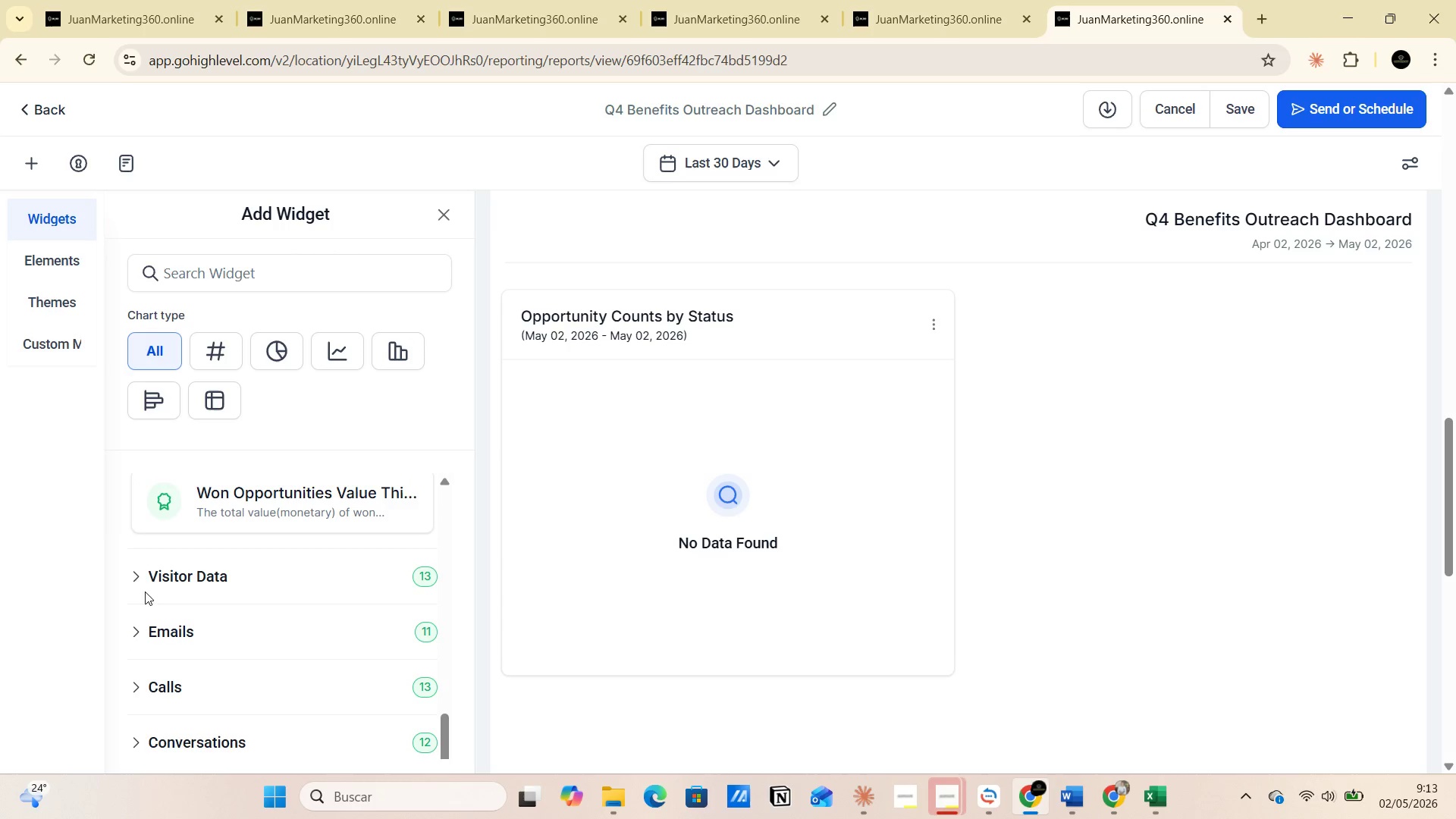 
left_click([139, 584])
 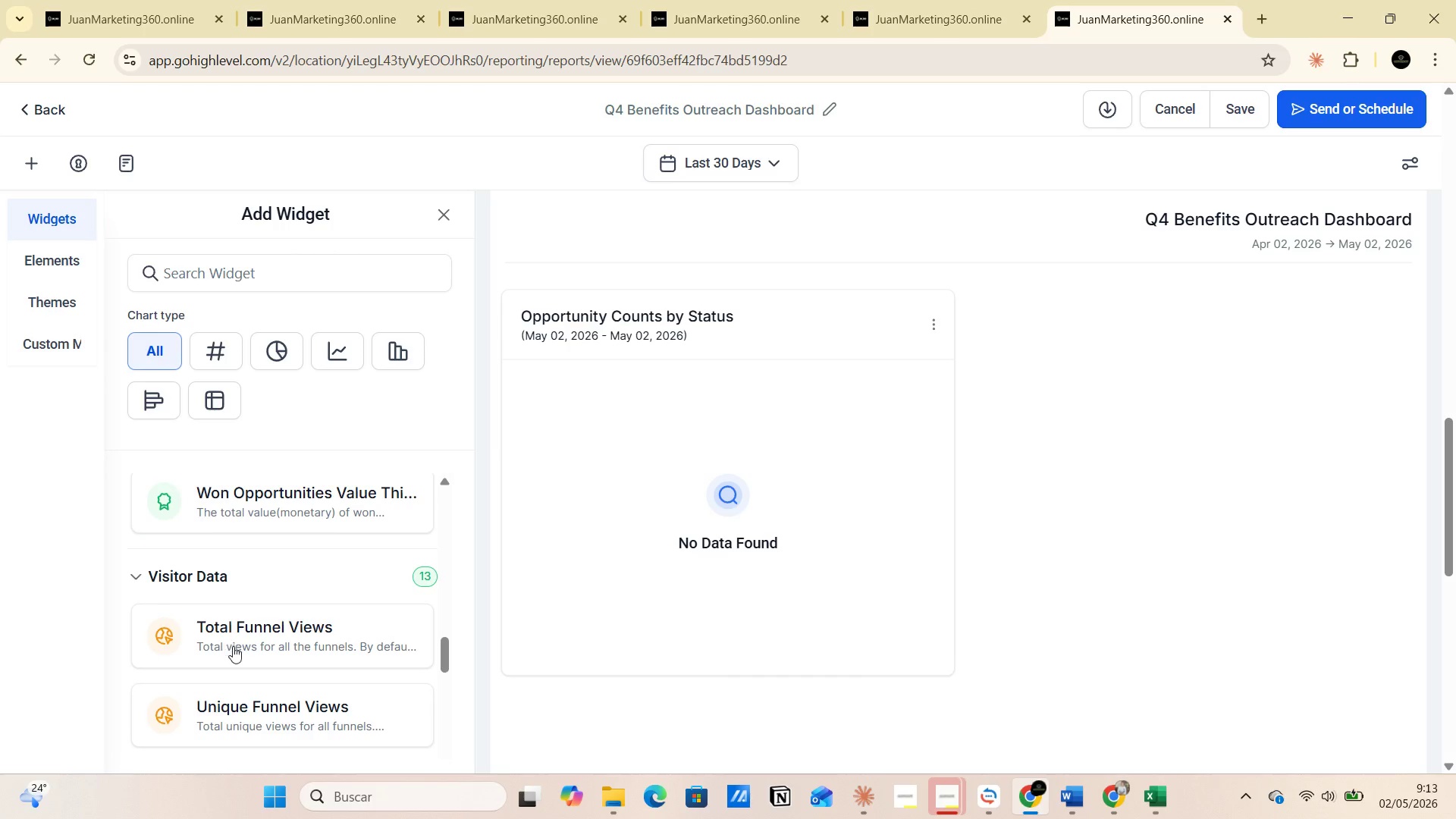 
scroll: coordinate [262, 657], scroll_direction: down, amount: 4.0
 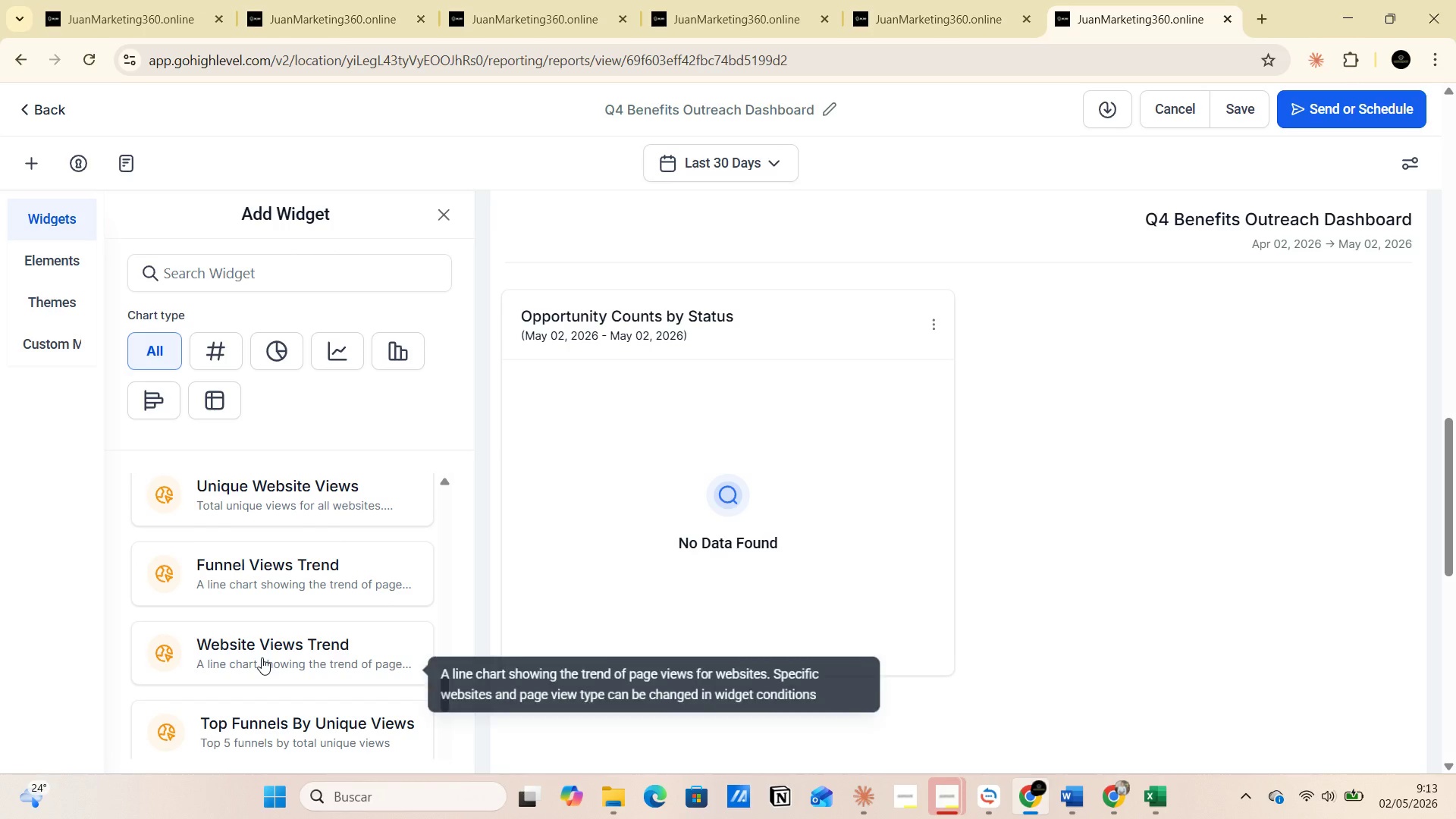 
scroll: coordinate [237, 631], scroll_direction: up, amount: 6.0
 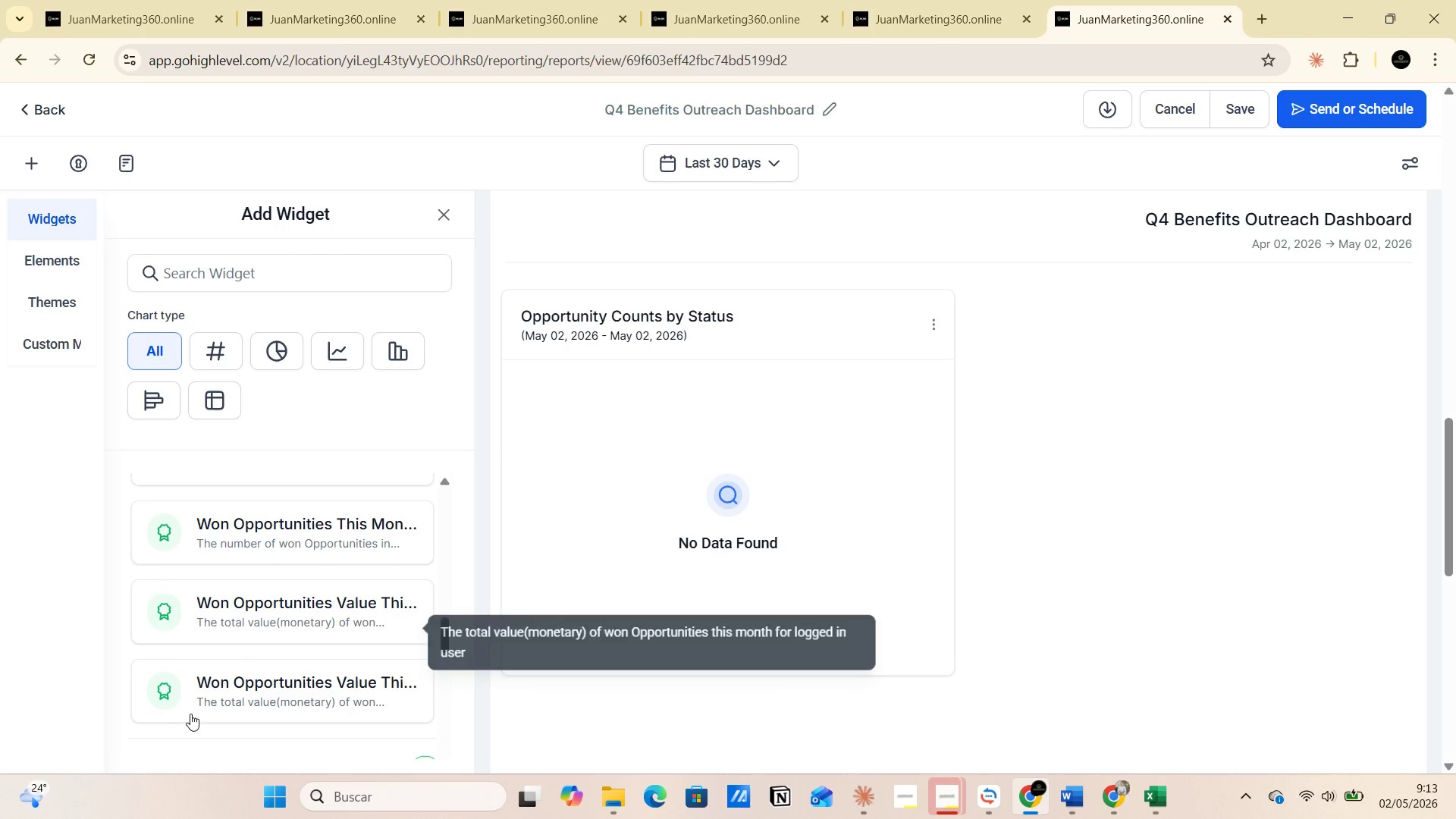 
scroll: coordinate [196, 711], scroll_direction: down, amount: 14.0
 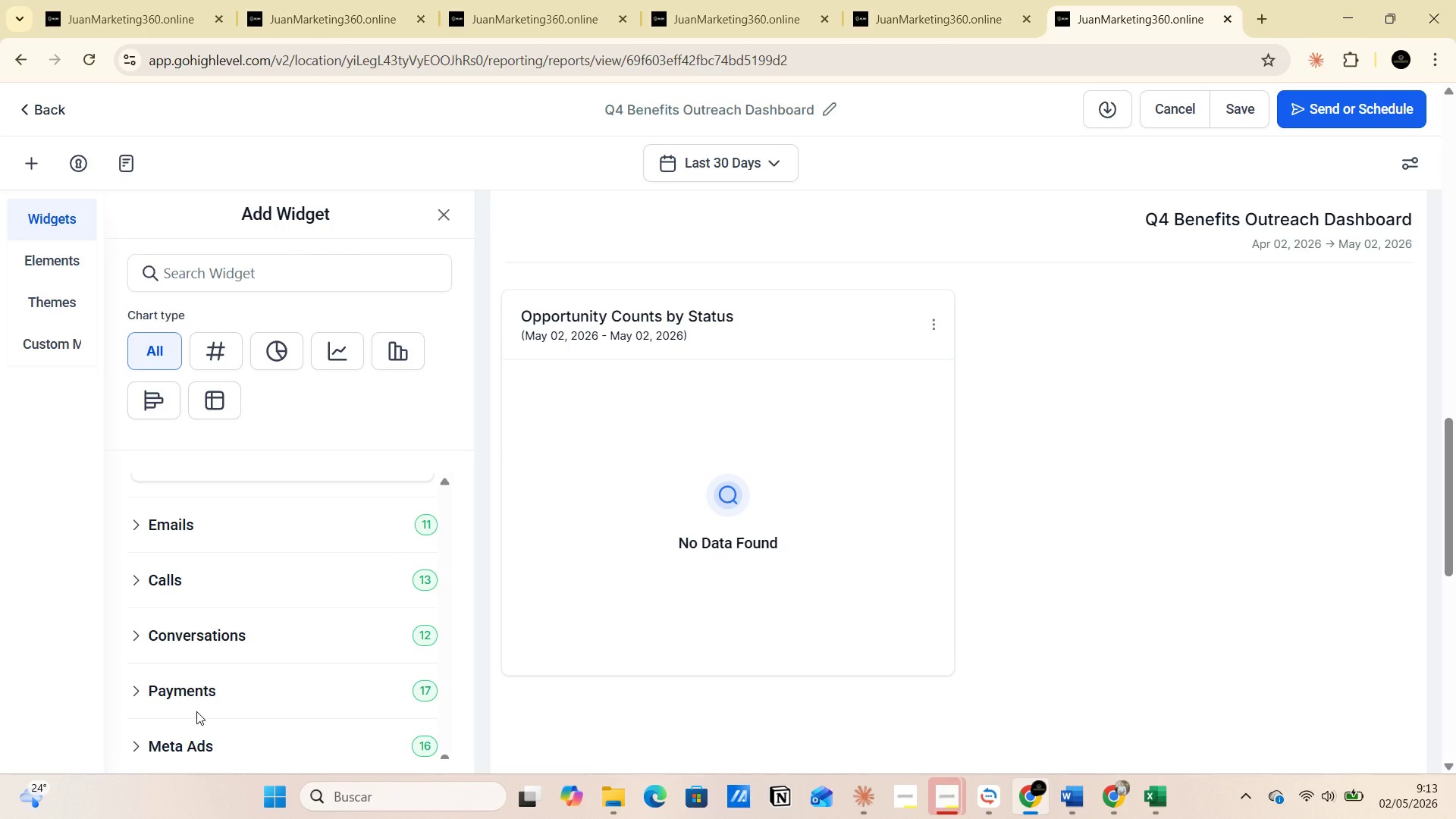 
scroll: coordinate [196, 710], scroll_direction: up, amount: 13.0
 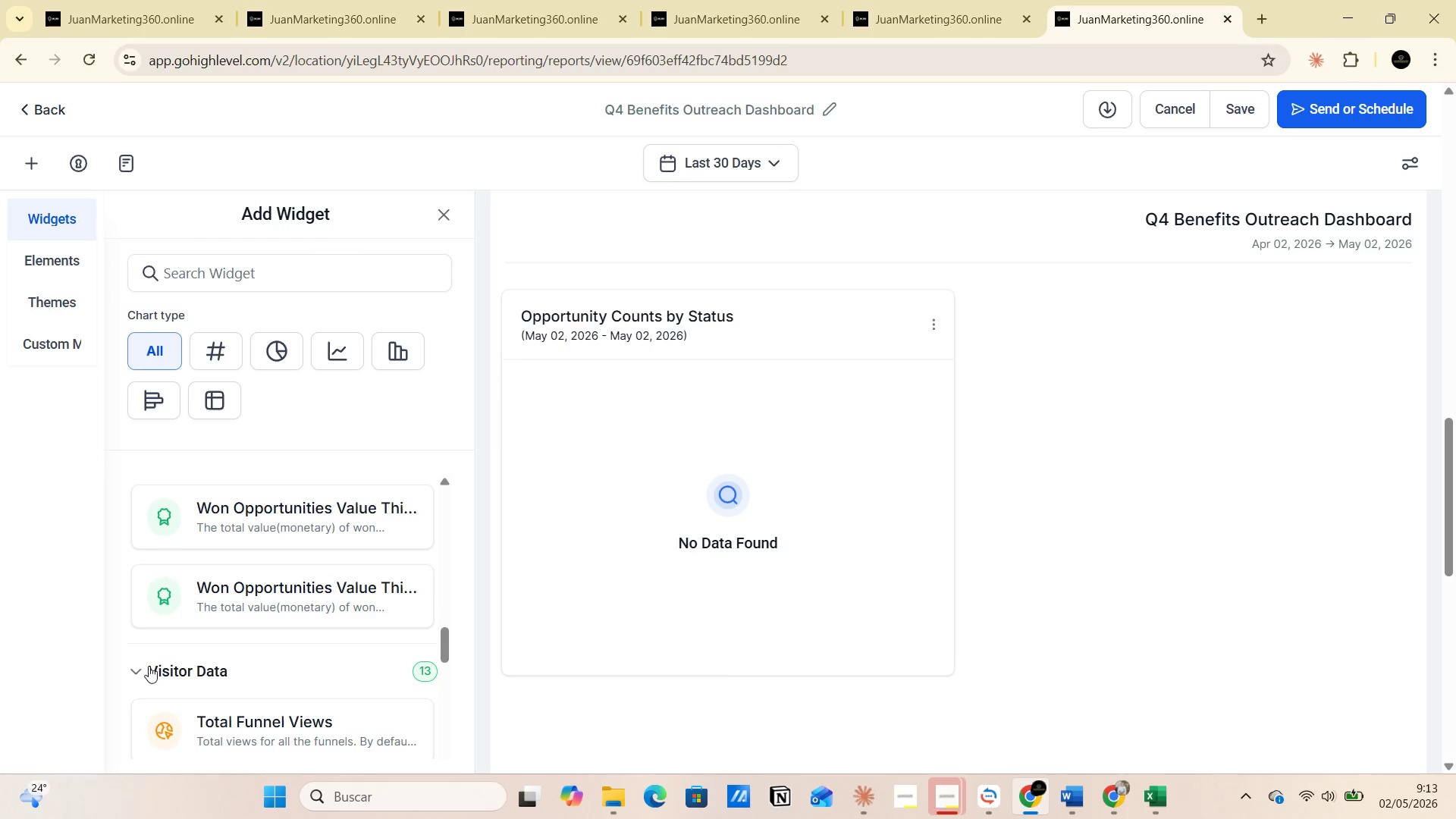 
left_click([141, 662])
 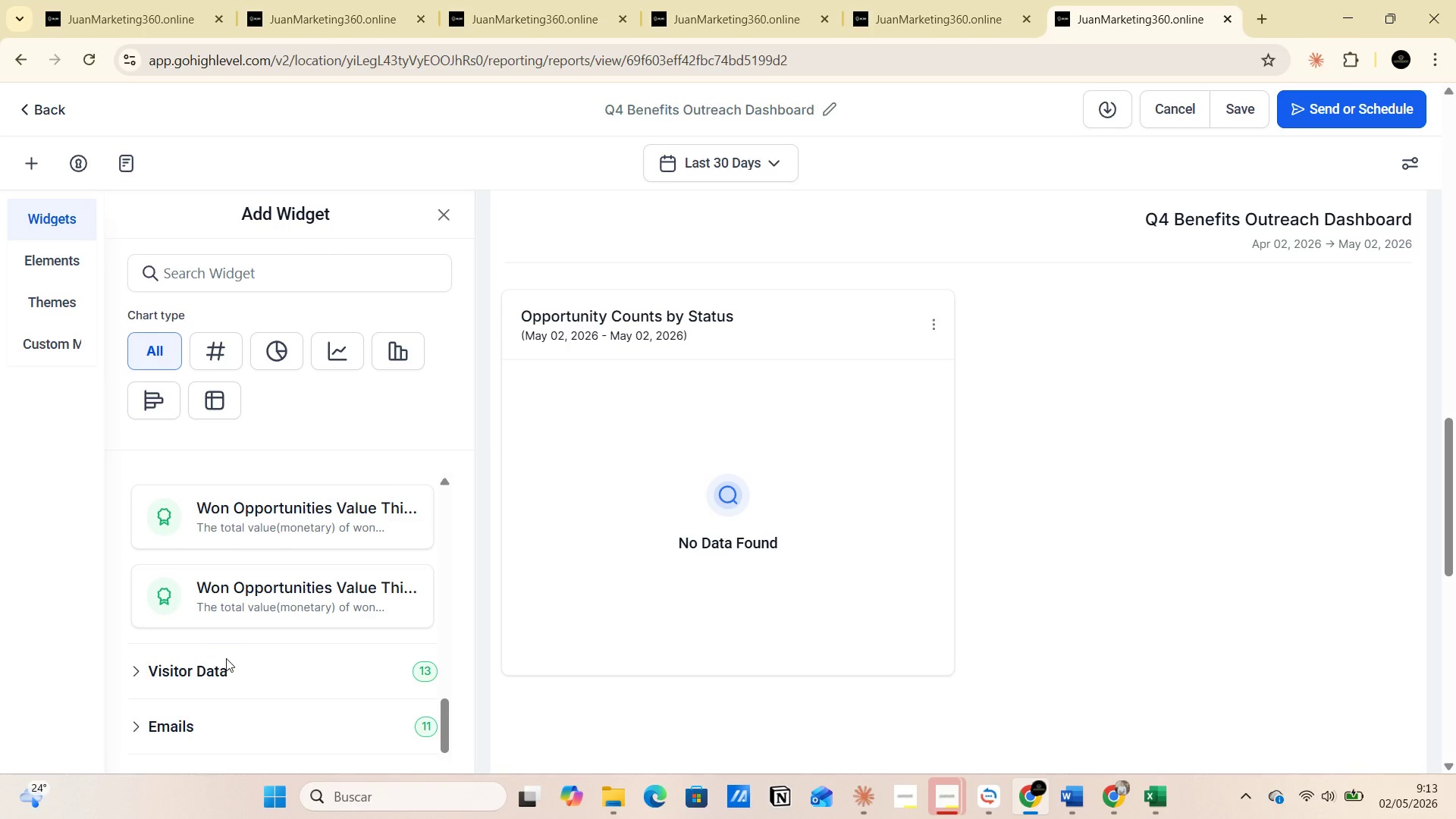 
scroll: coordinate [226, 657], scroll_direction: down, amount: 3.0
 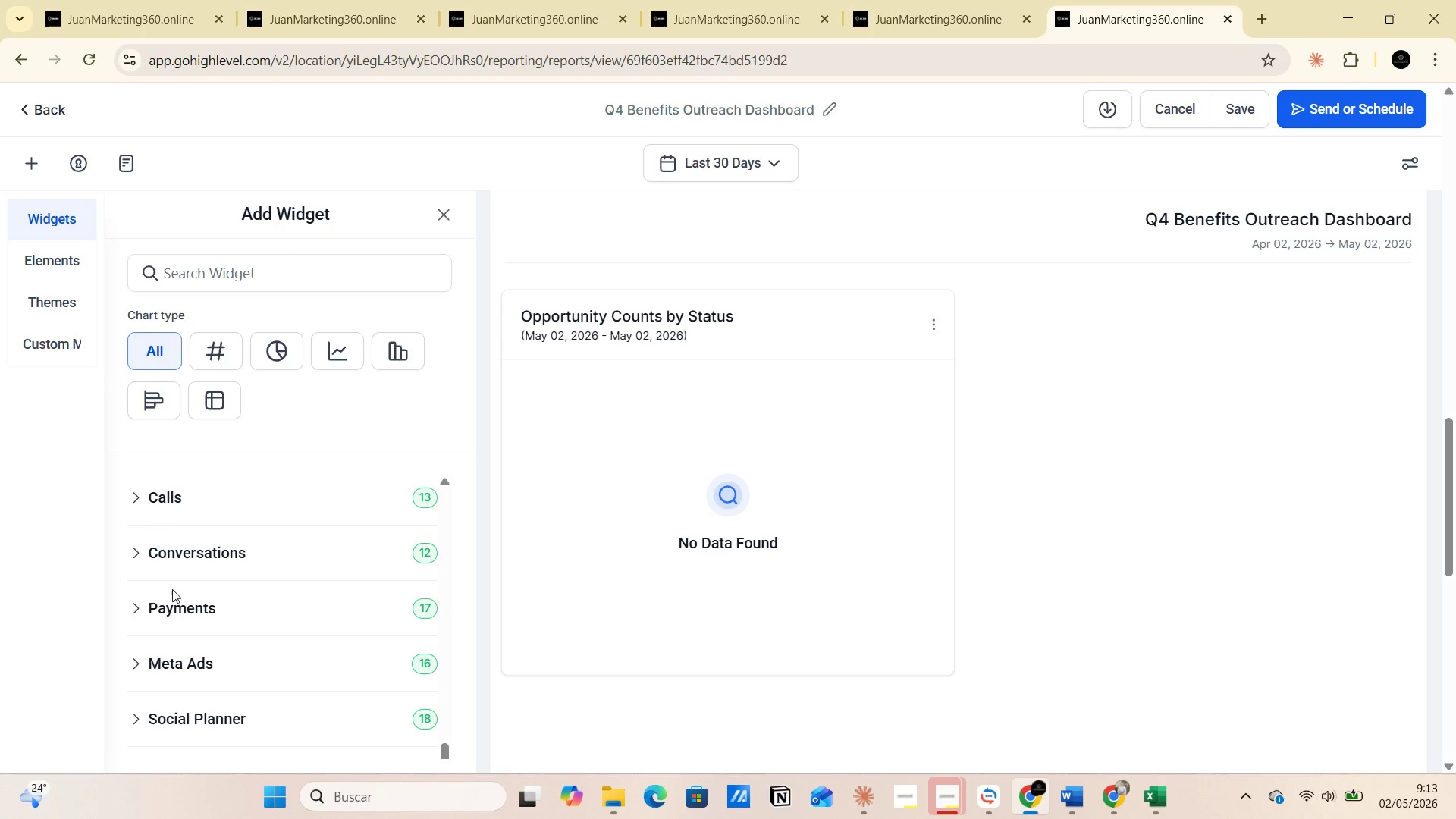 
scroll: coordinate [196, 629], scroll_direction: up, amount: 1.0
 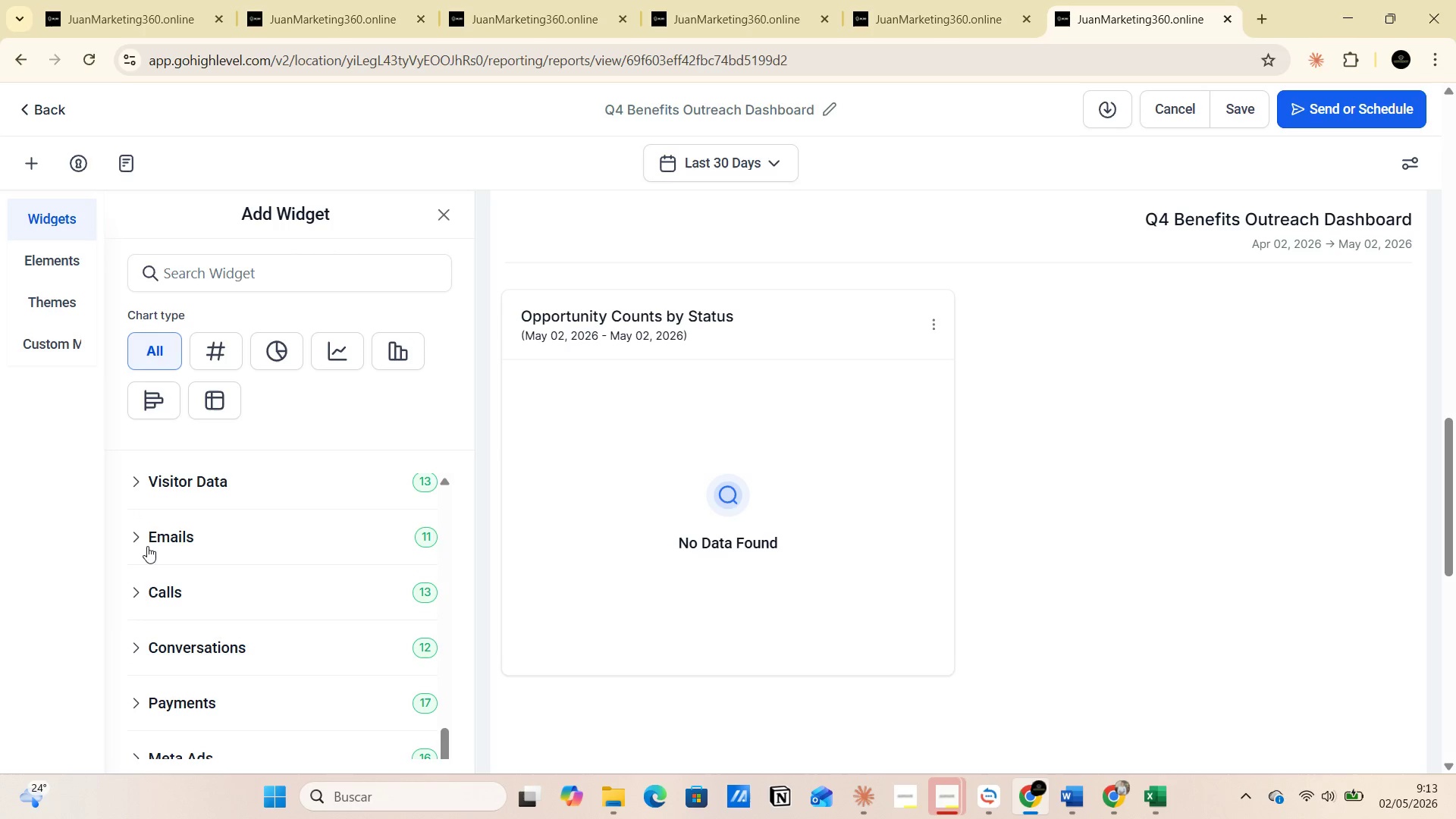 
left_click([137, 536])
 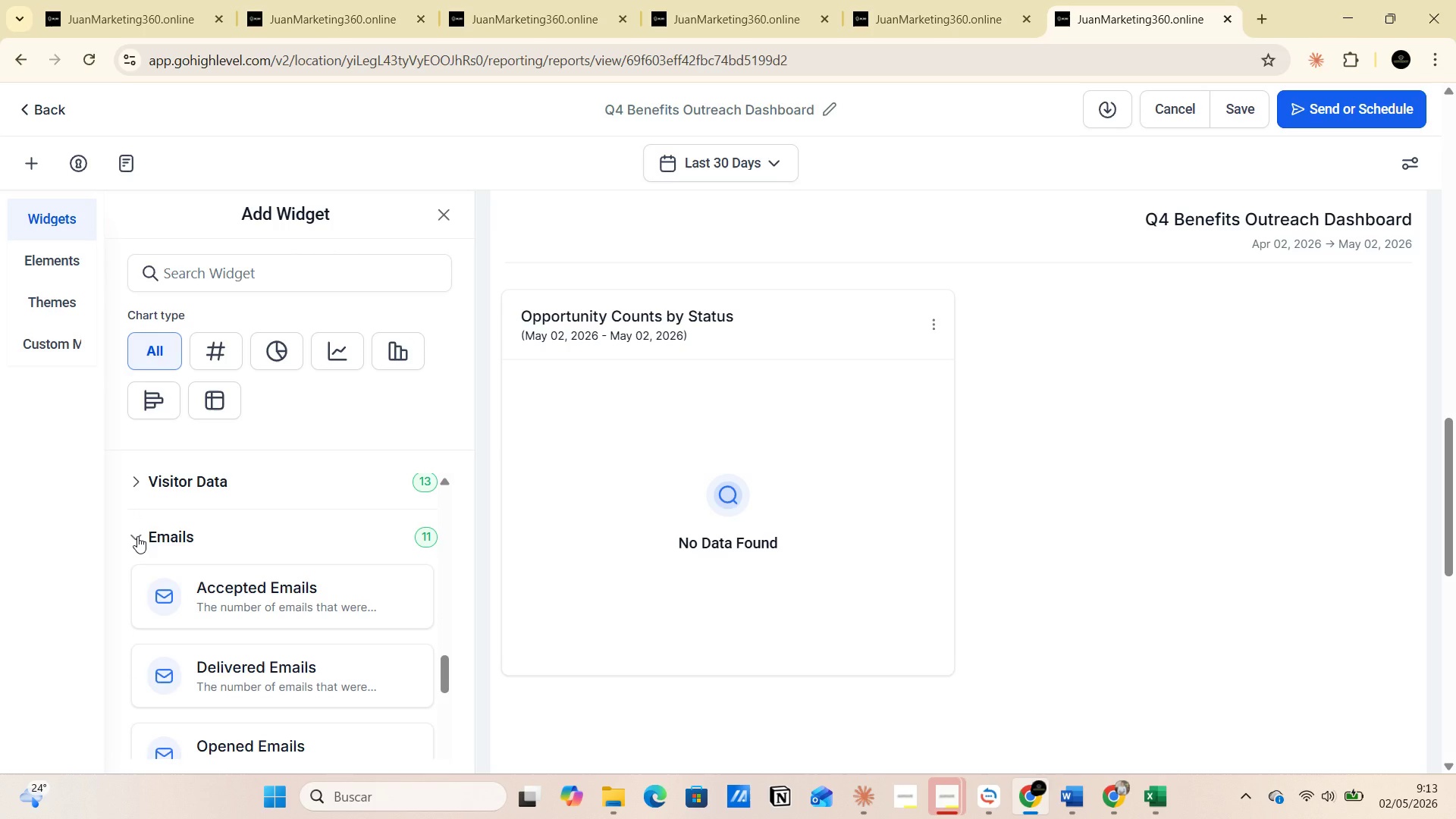 
left_click([137, 536])
 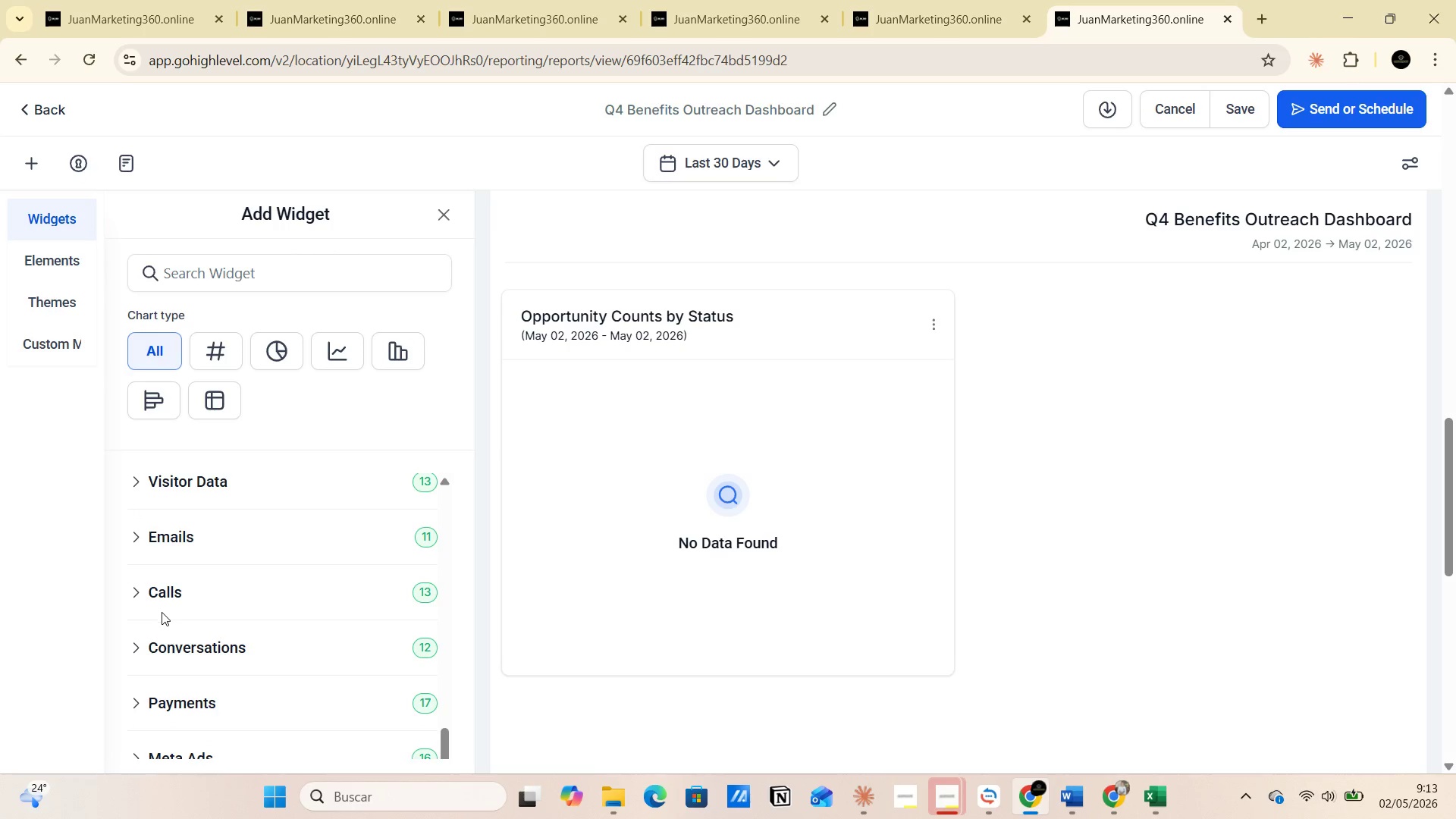 
scroll: coordinate [158, 628], scroll_direction: down, amount: 1.0
 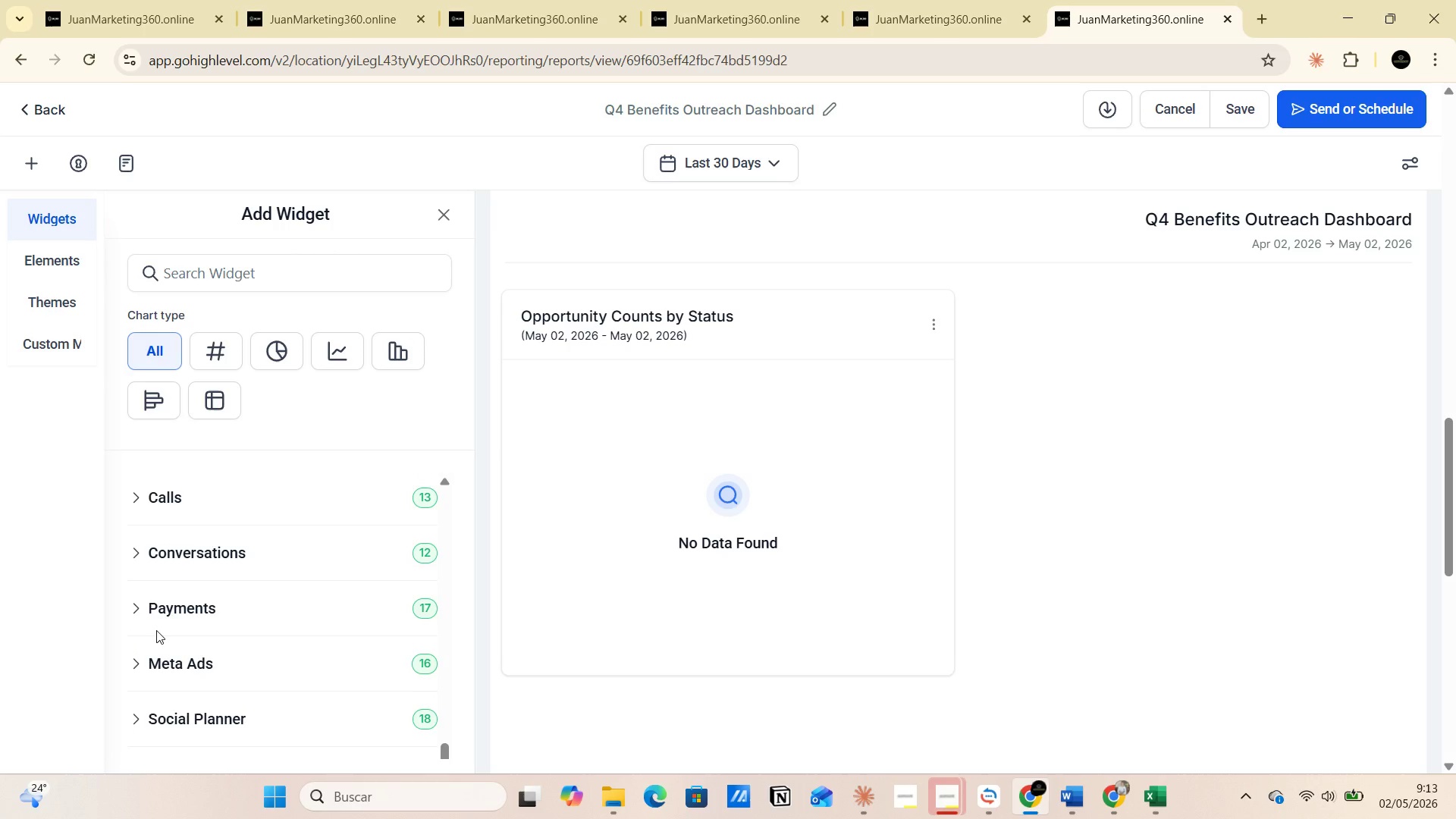 
scroll: coordinate [156, 630], scroll_direction: up, amount: 2.0
 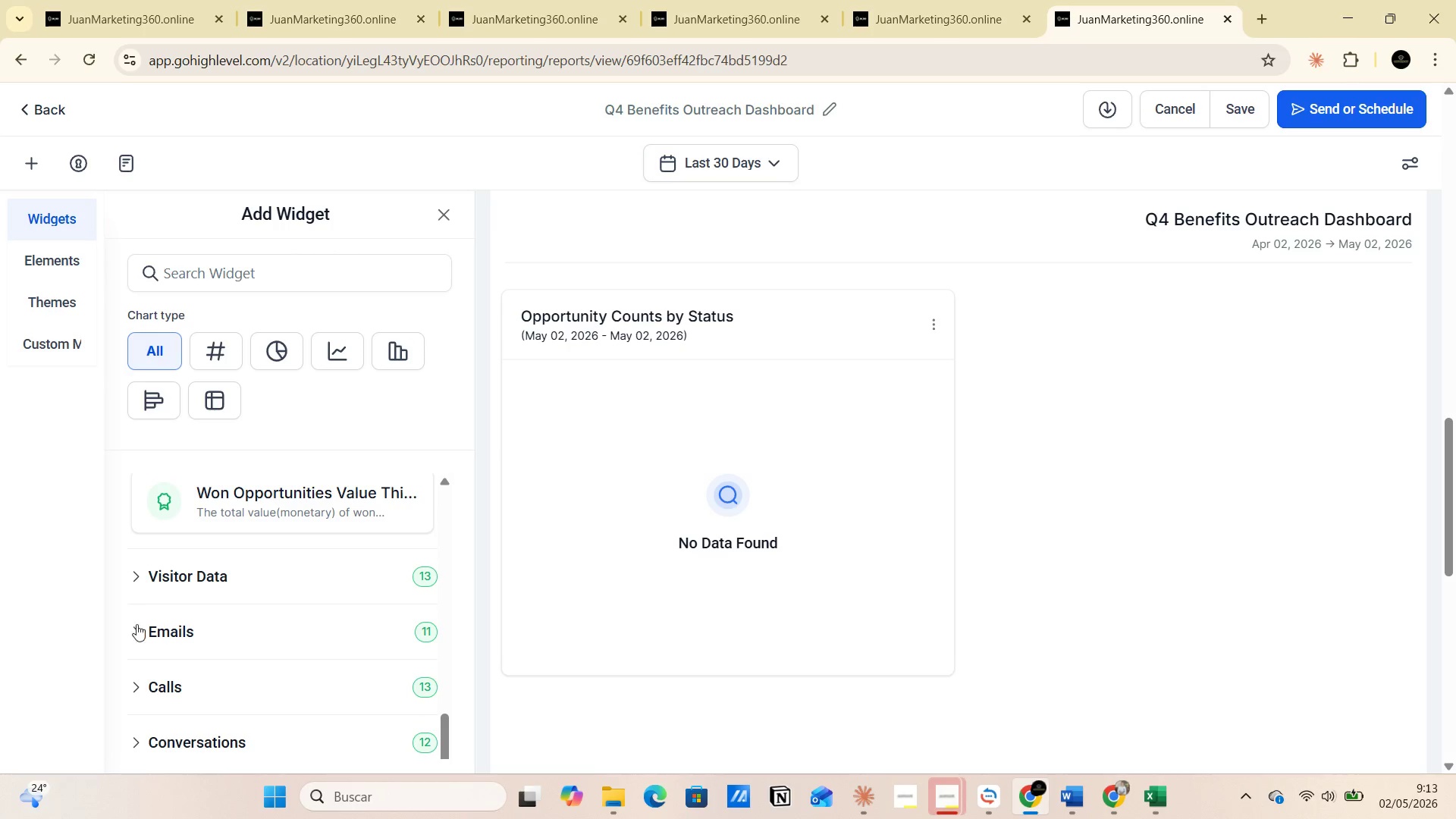 
left_click([136, 635])
 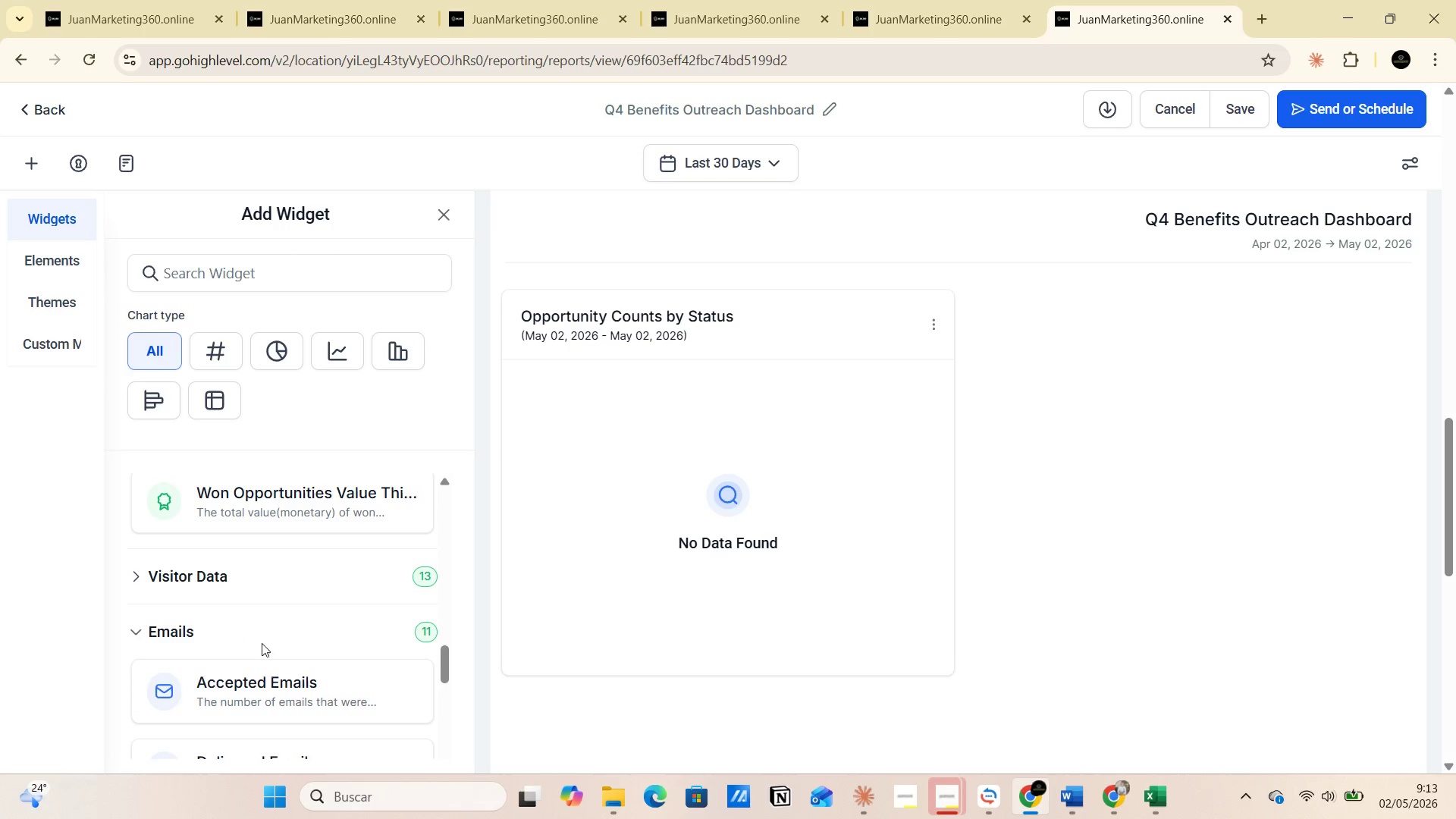 
scroll: coordinate [280, 657], scroll_direction: down, amount: 2.0
 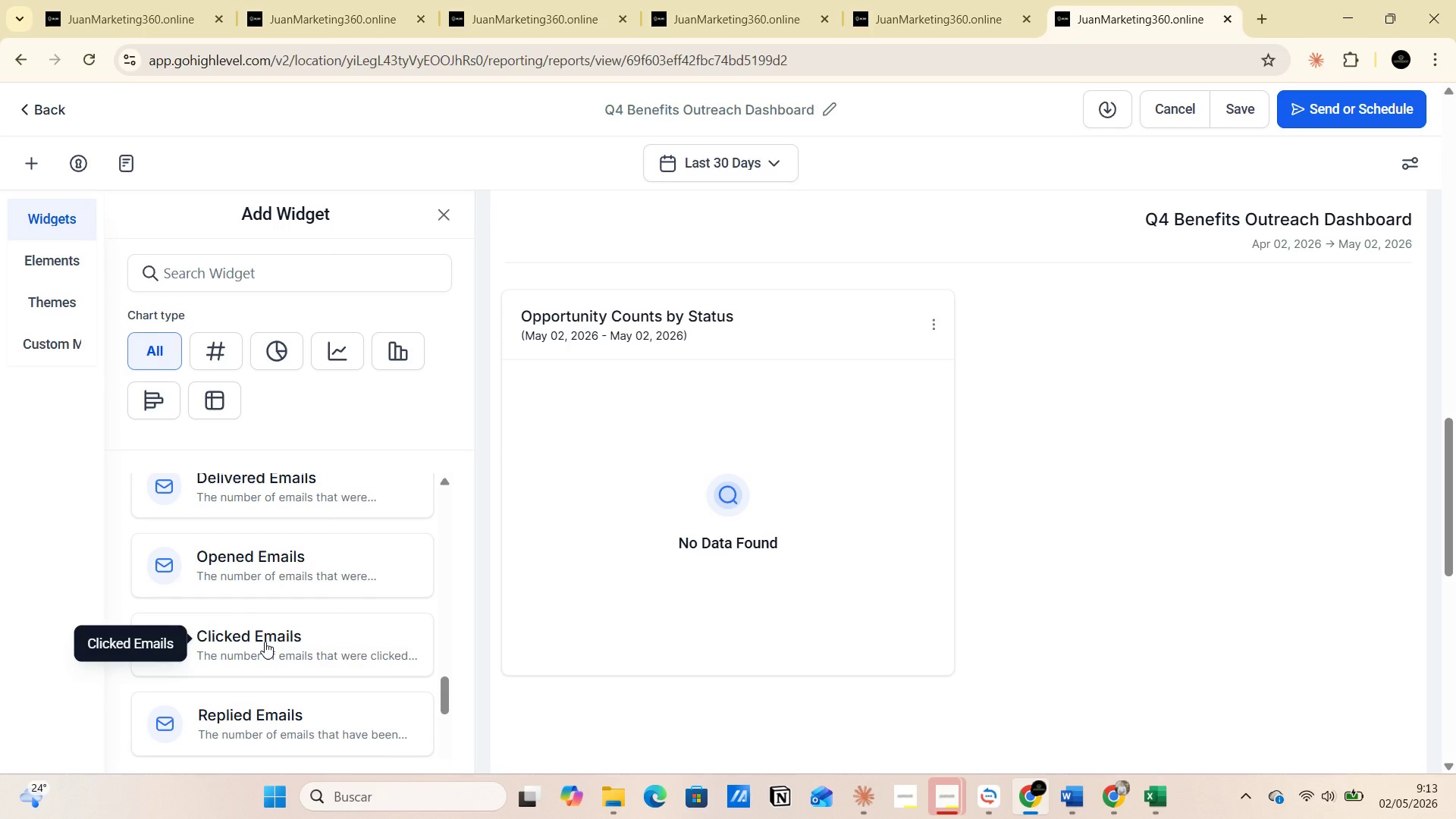 
left_click([265, 642])
 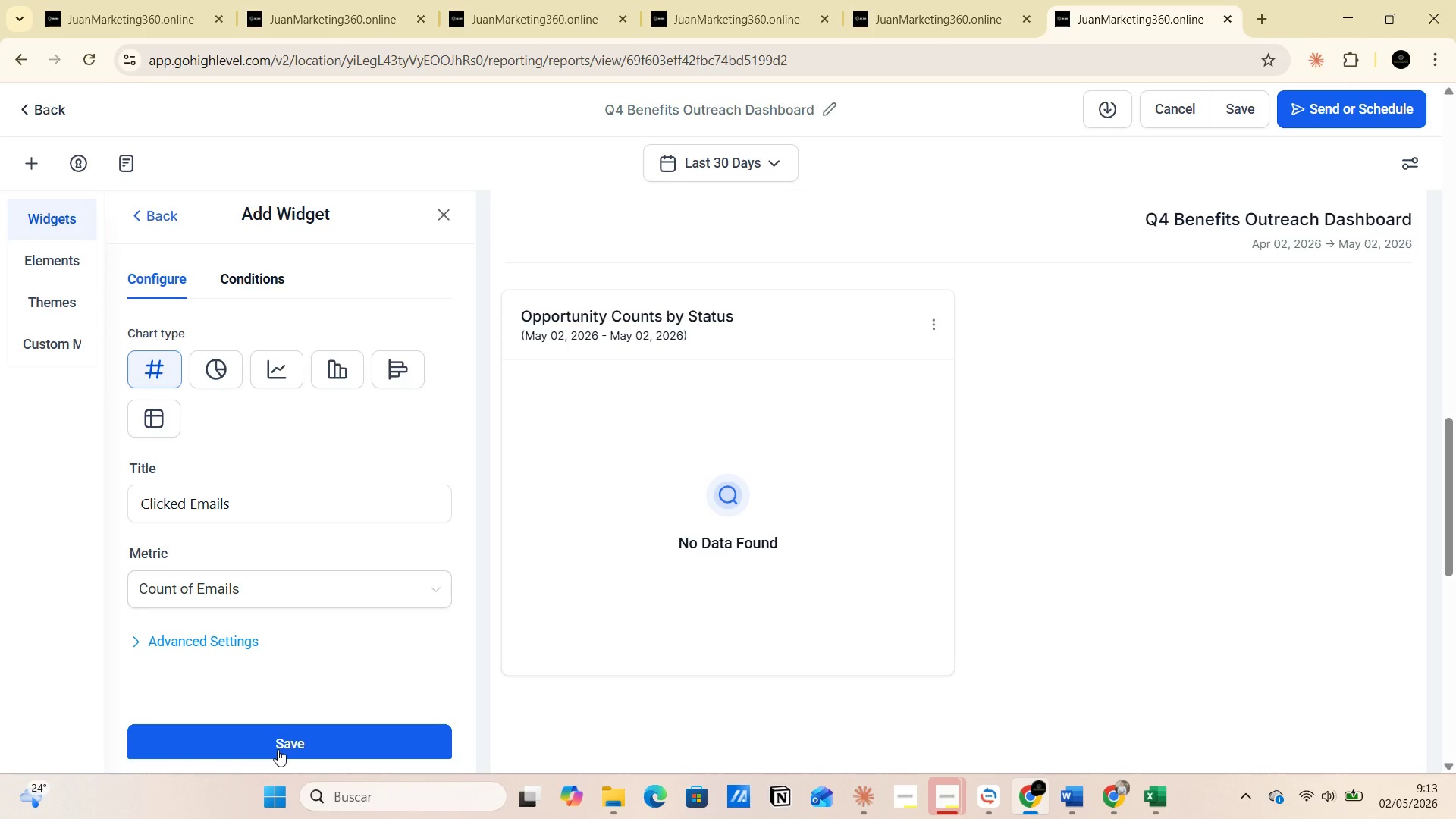 
wait(5.53)
 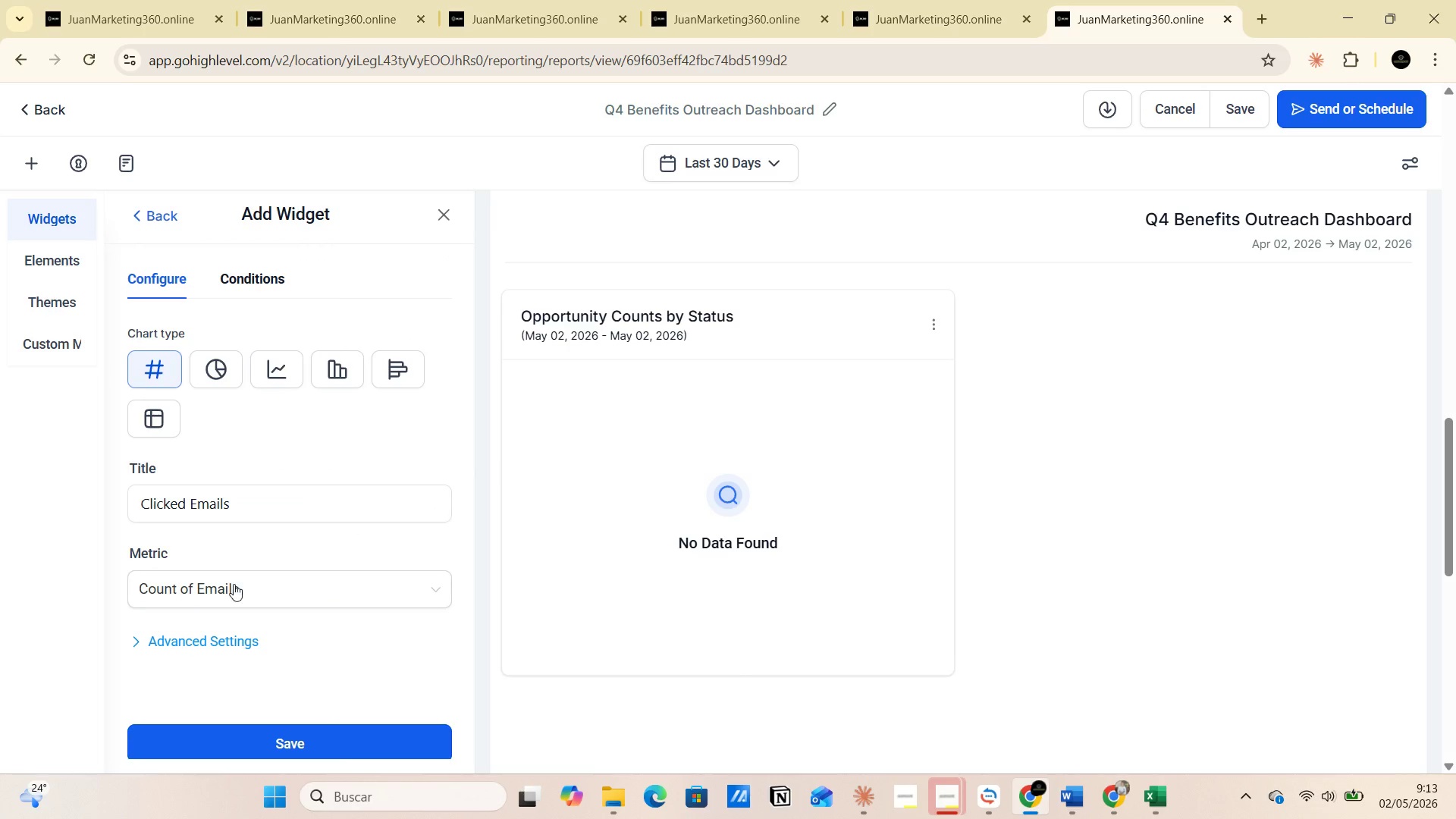 
left_click([278, 743])
 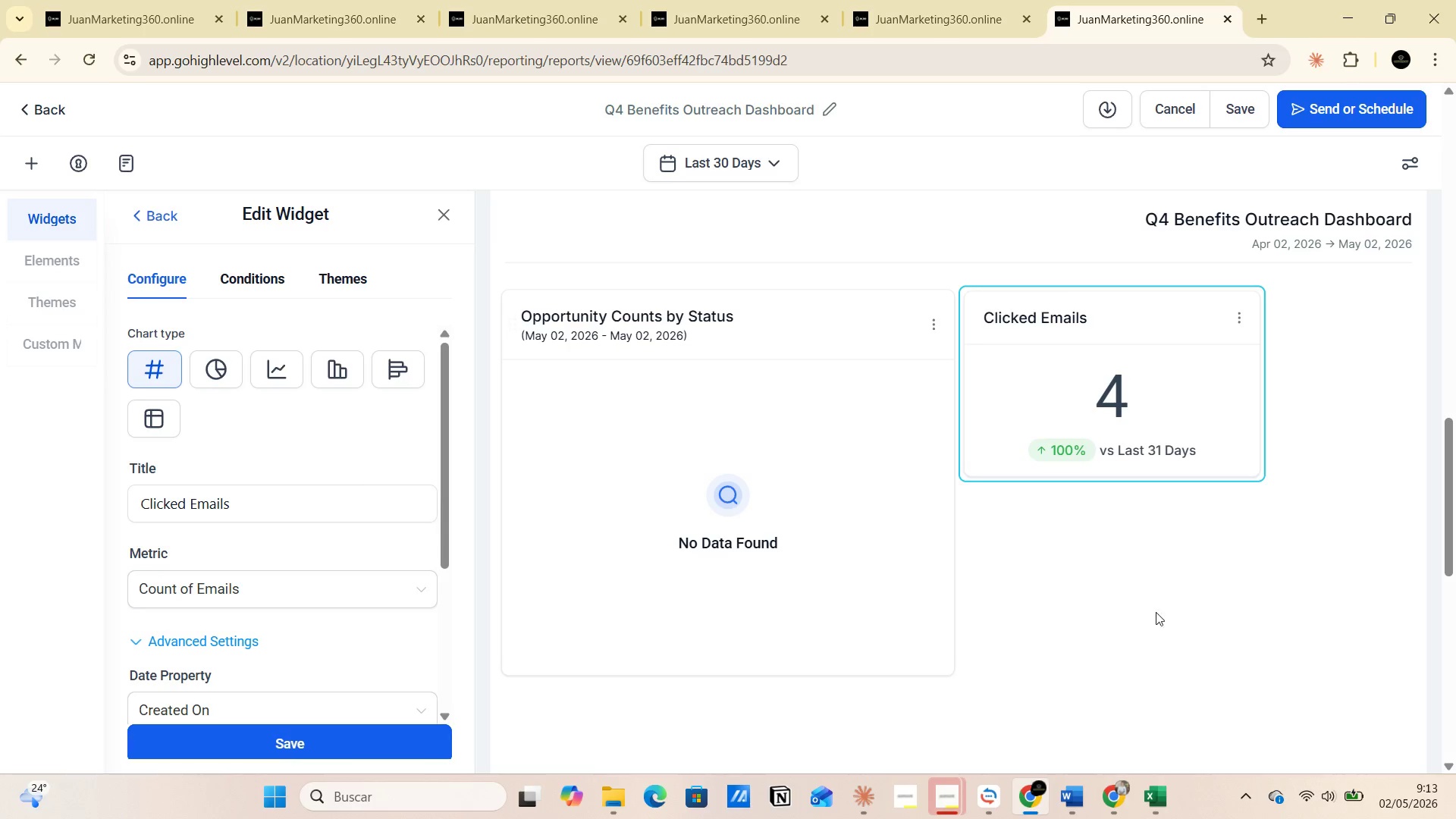 
left_click([1166, 590])
 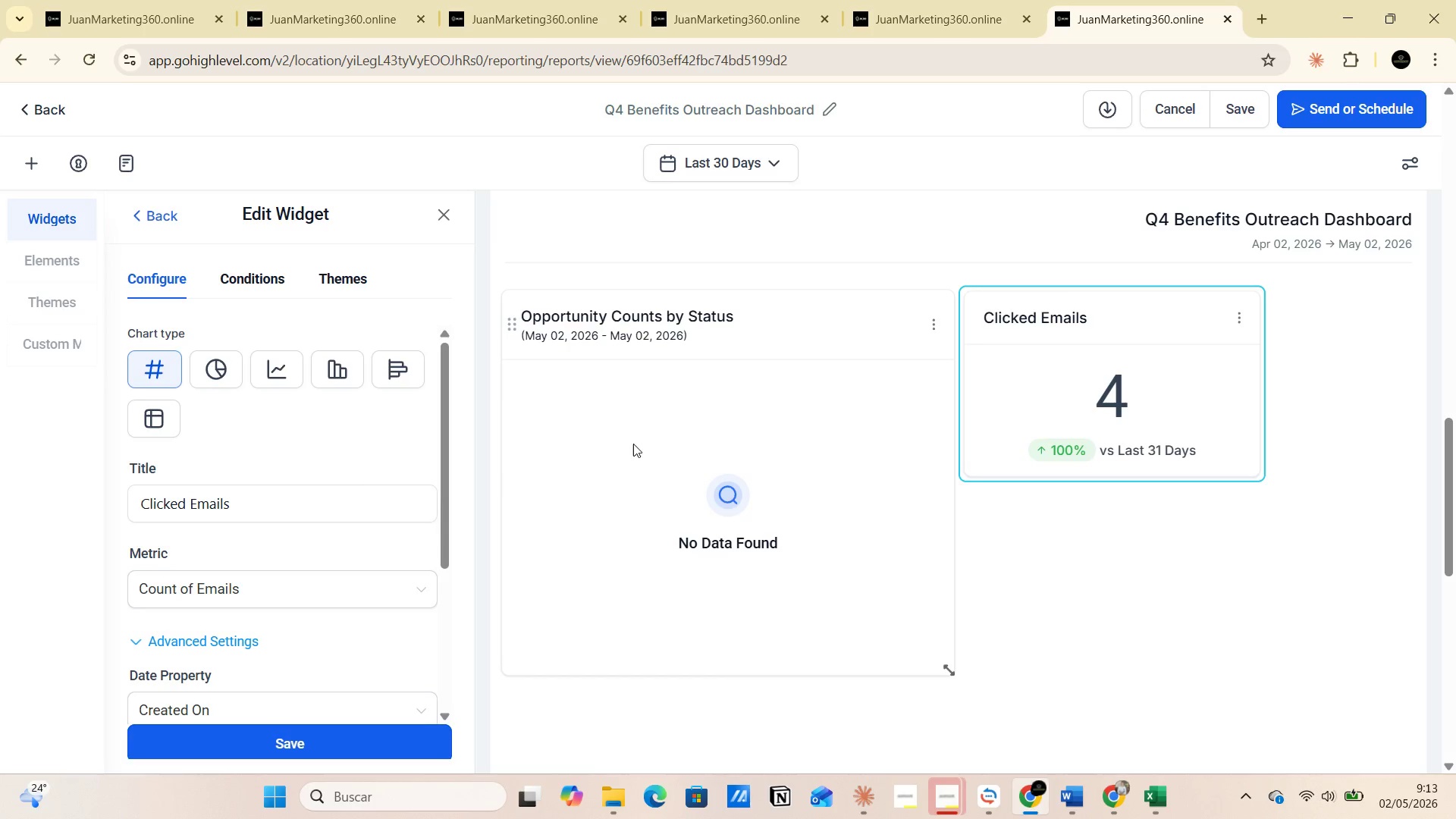 
wait(6.62)
 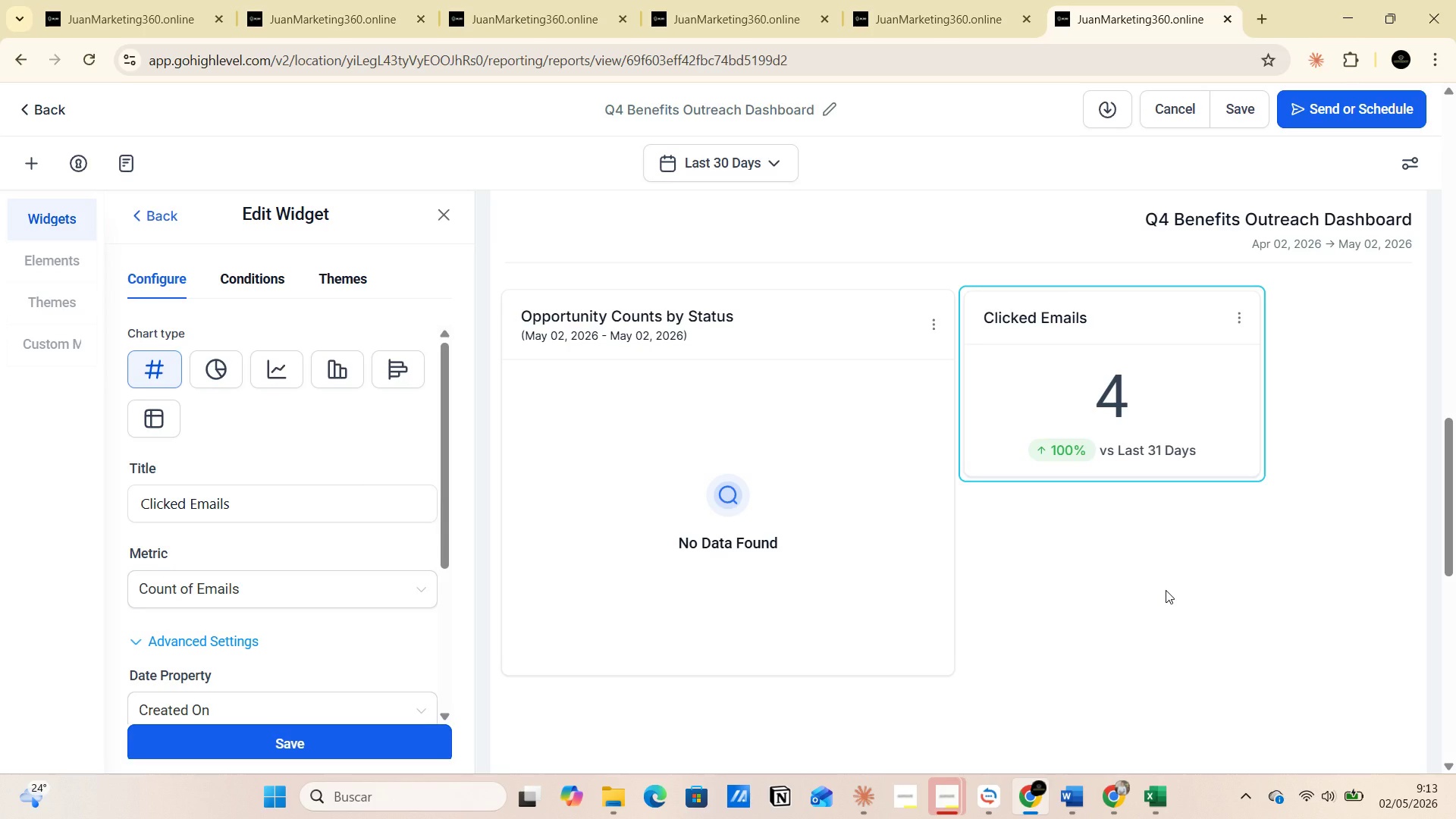 
scroll: coordinate [228, 585], scroll_direction: down, amount: 3.0
 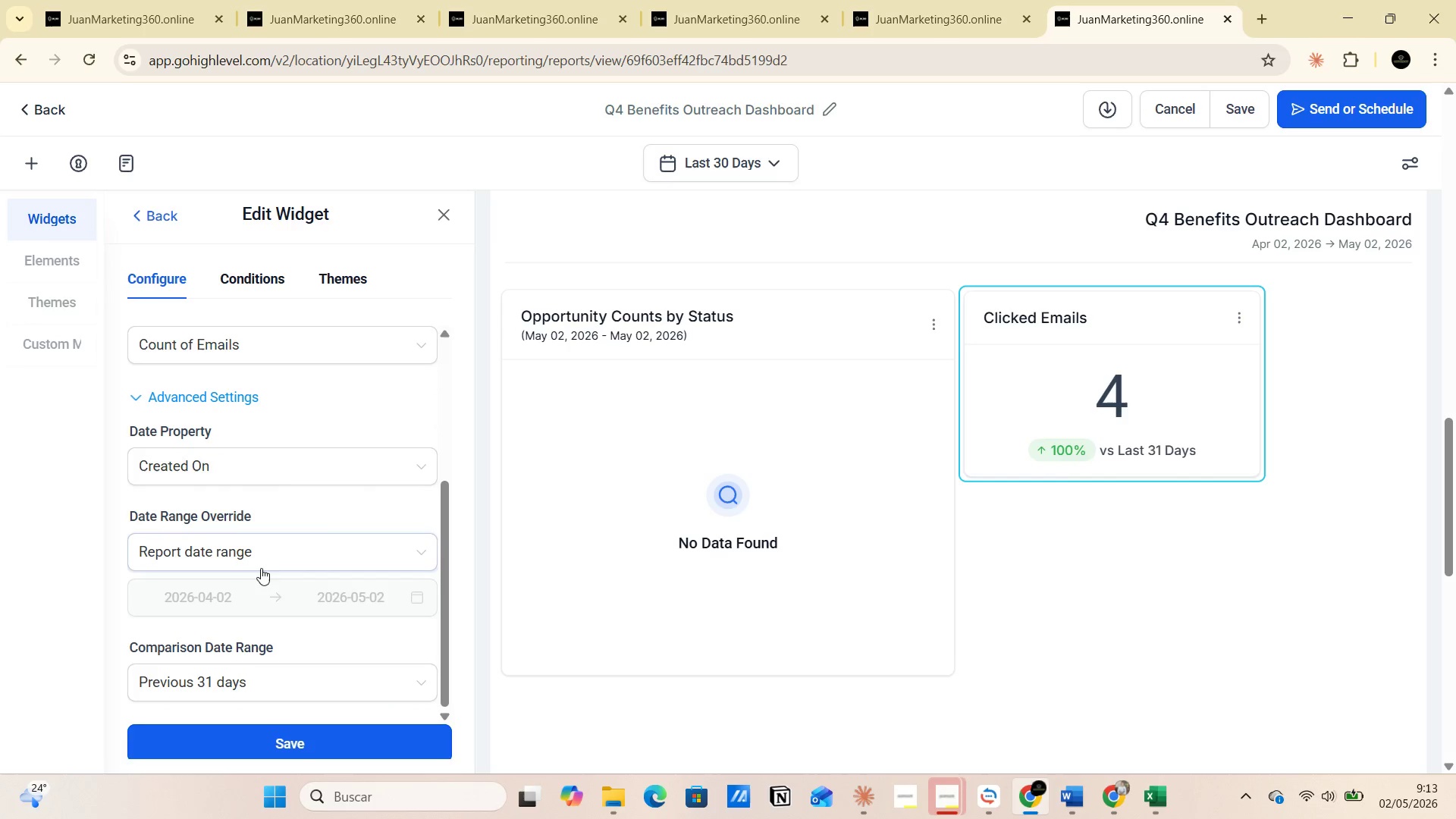 
left_click([268, 560])
 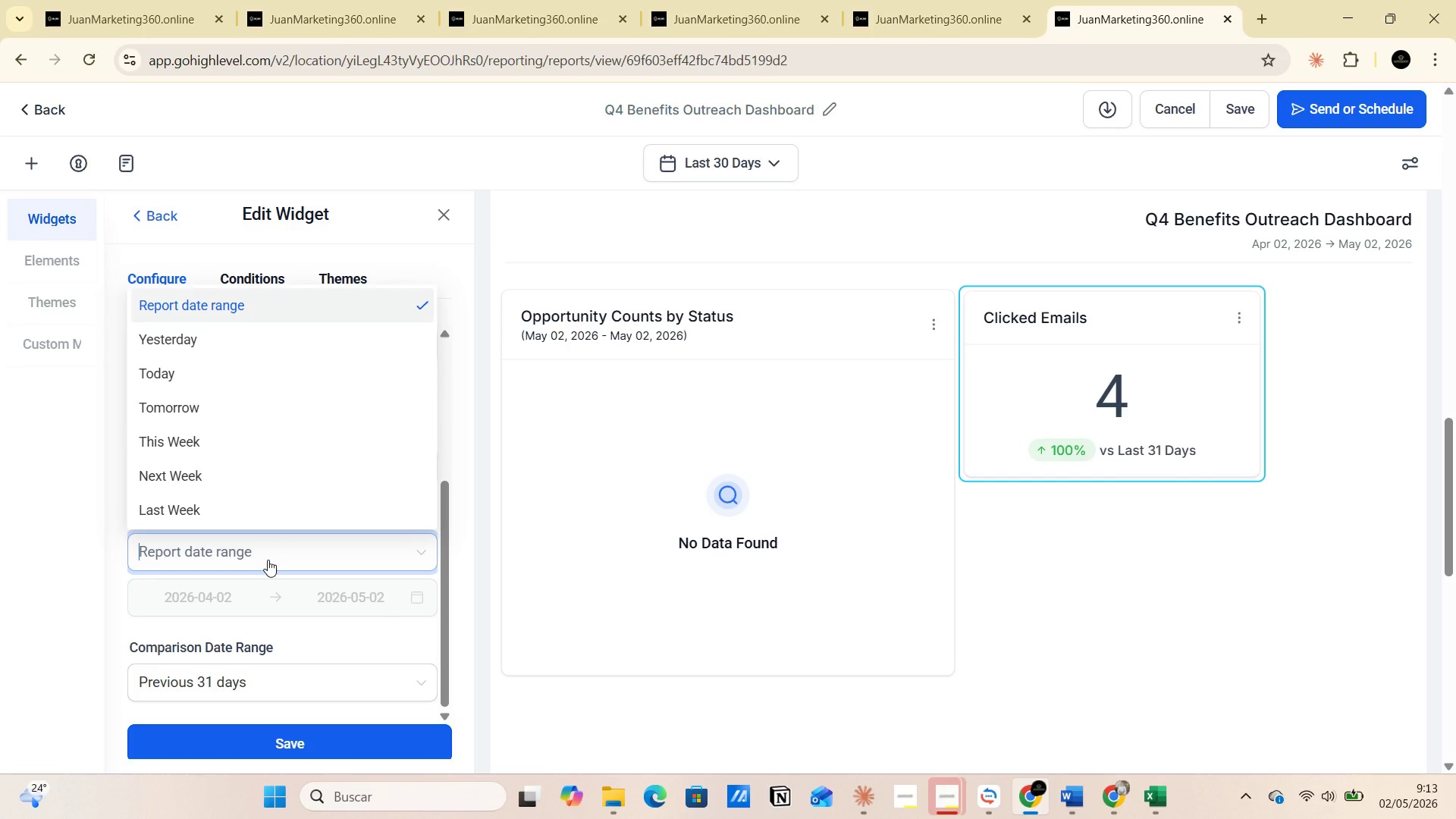 
left_click([268, 560])
 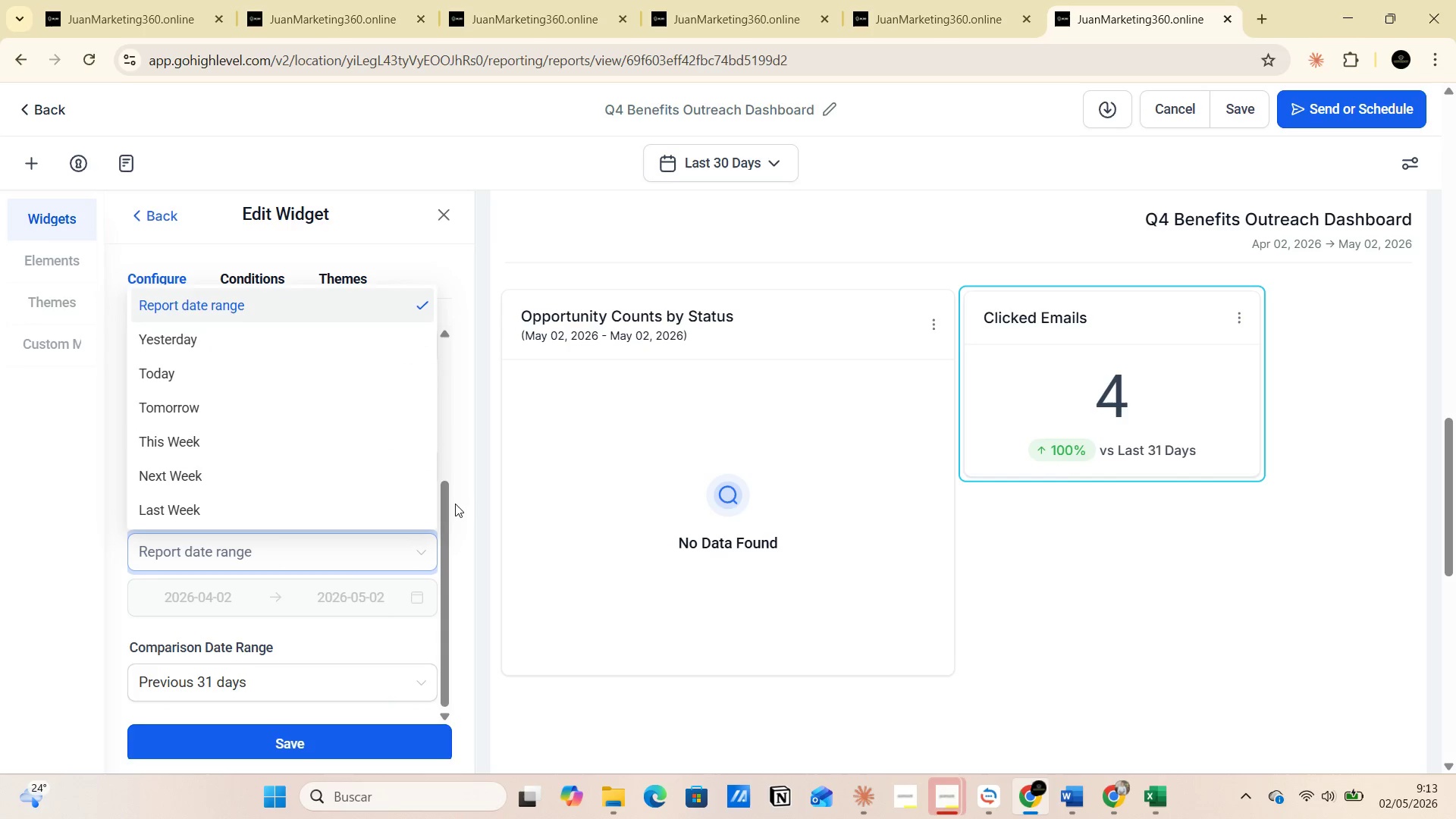 
left_click([460, 463])
 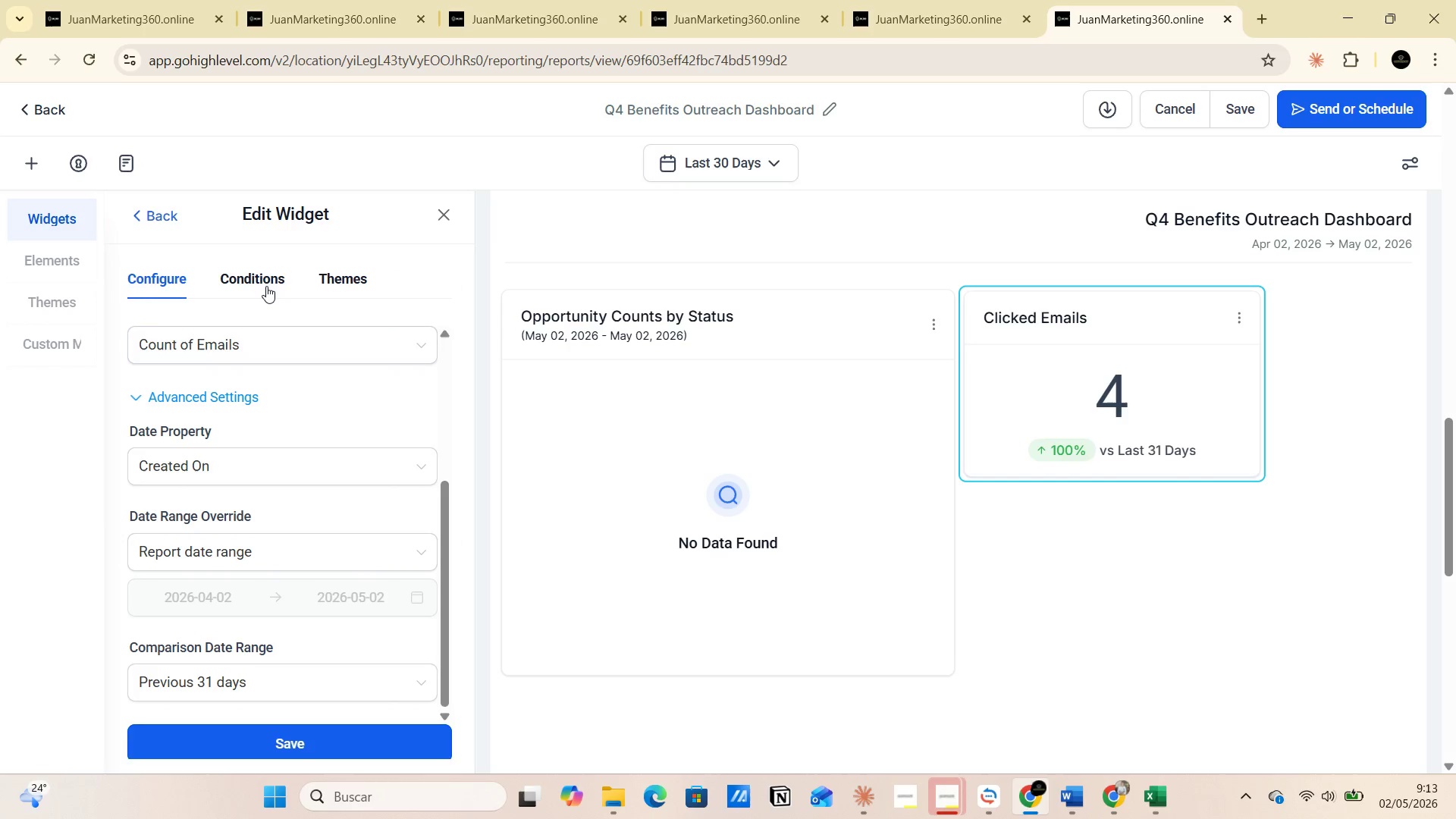 
left_click([265, 282])
 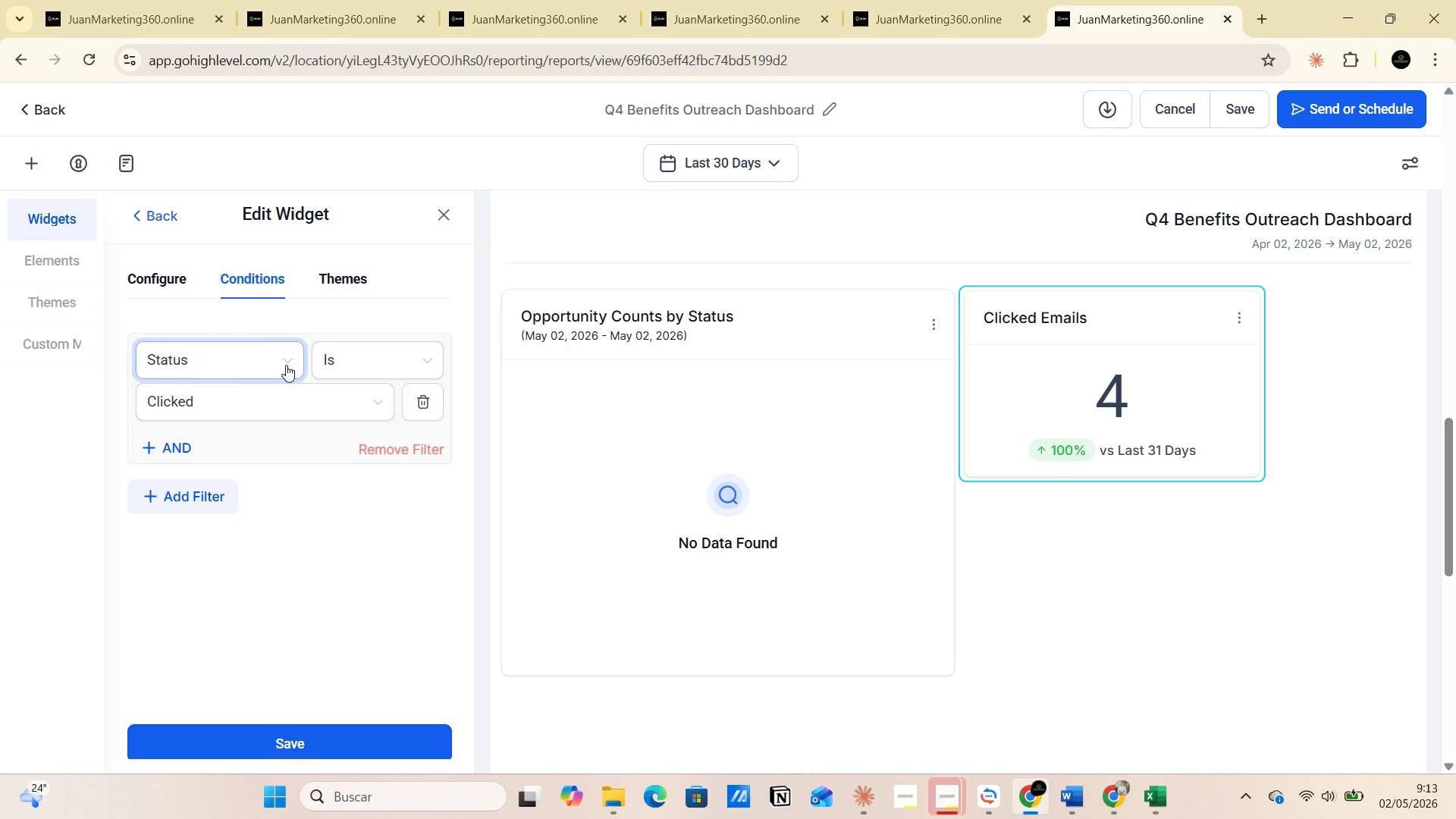 
left_click([286, 365])
 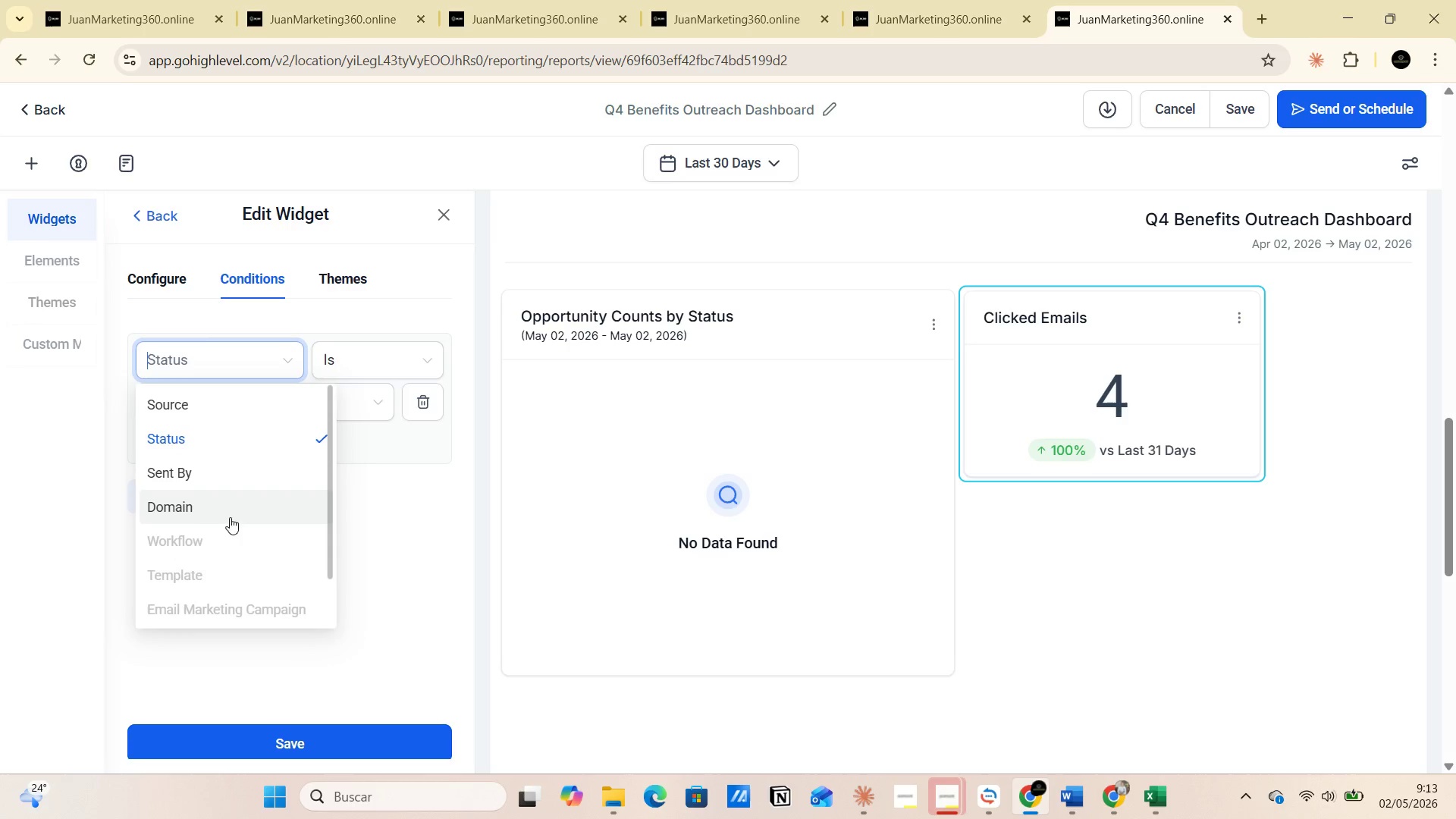 
left_click([227, 432])
 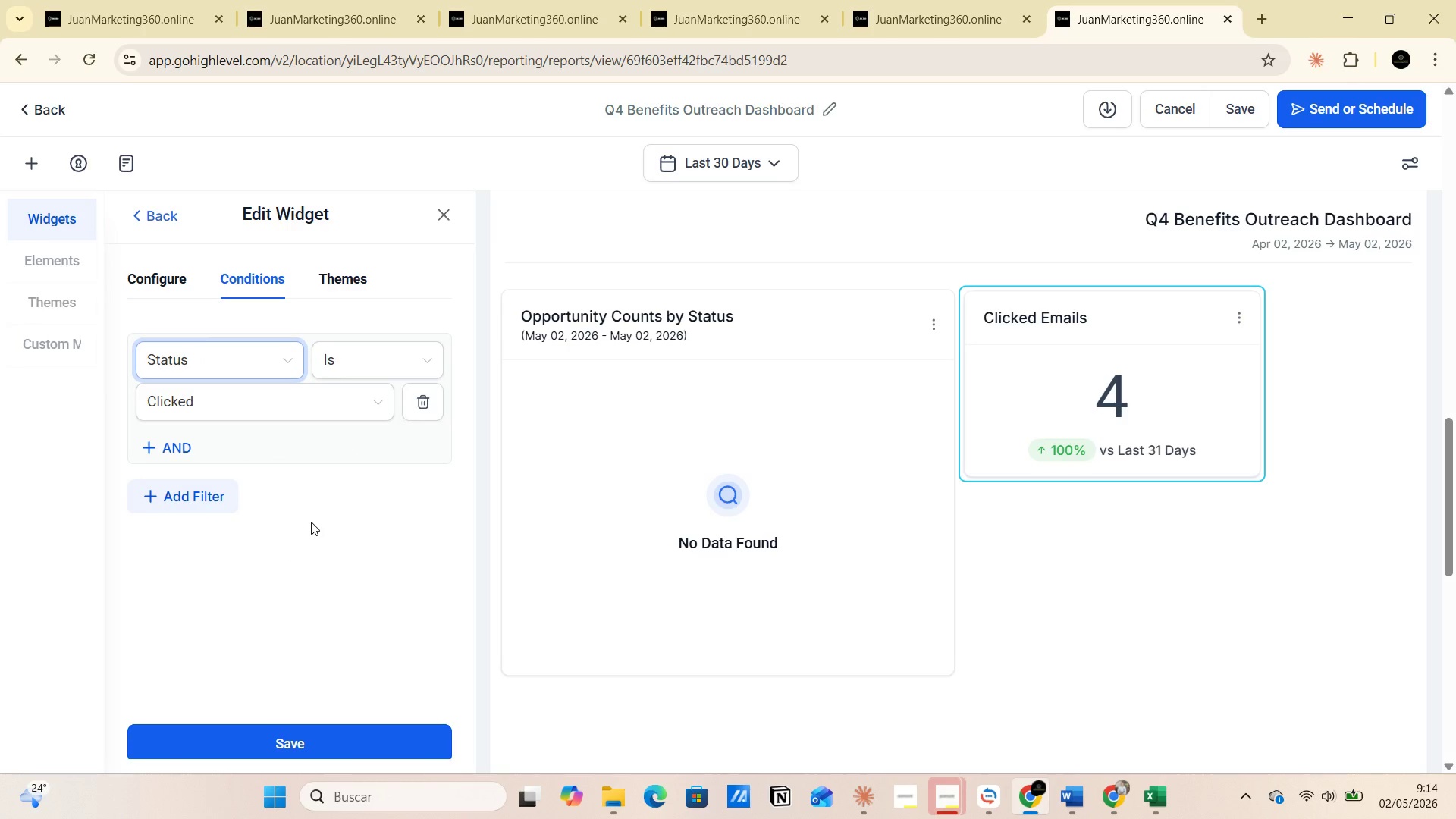 
wait(5.25)
 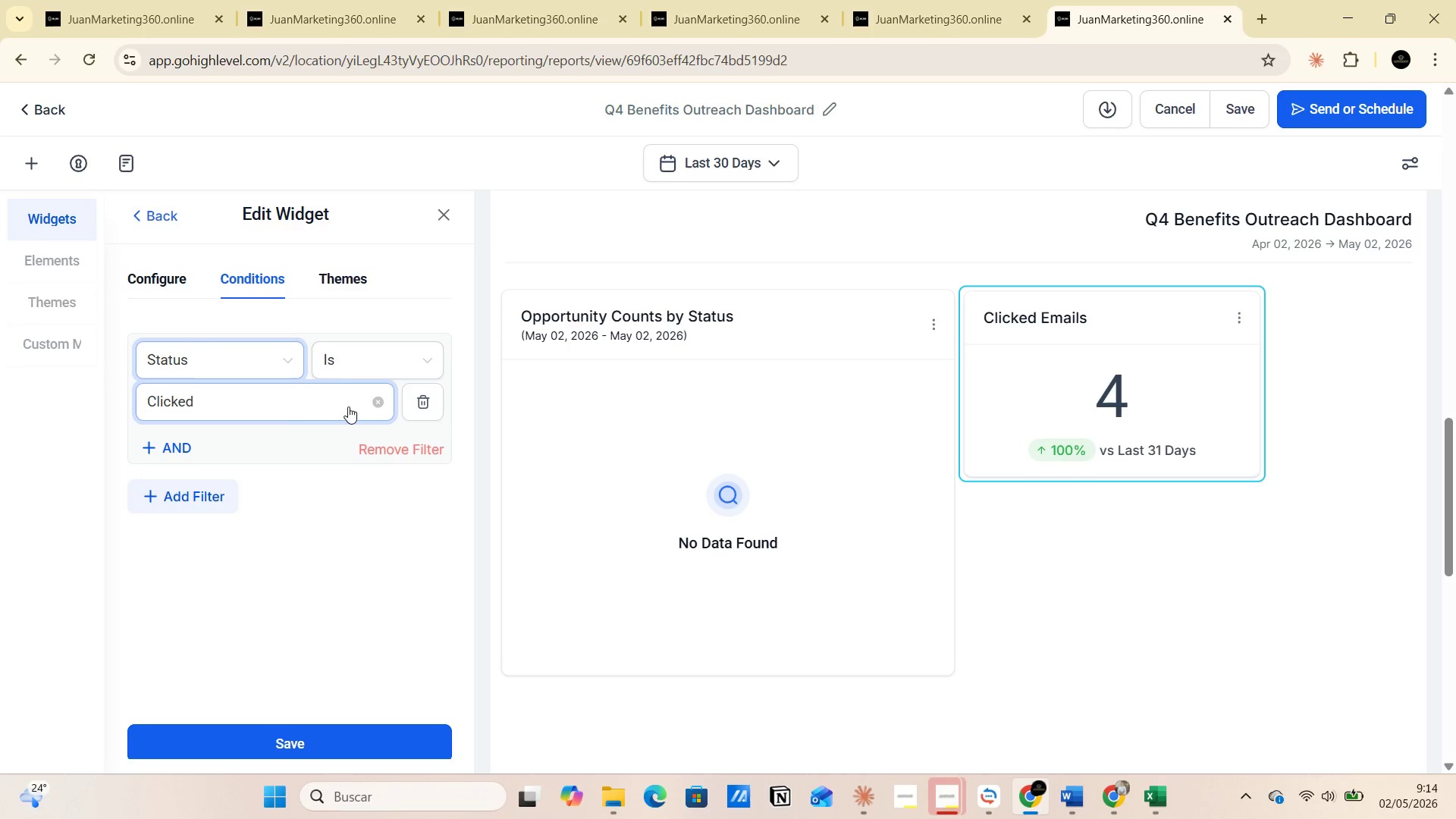 
left_click([341, 290])
 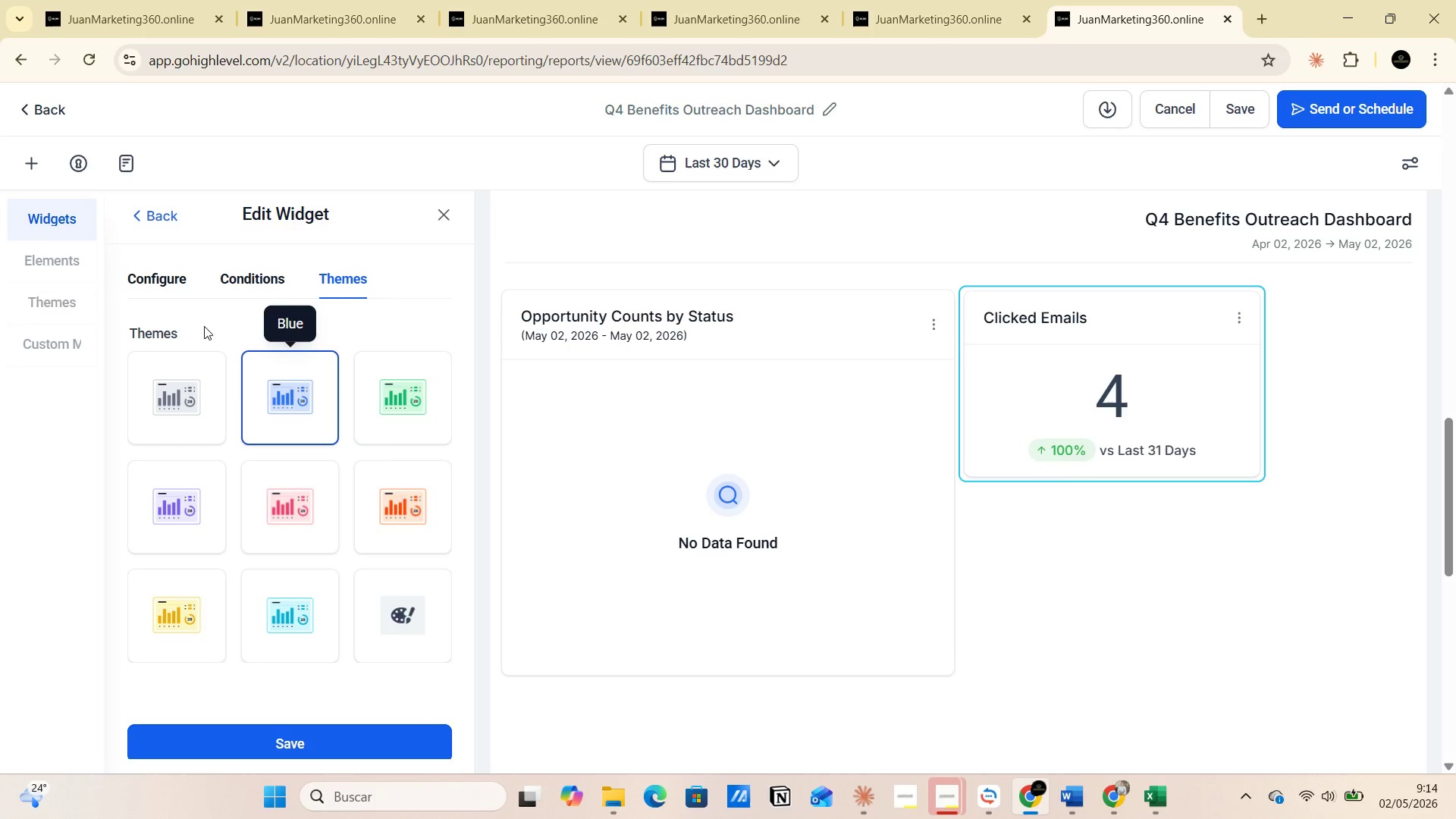 
left_click([180, 285])
 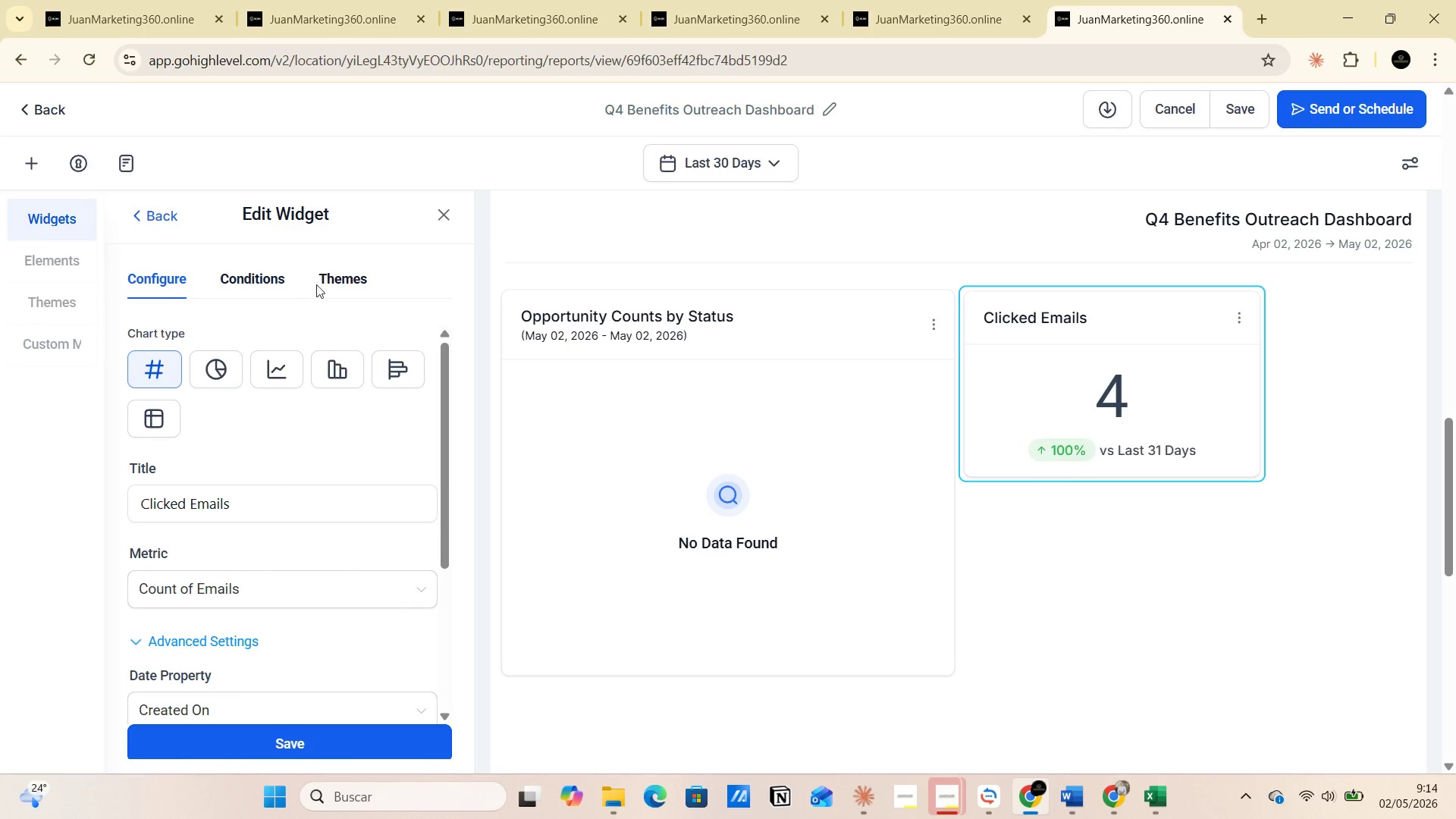 
left_click([347, 278])
 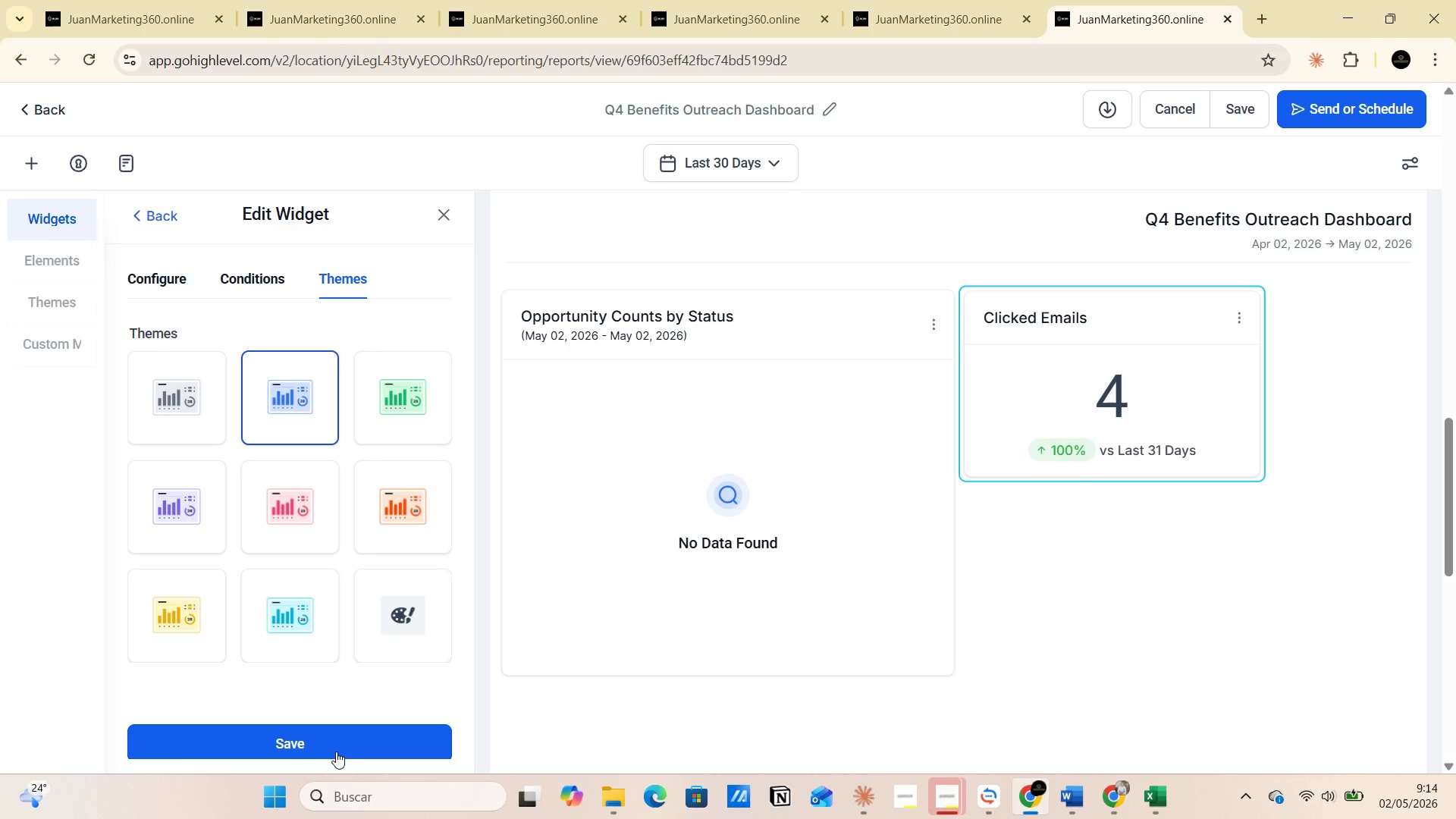 
left_click([331, 741])
 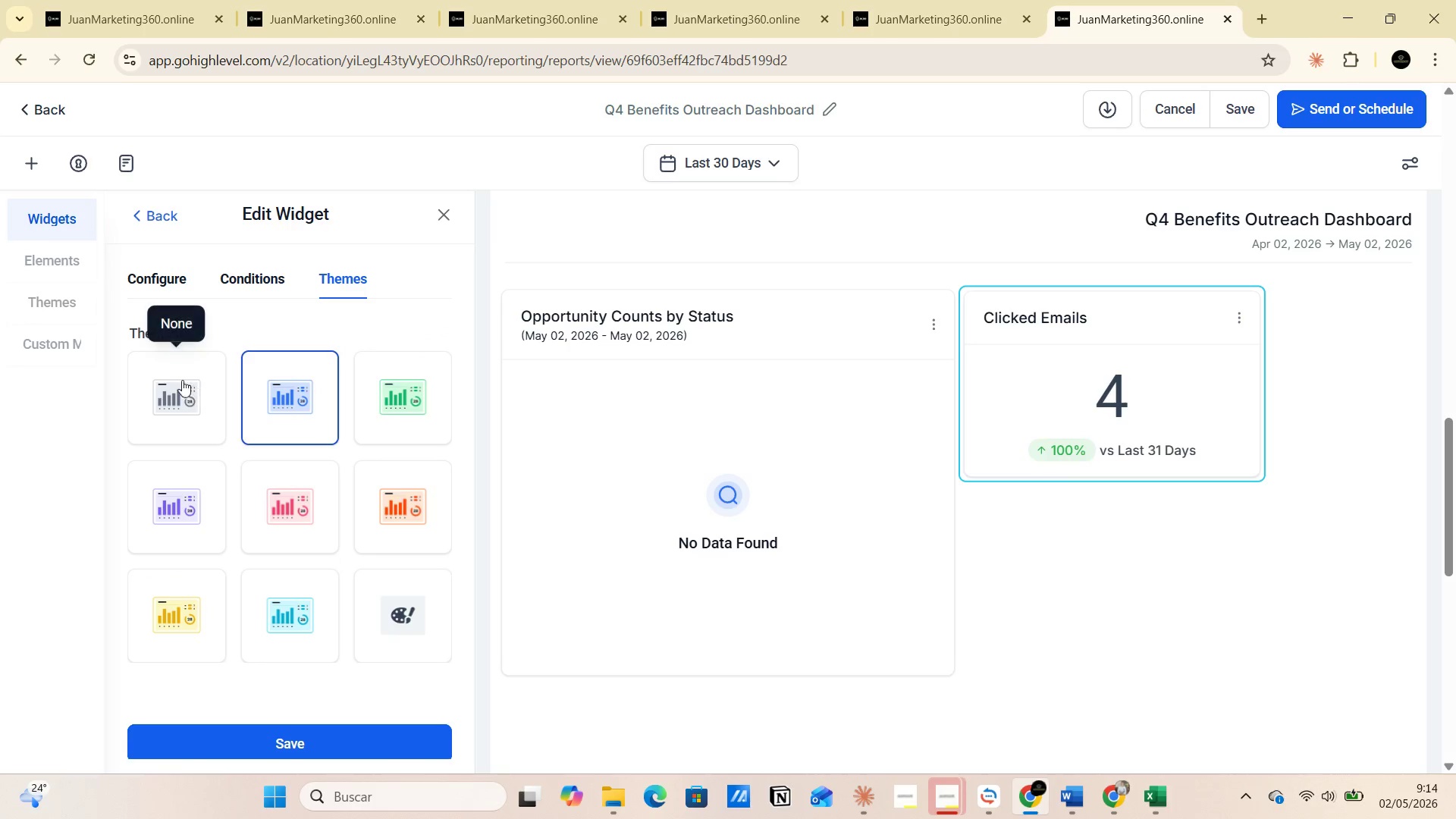 
left_click([164, 281])
 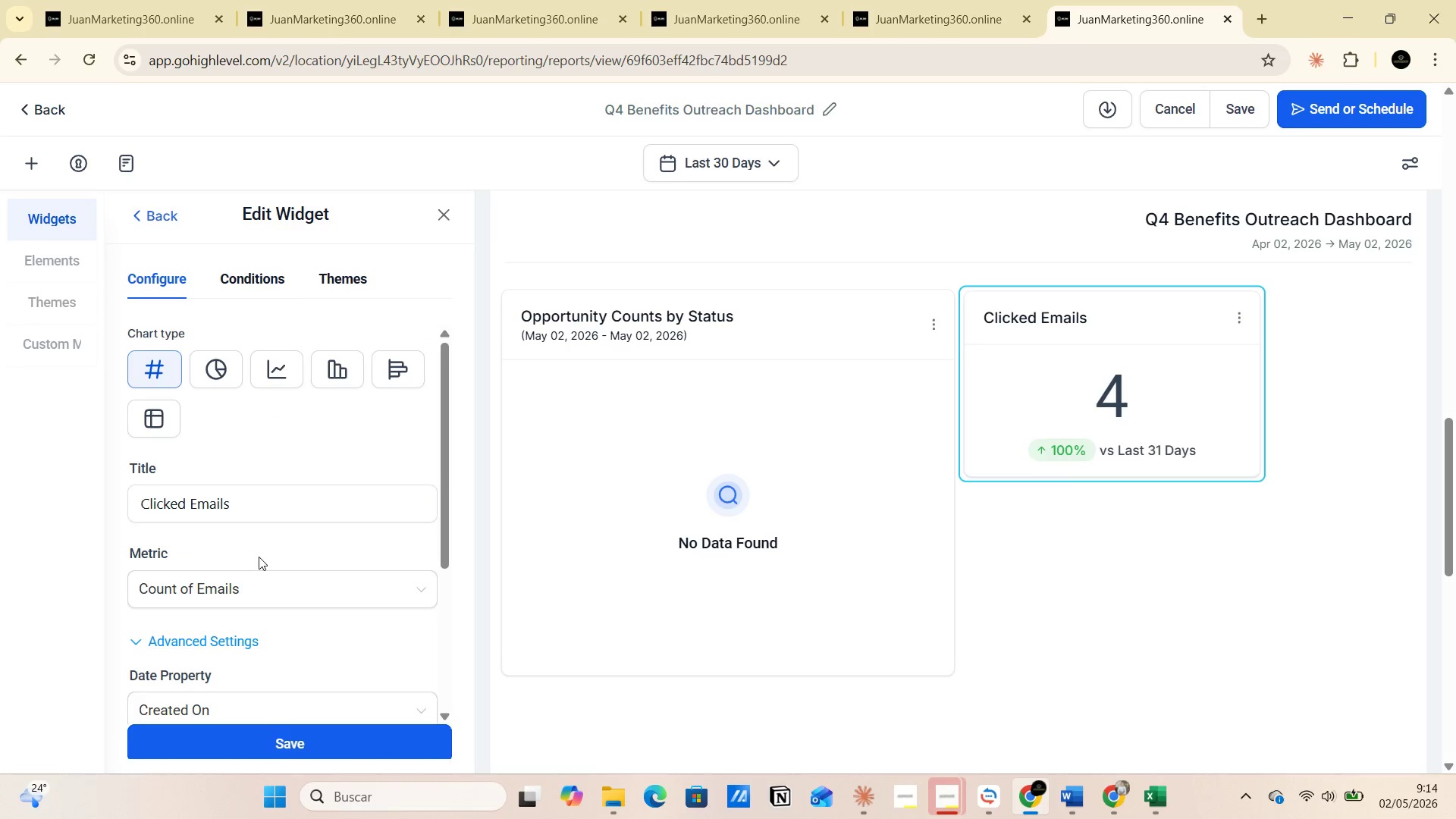 
scroll: coordinate [265, 581], scroll_direction: down, amount: 5.0
 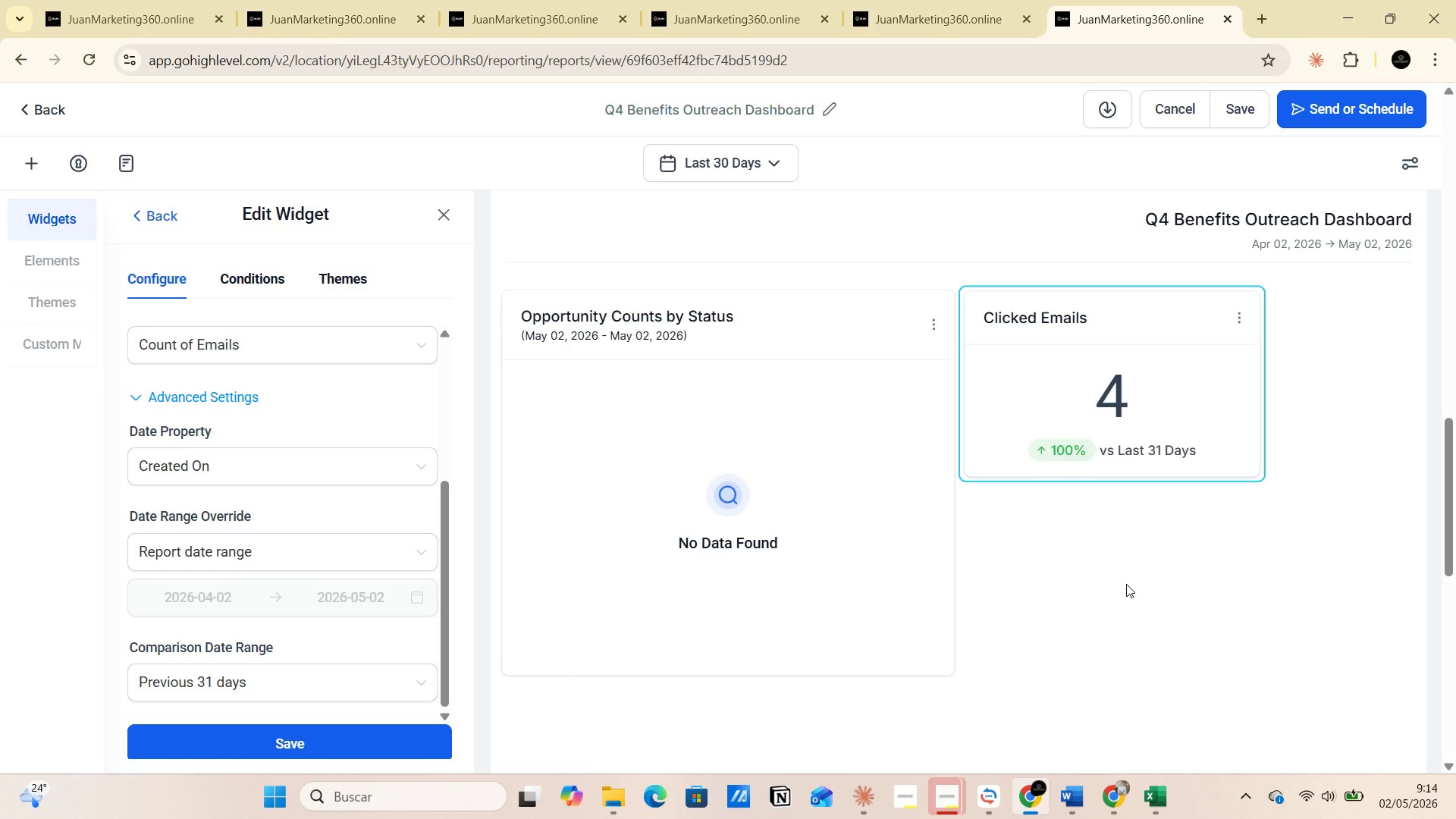 
wait(17.58)
 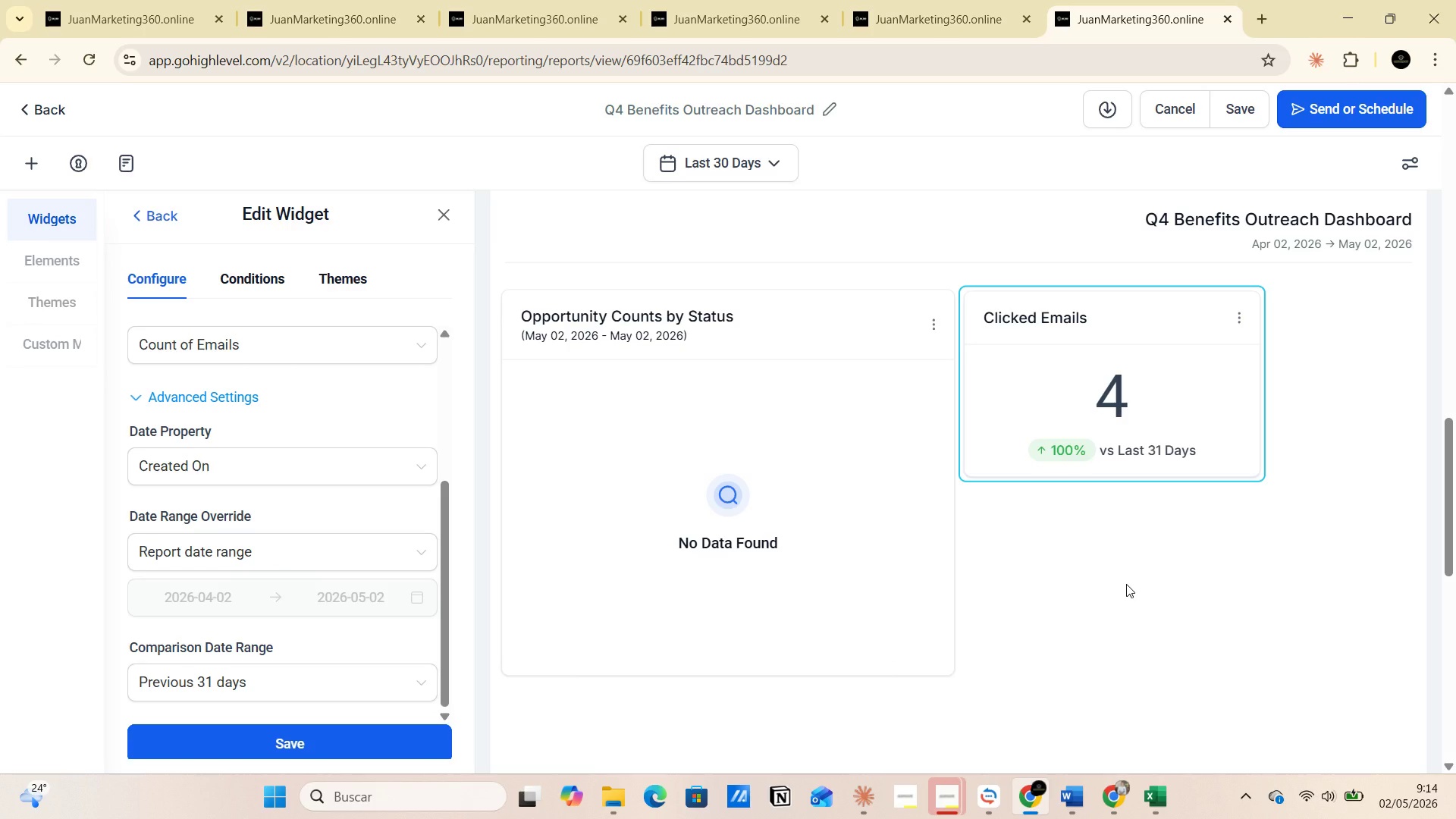 
left_click([137, 207])
 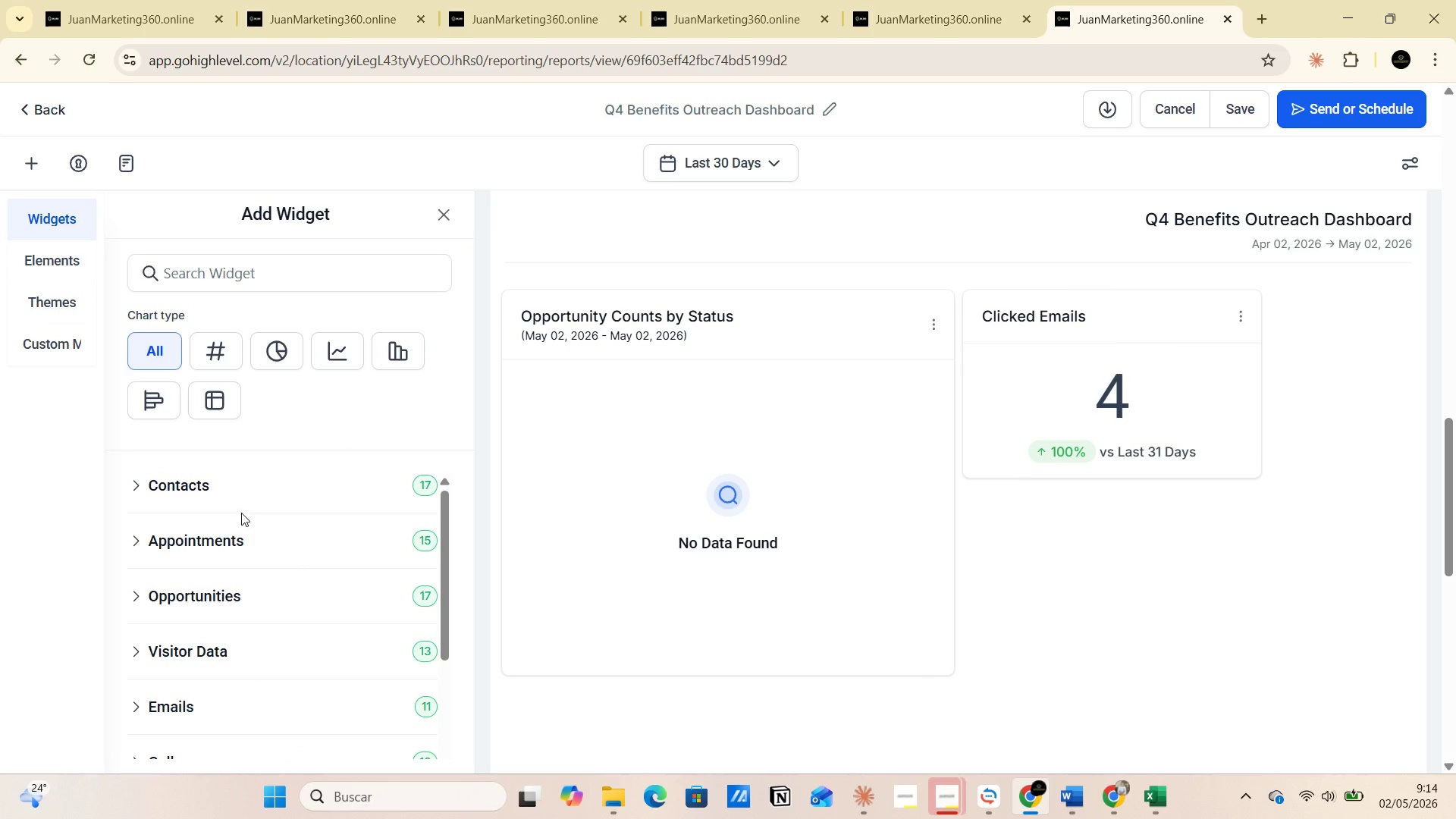 
left_click_drag(start_coordinate=[133, 599], to_coordinate=[137, 599])
 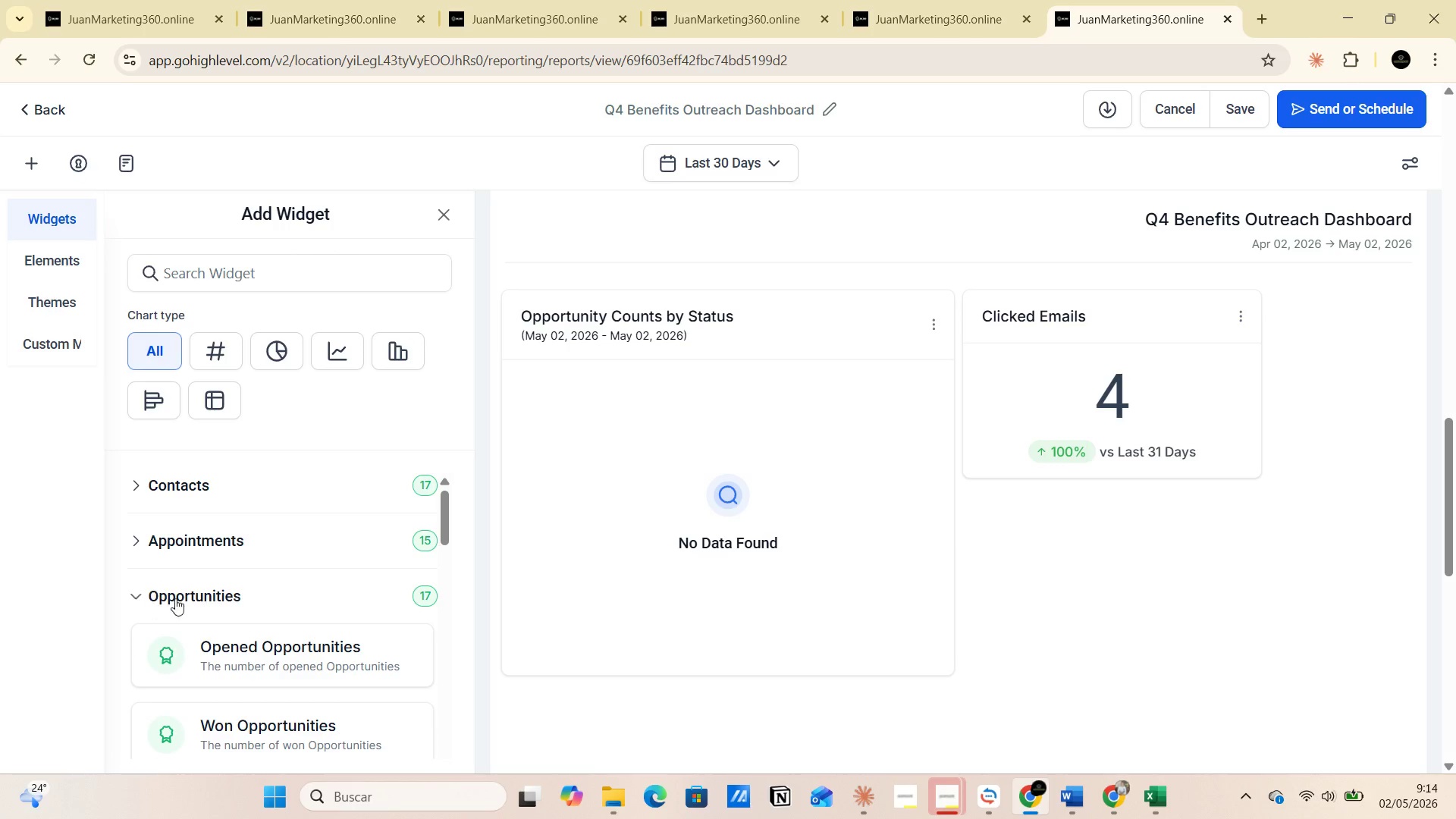 
scroll: coordinate [236, 608], scroll_direction: down, amount: 2.0
 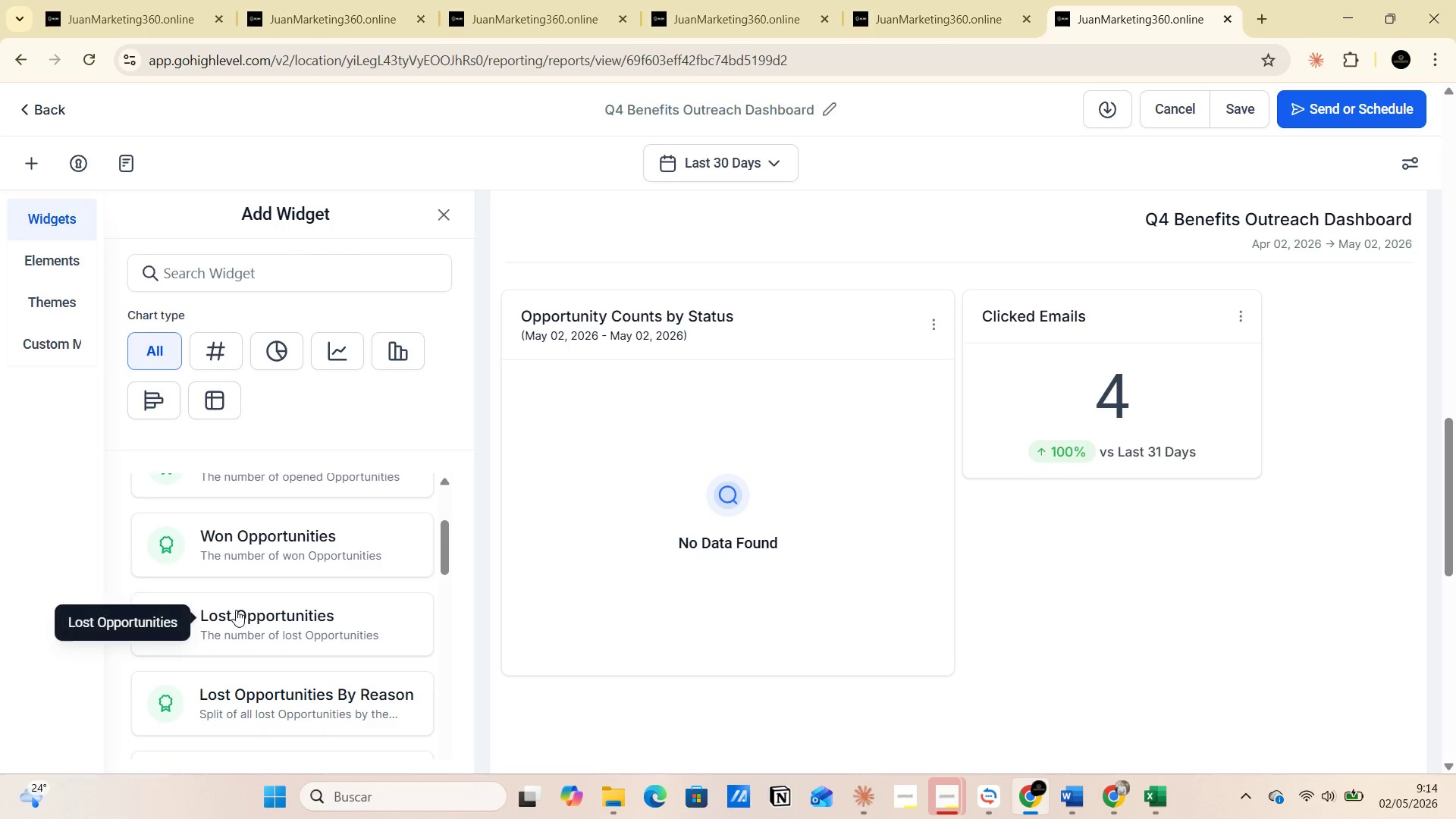 
scroll: coordinate [236, 609], scroll_direction: up, amount: 2.0
 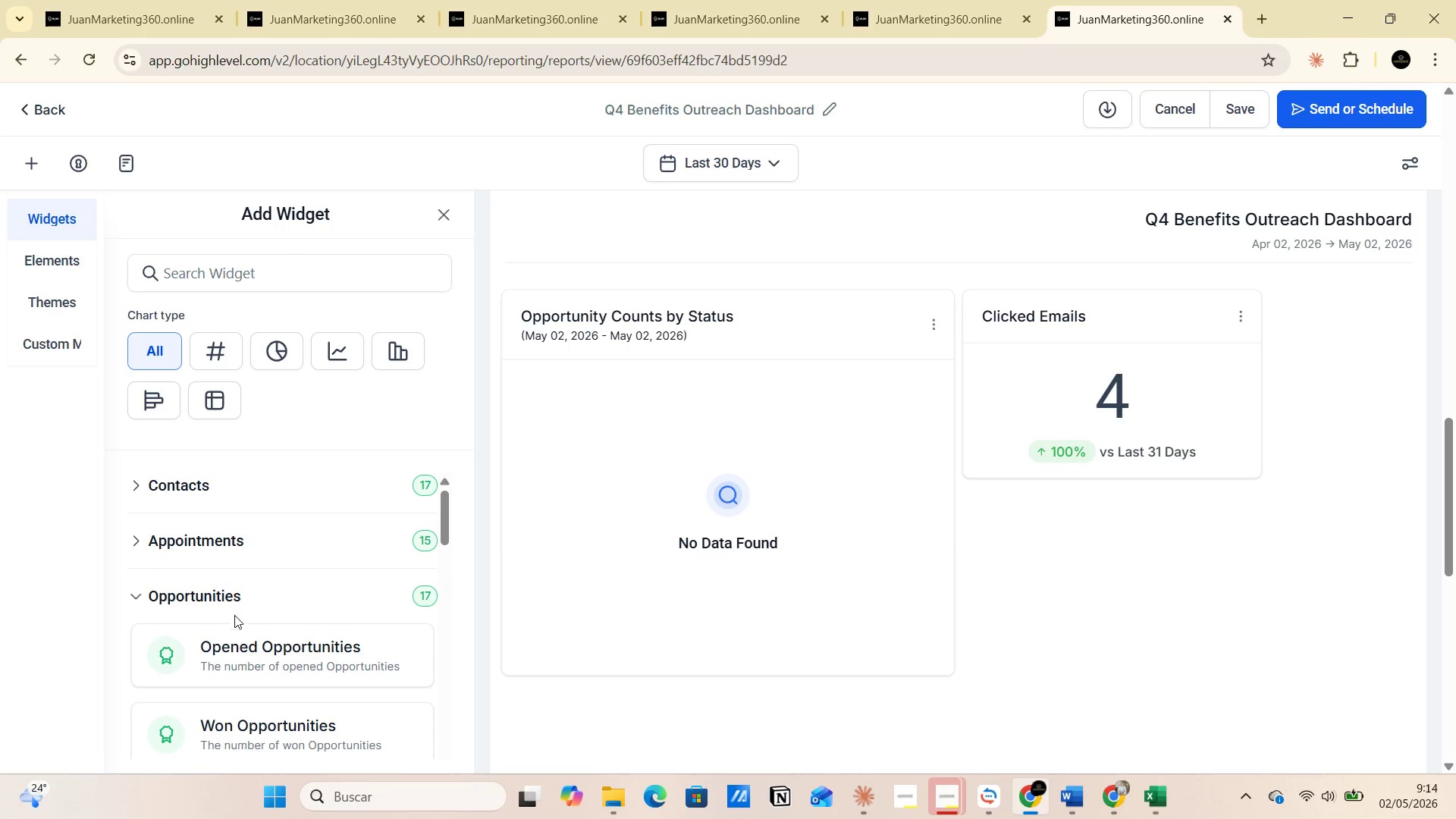 
mouse_move([237, 652])
 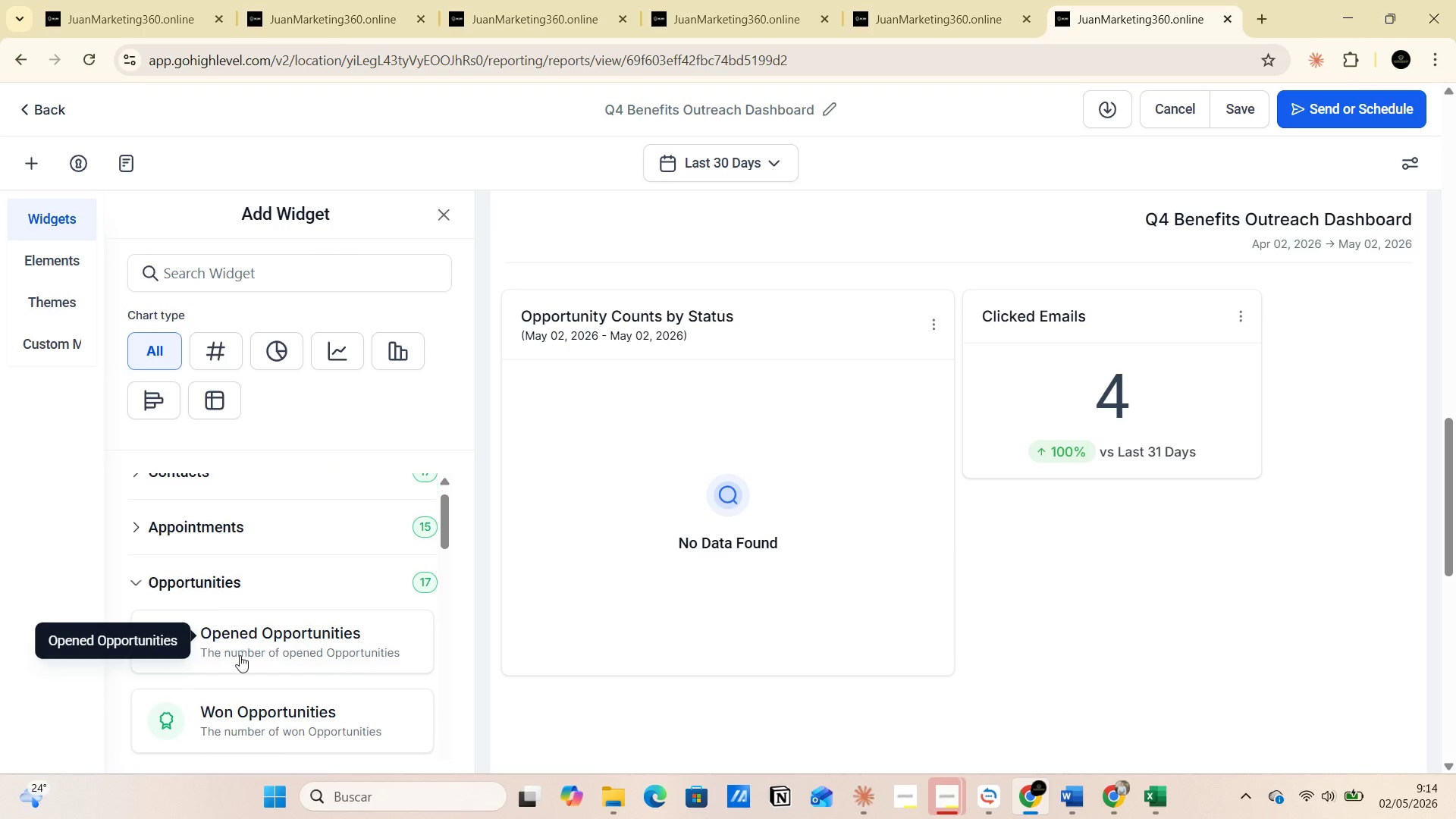 
scroll: coordinate [243, 657], scroll_direction: down, amount: 4.0
 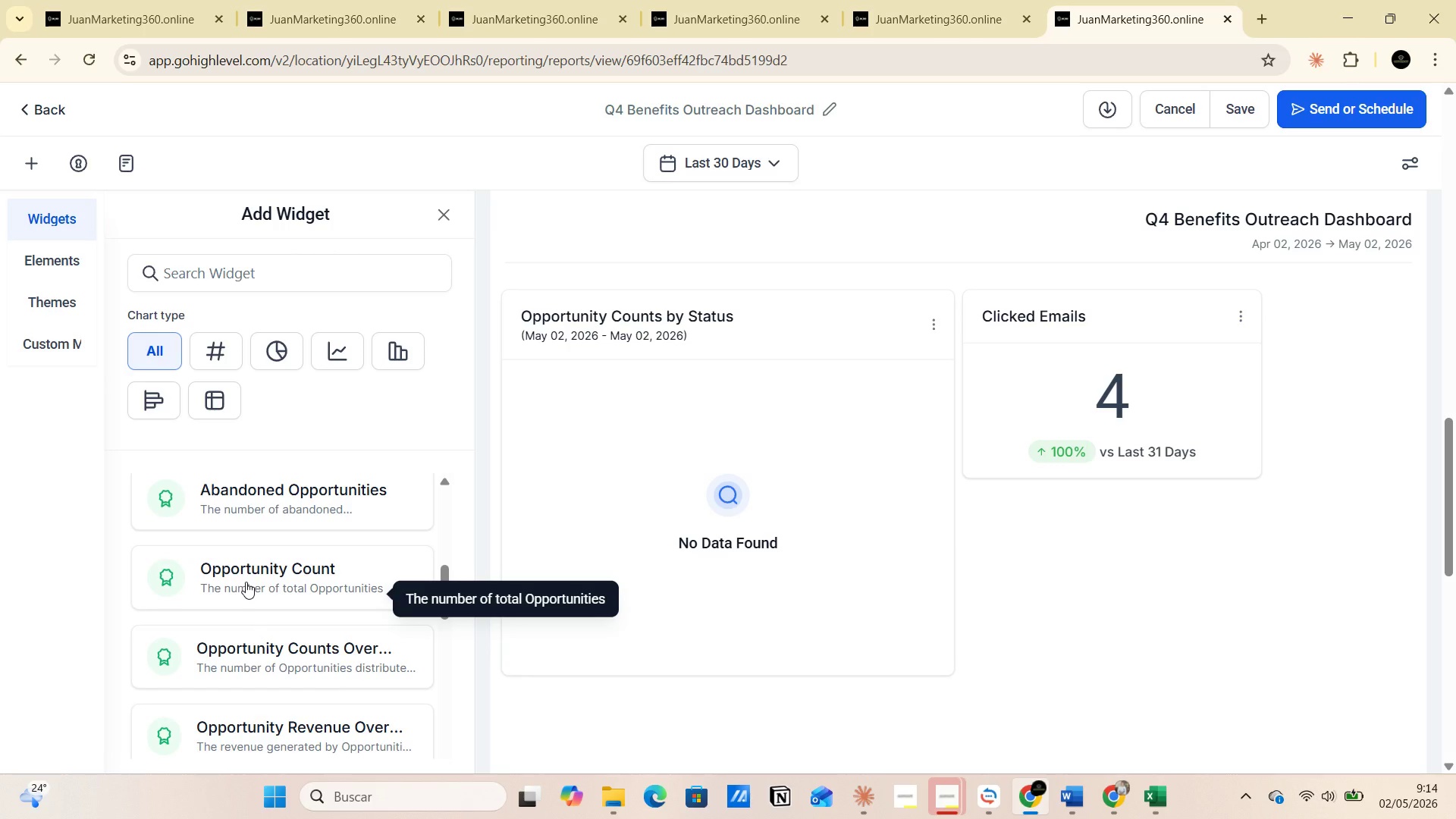 
wait(8.31)
 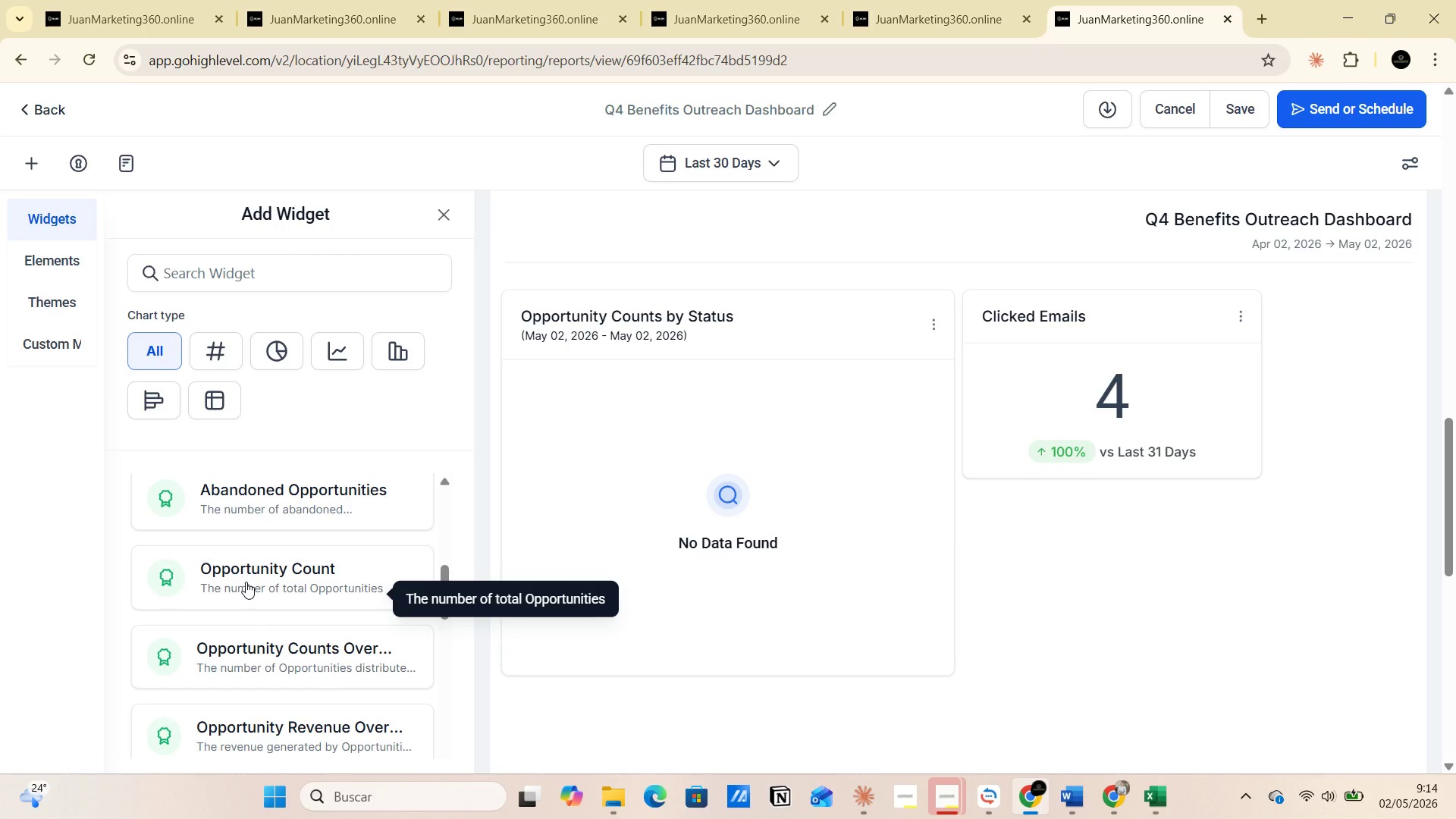 
left_click([247, 577])
 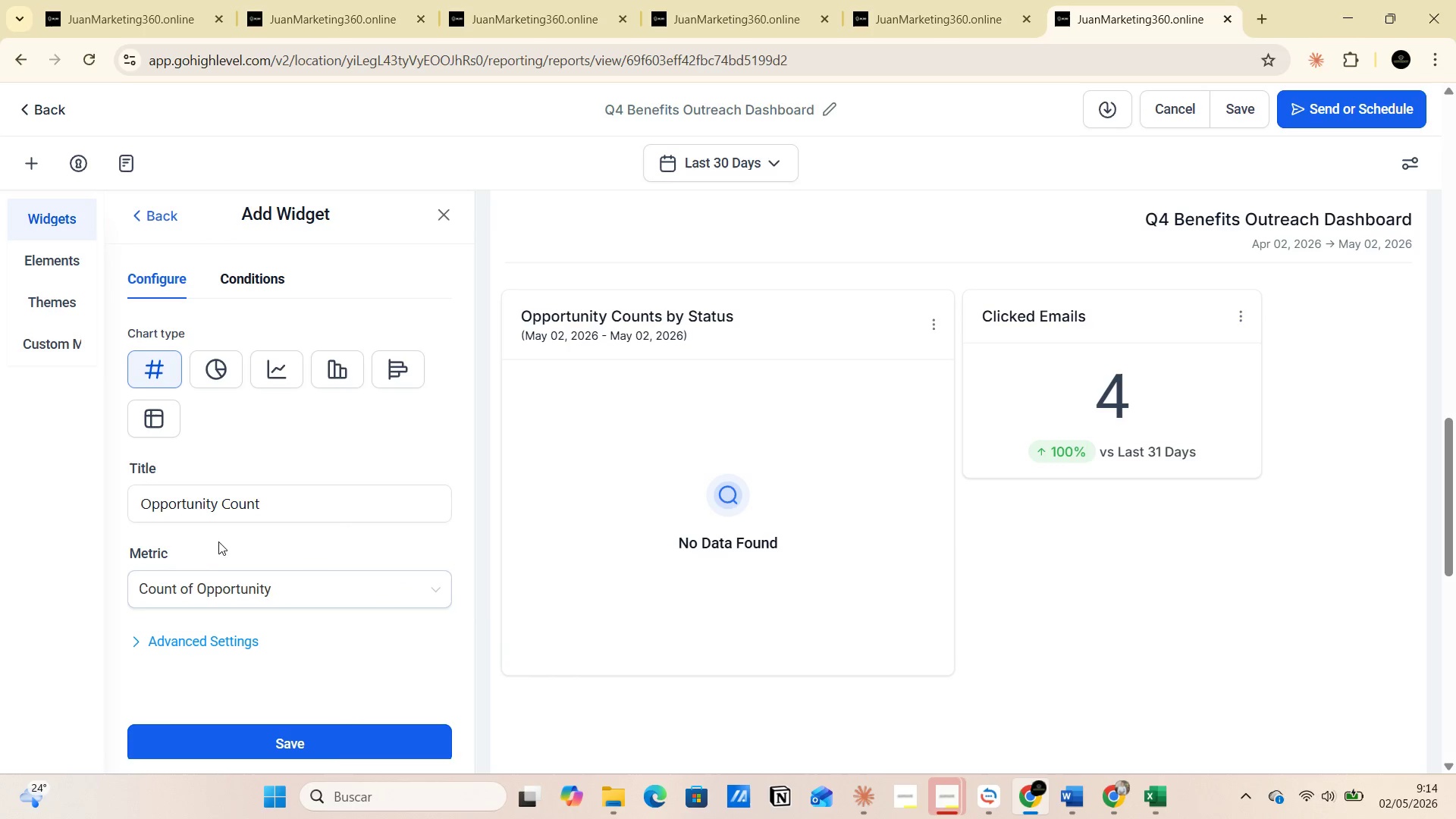 
scroll: coordinate [219, 585], scroll_direction: down, amount: 1.0
 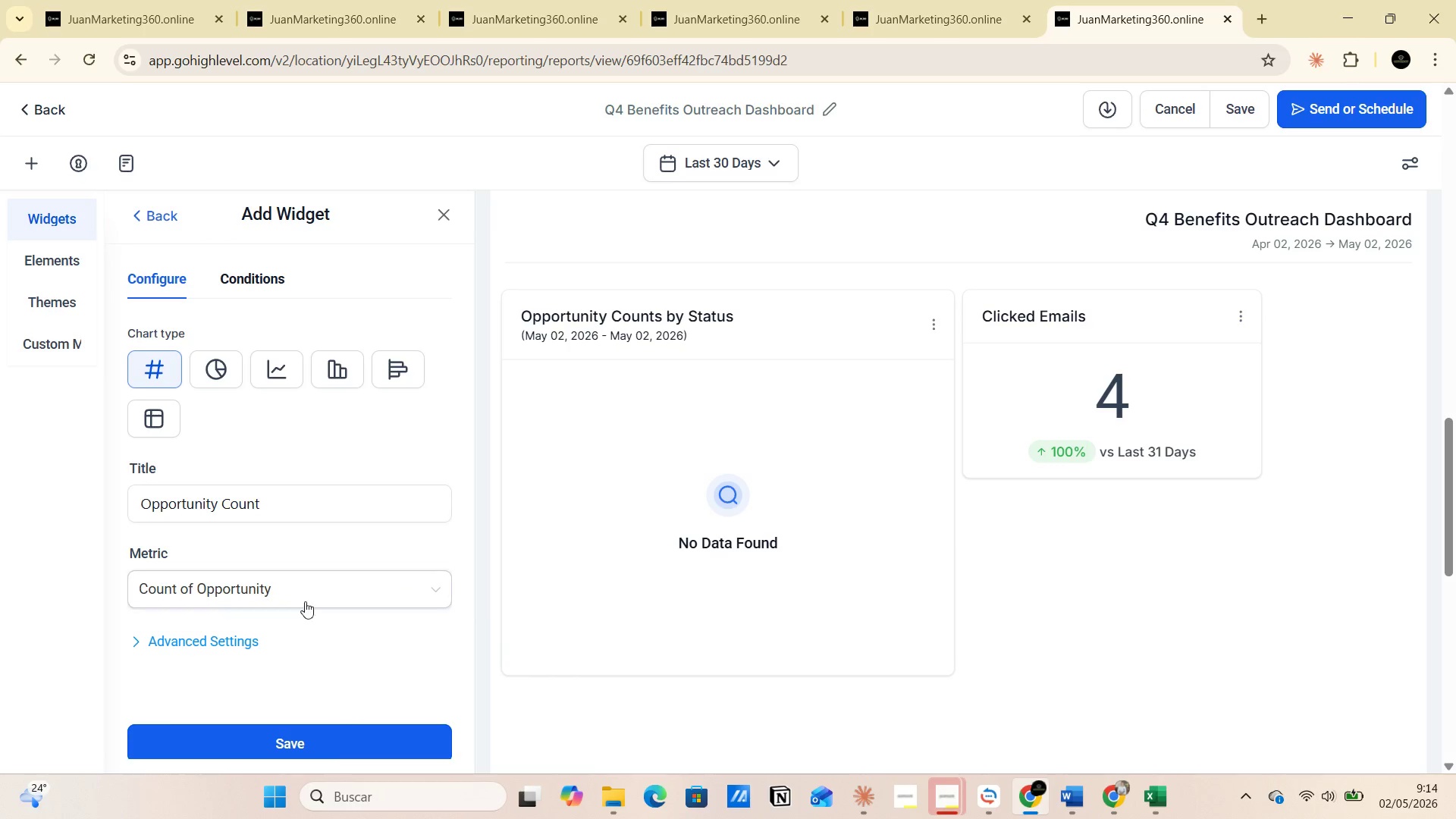 
left_click([364, 588])
 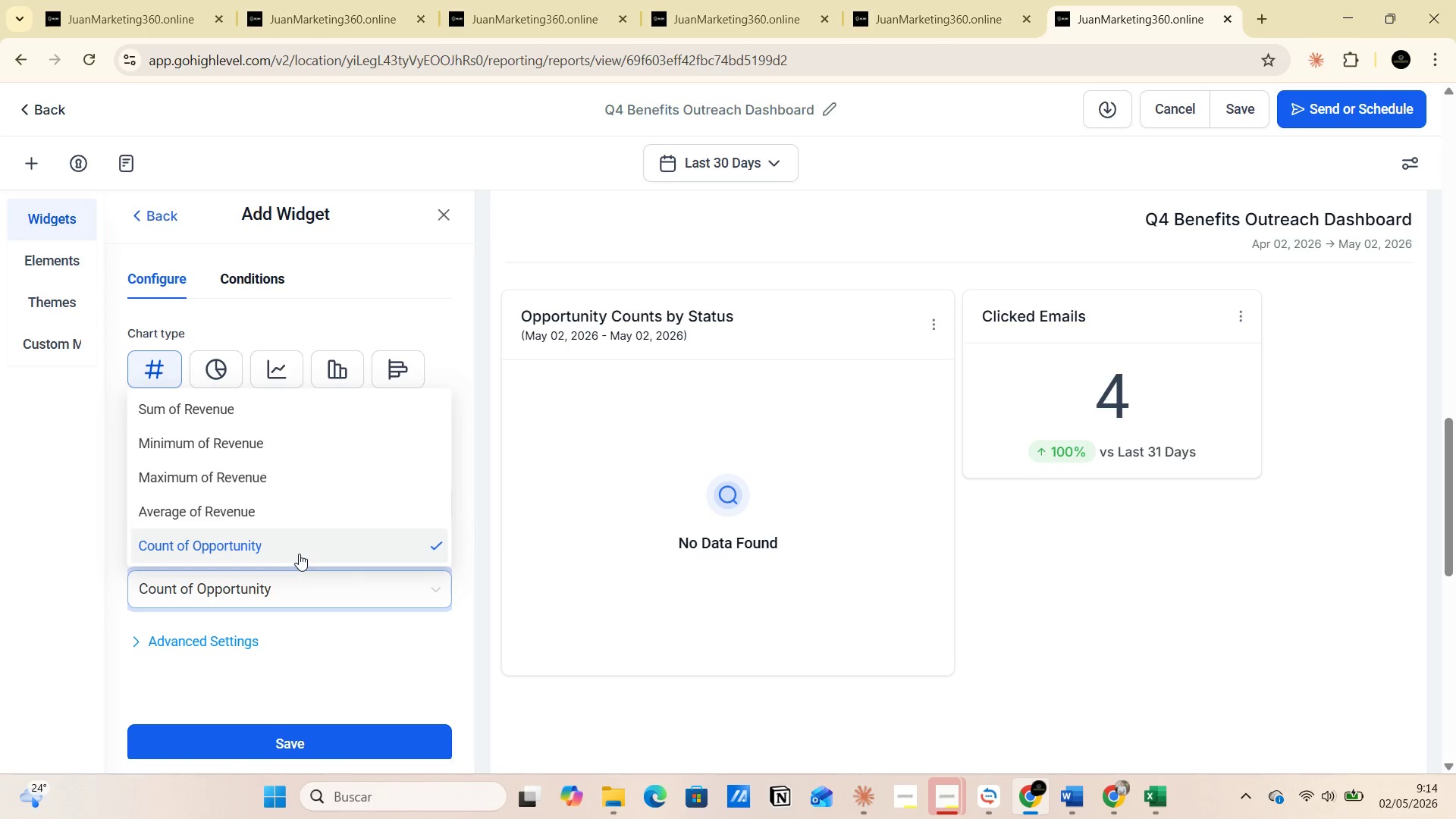 
left_click([292, 549])
 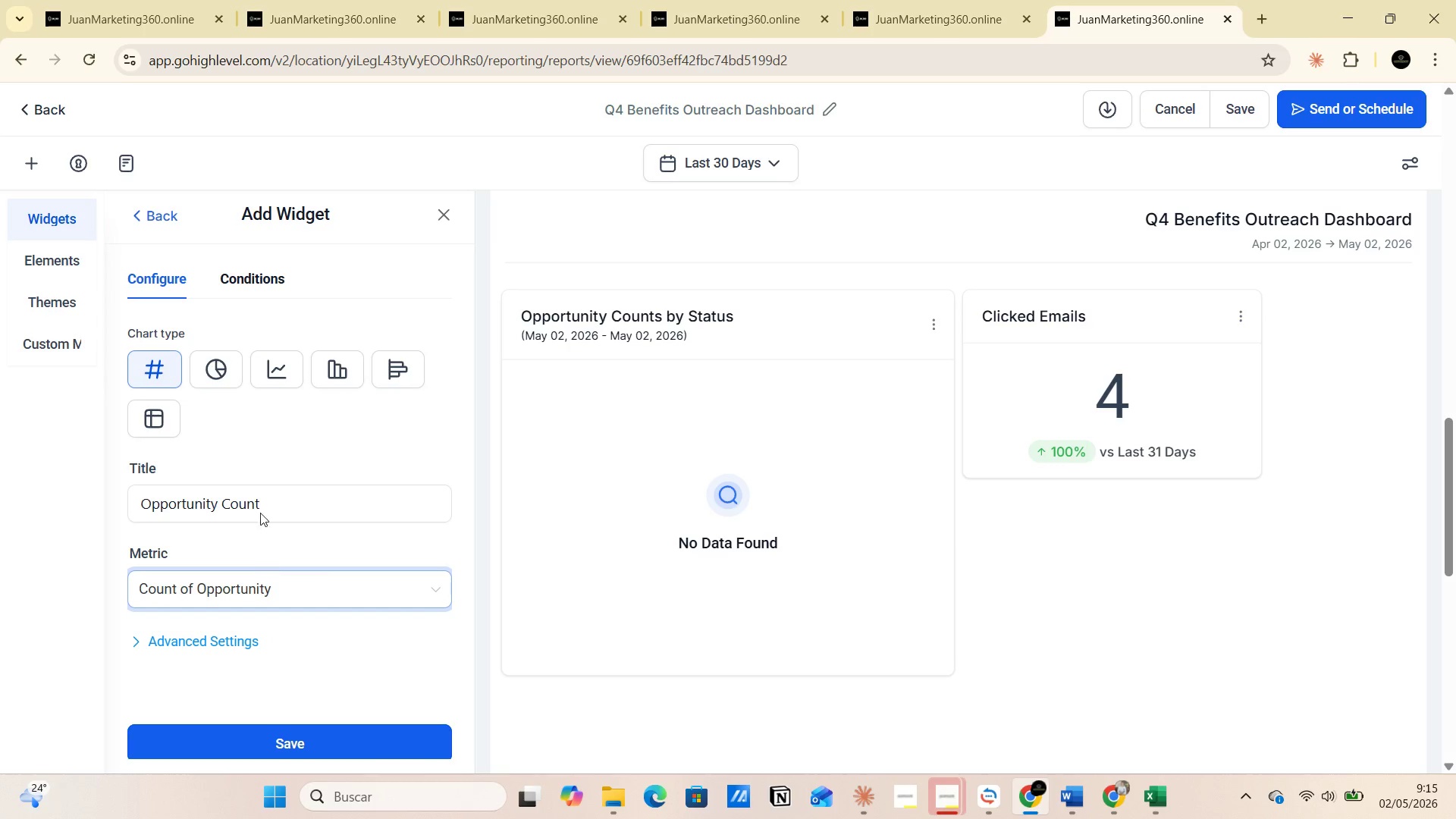 
left_click([257, 280])
 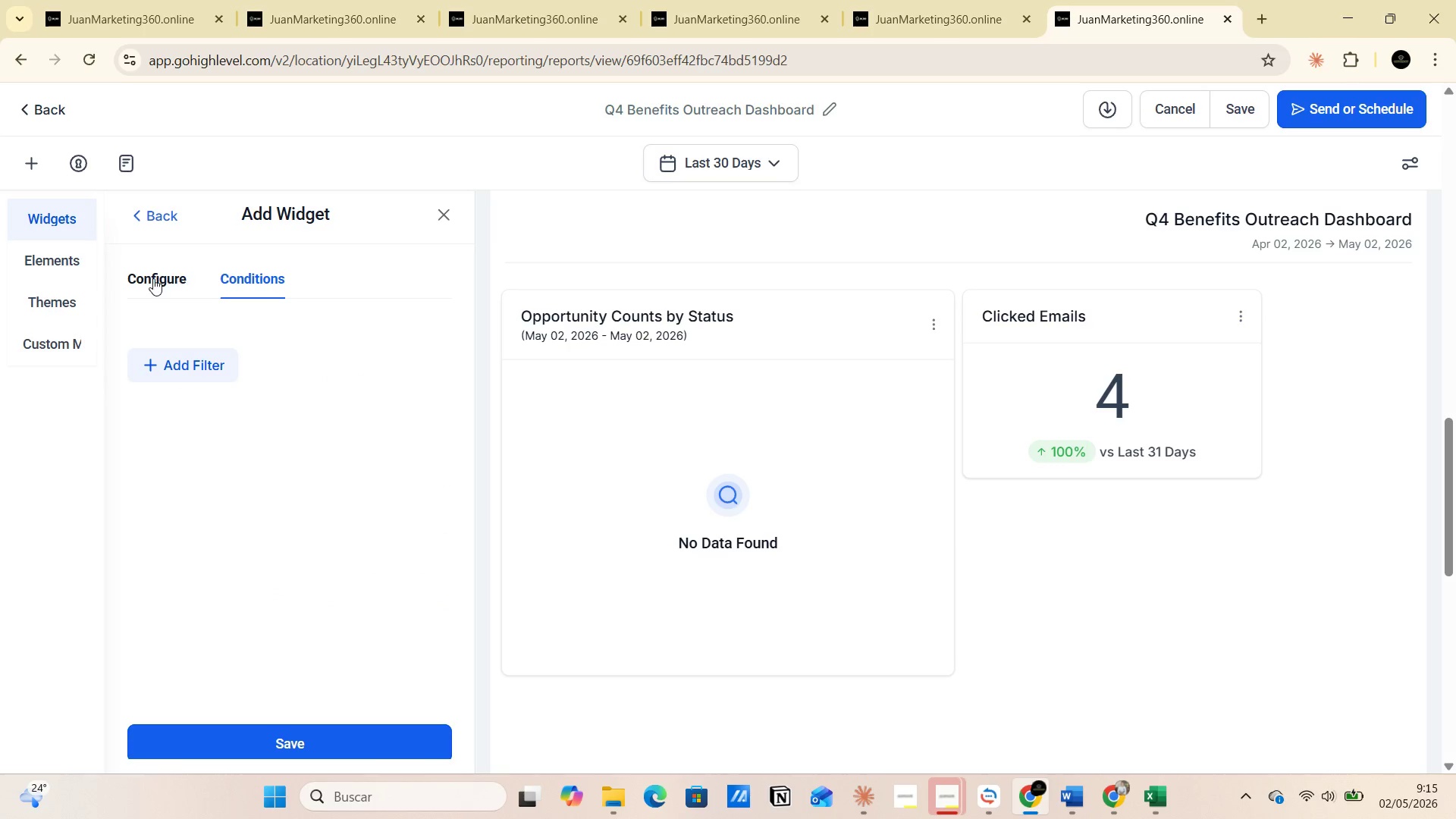 
left_click([148, 278])
 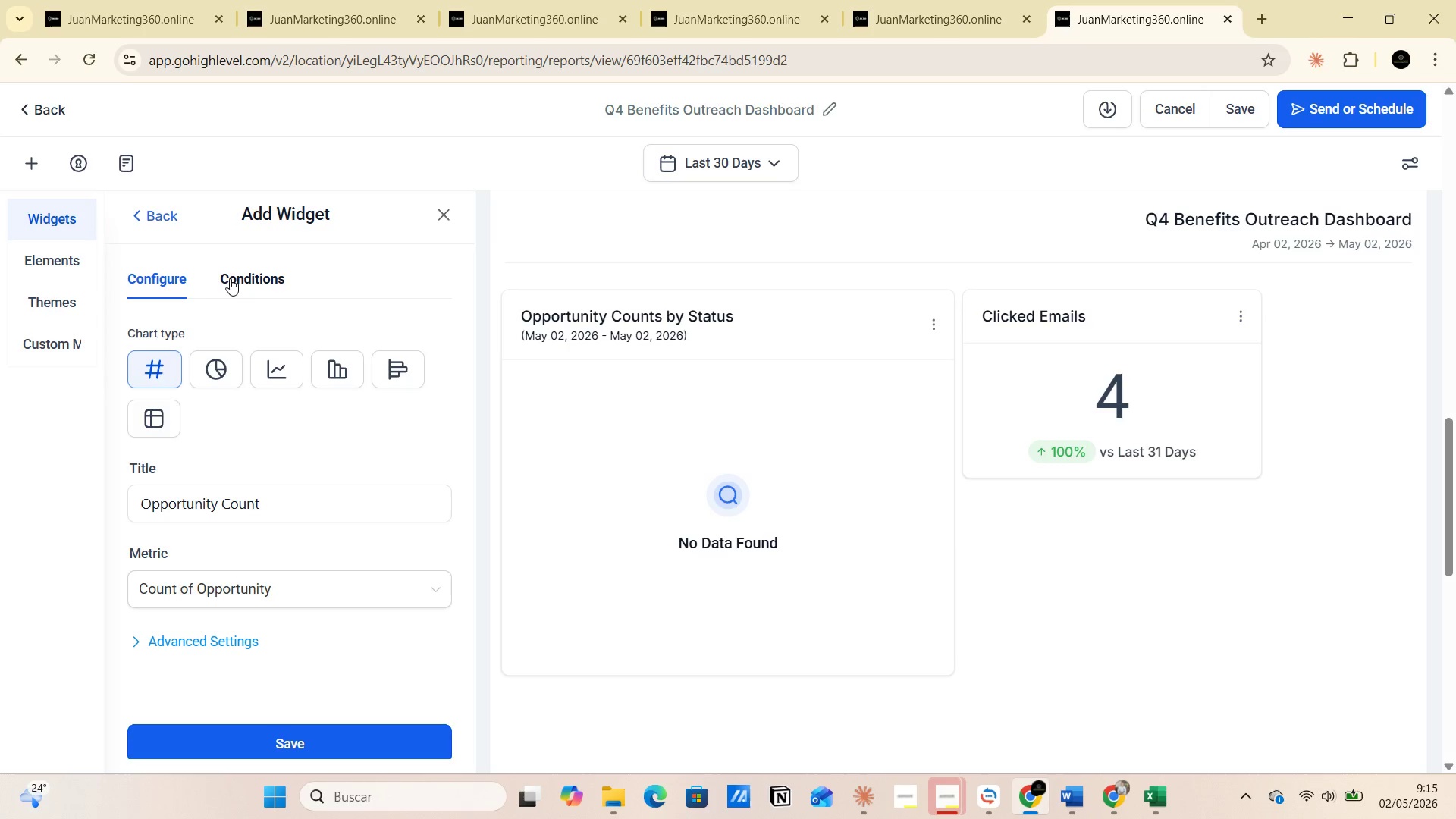 
left_click([234, 278])
 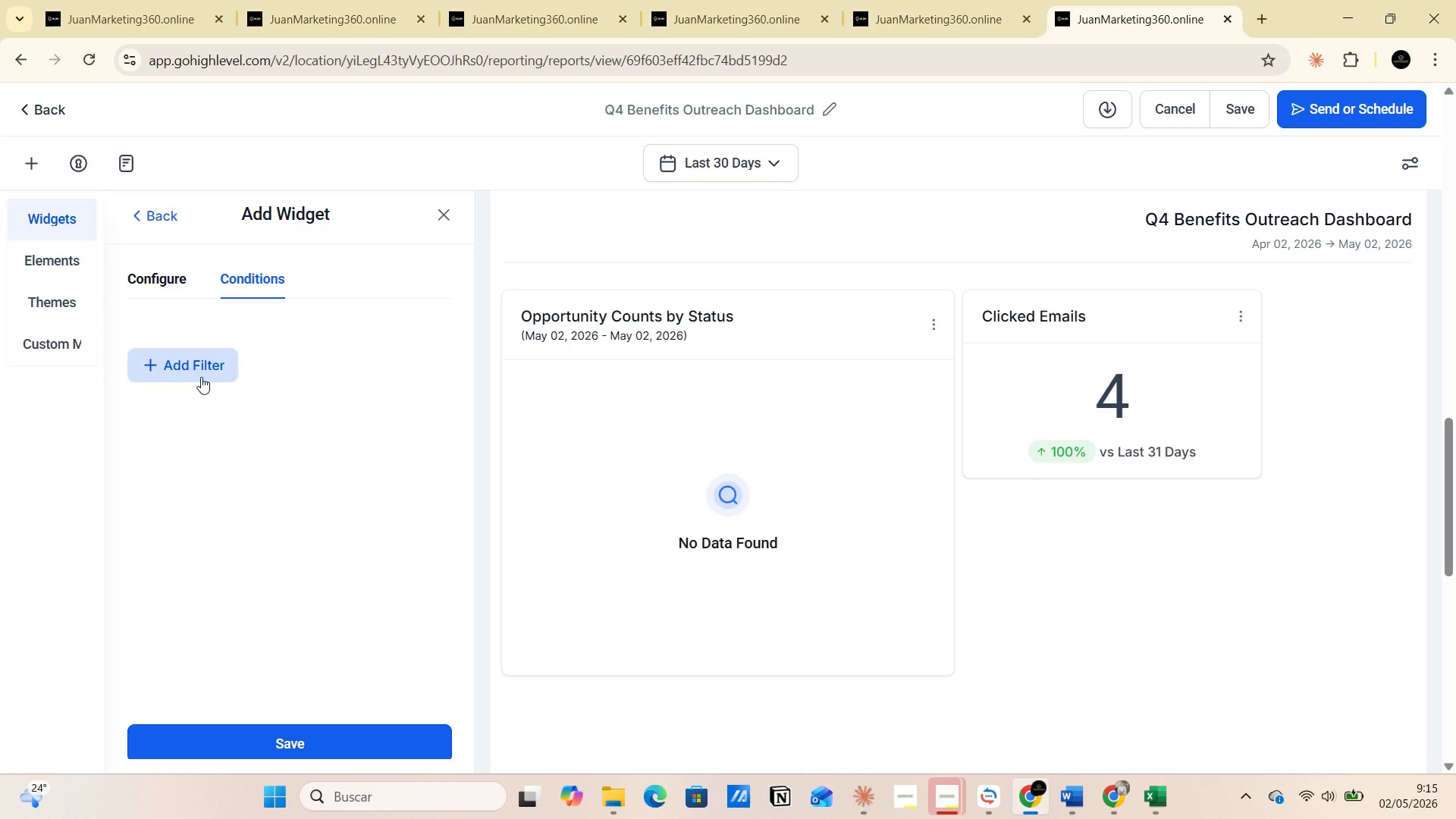 
left_click([196, 367])
 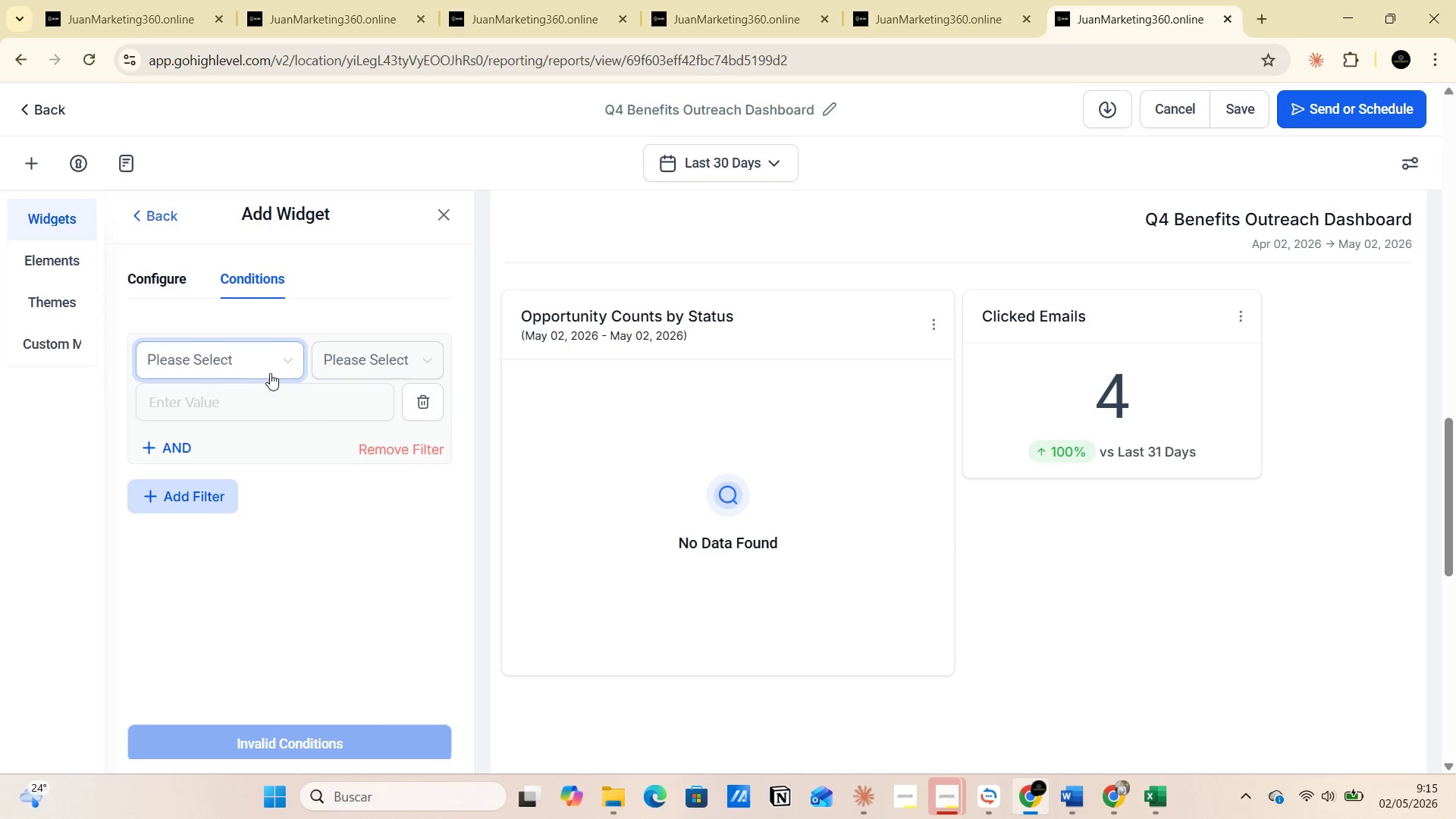 
left_click([277, 372])
 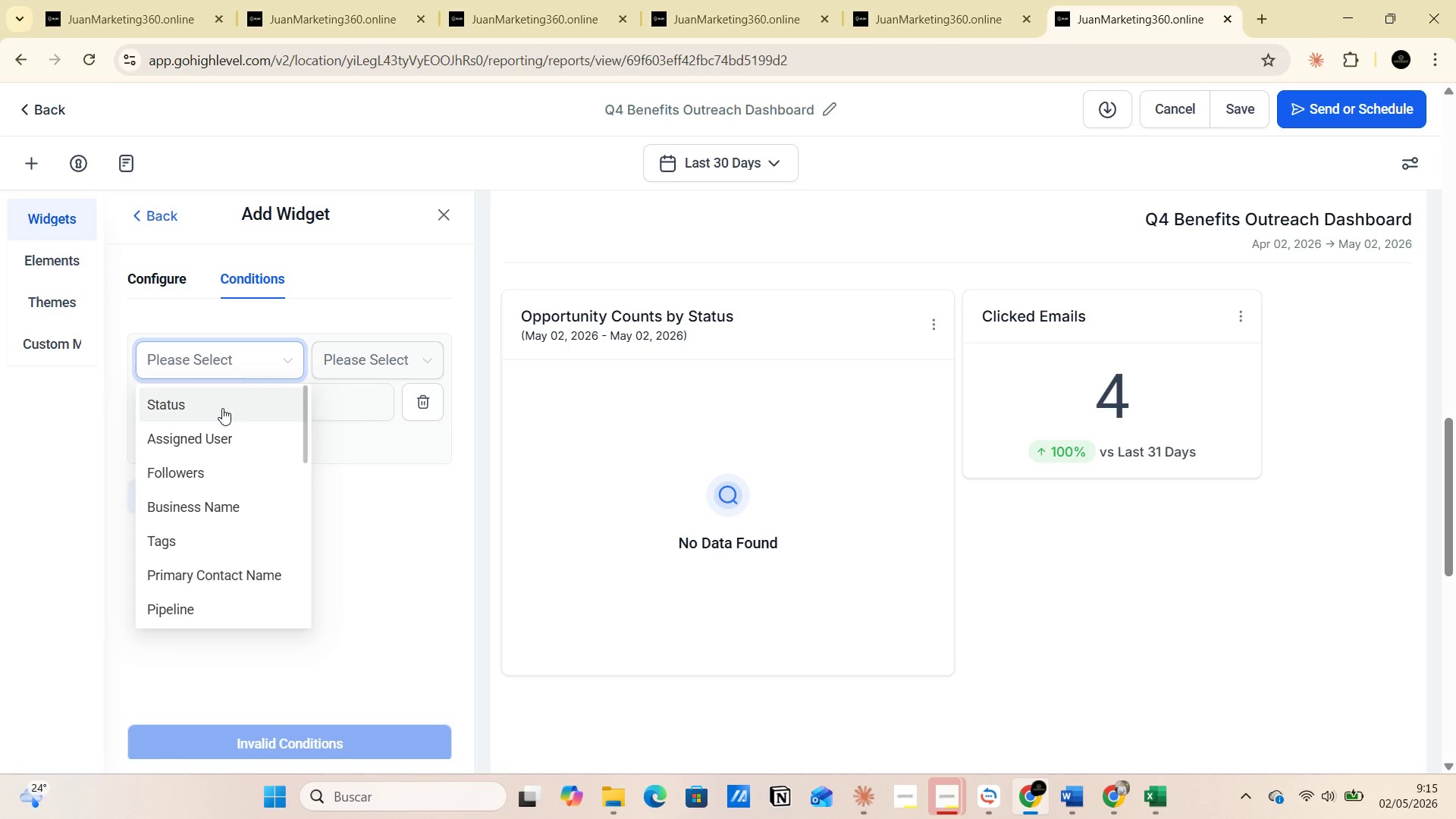 
wait(5.17)
 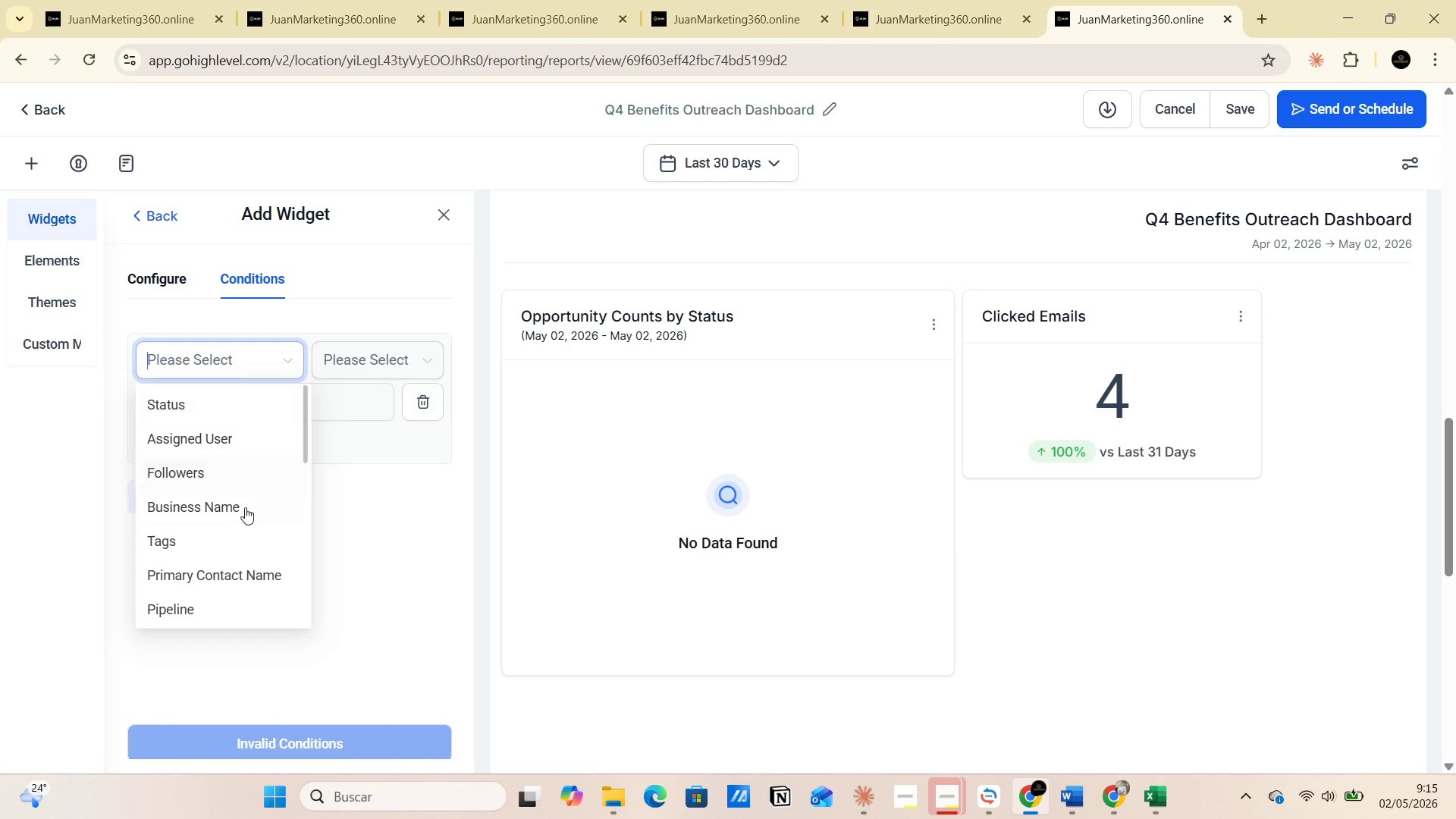 
left_click([224, 599])
 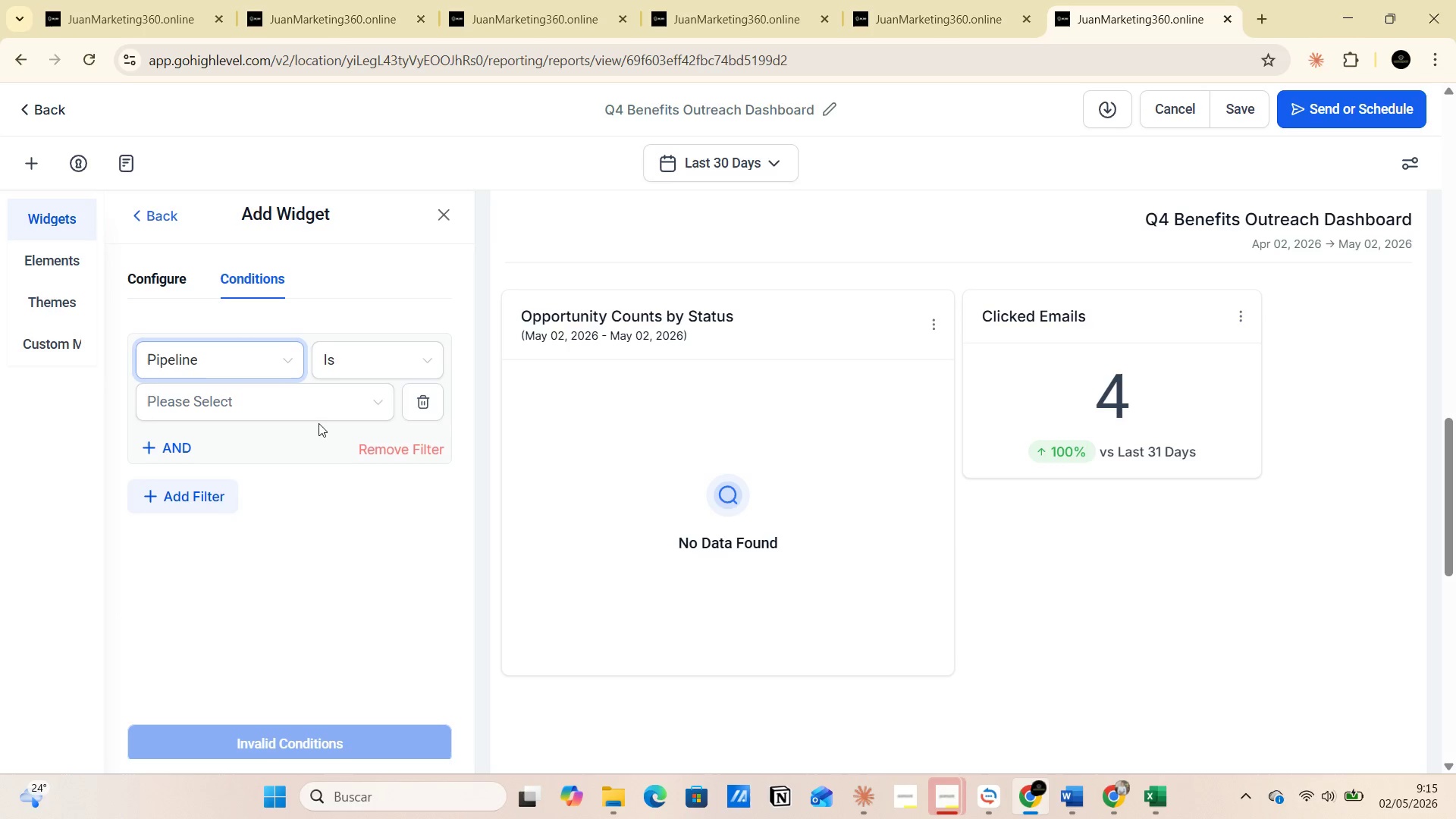 
left_click([351, 417])
 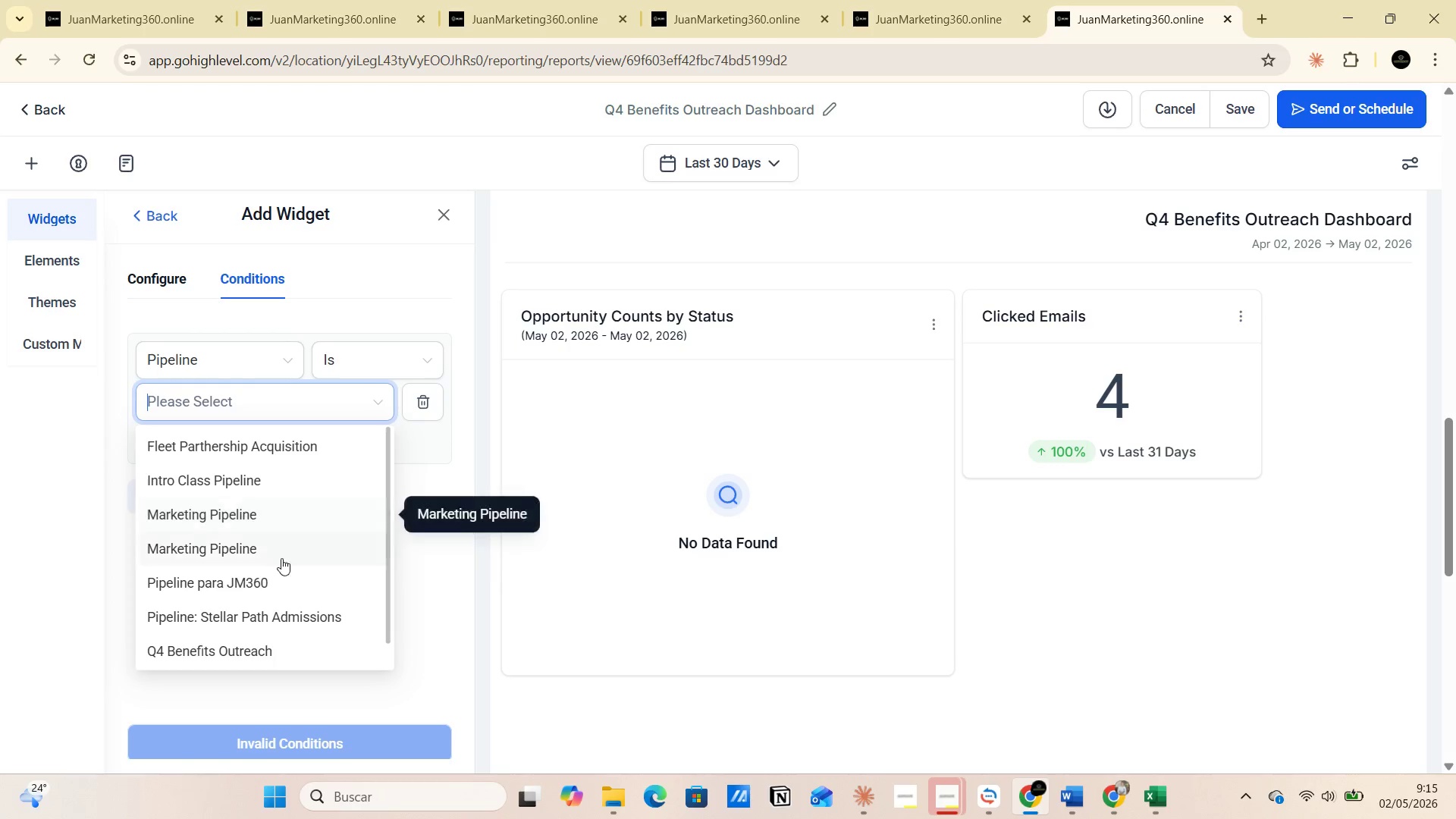 
scroll: coordinate [278, 585], scroll_direction: down, amount: 1.0
 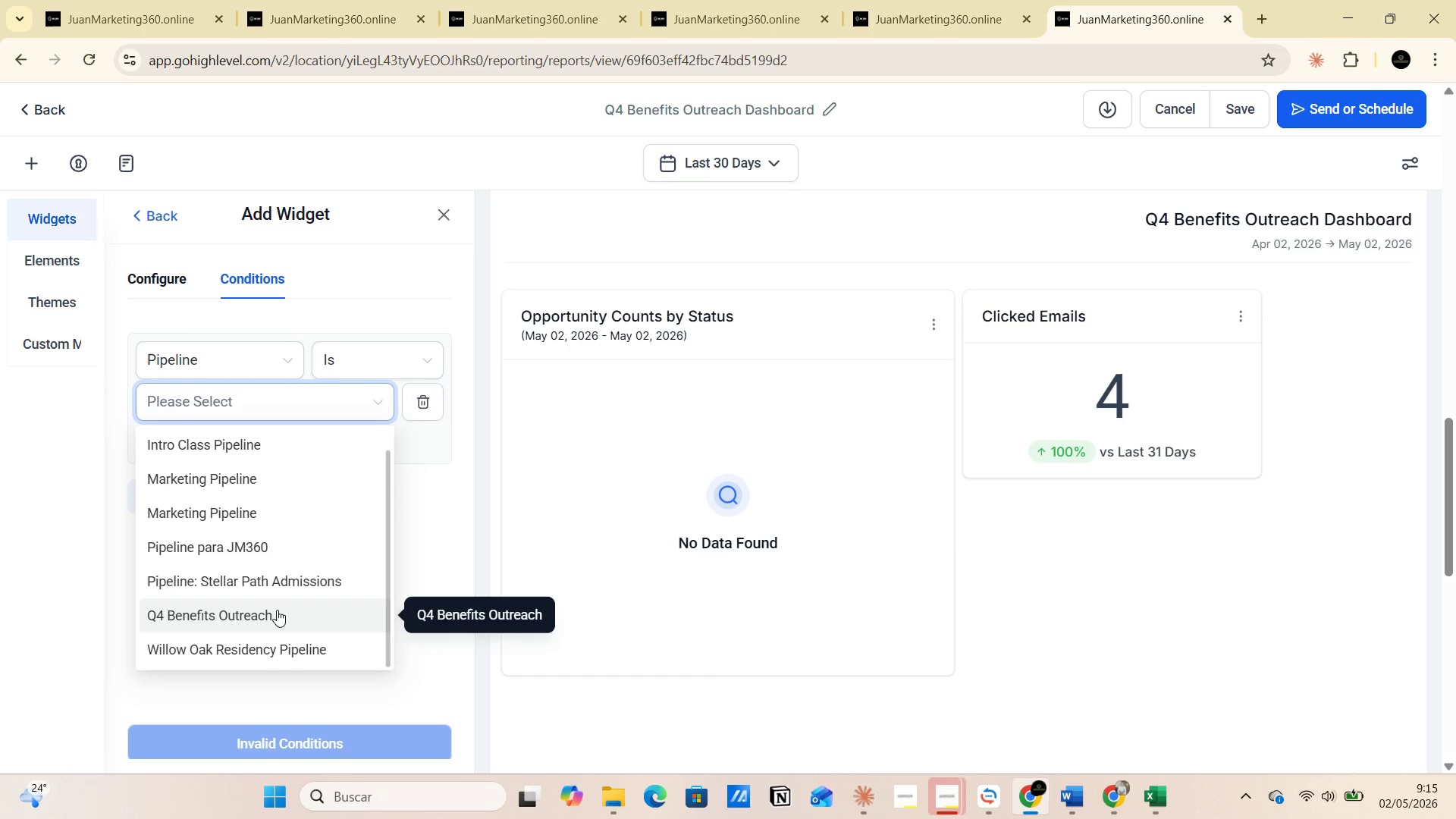 
left_click([276, 610])
 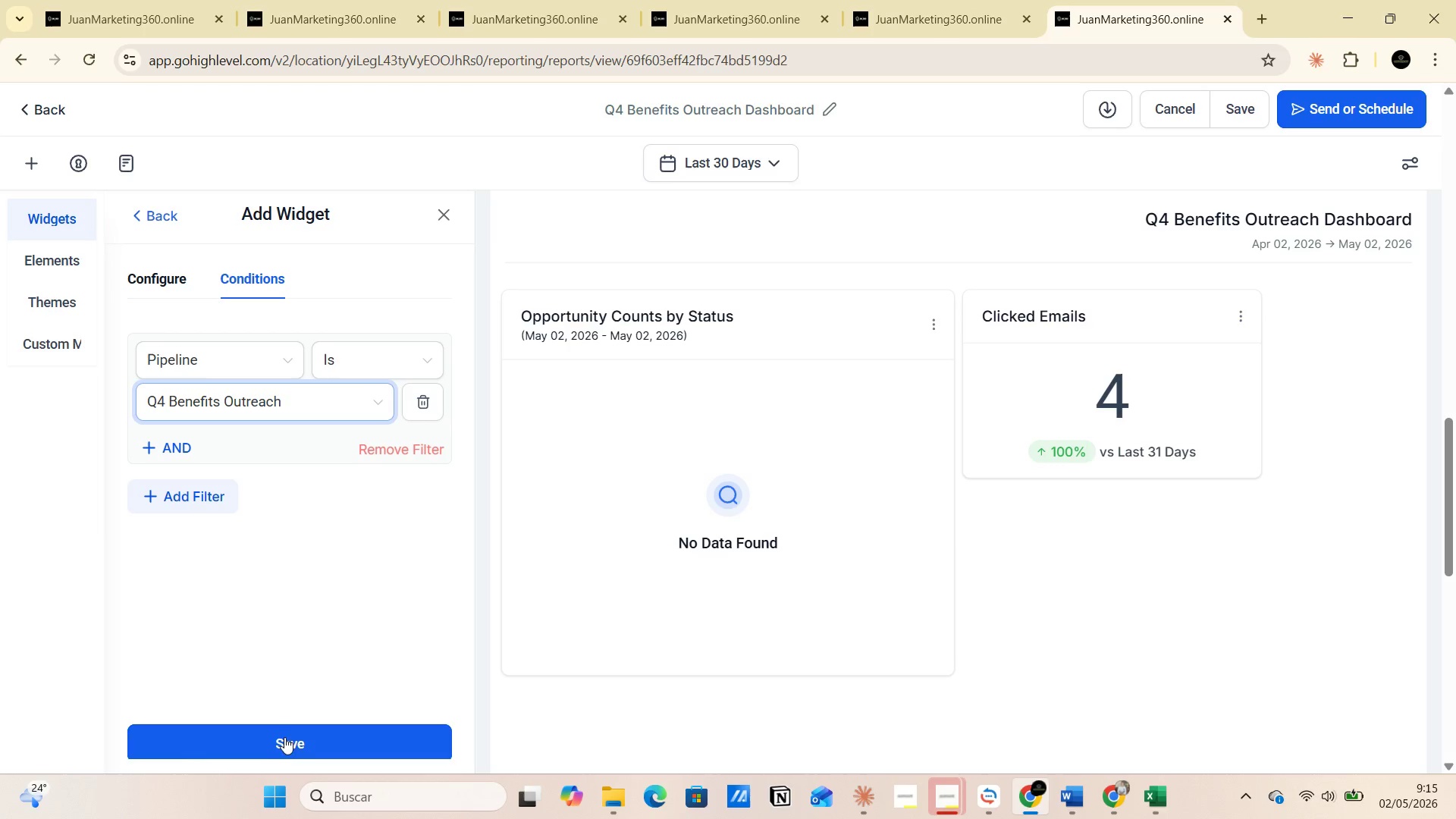 
left_click([289, 740])
 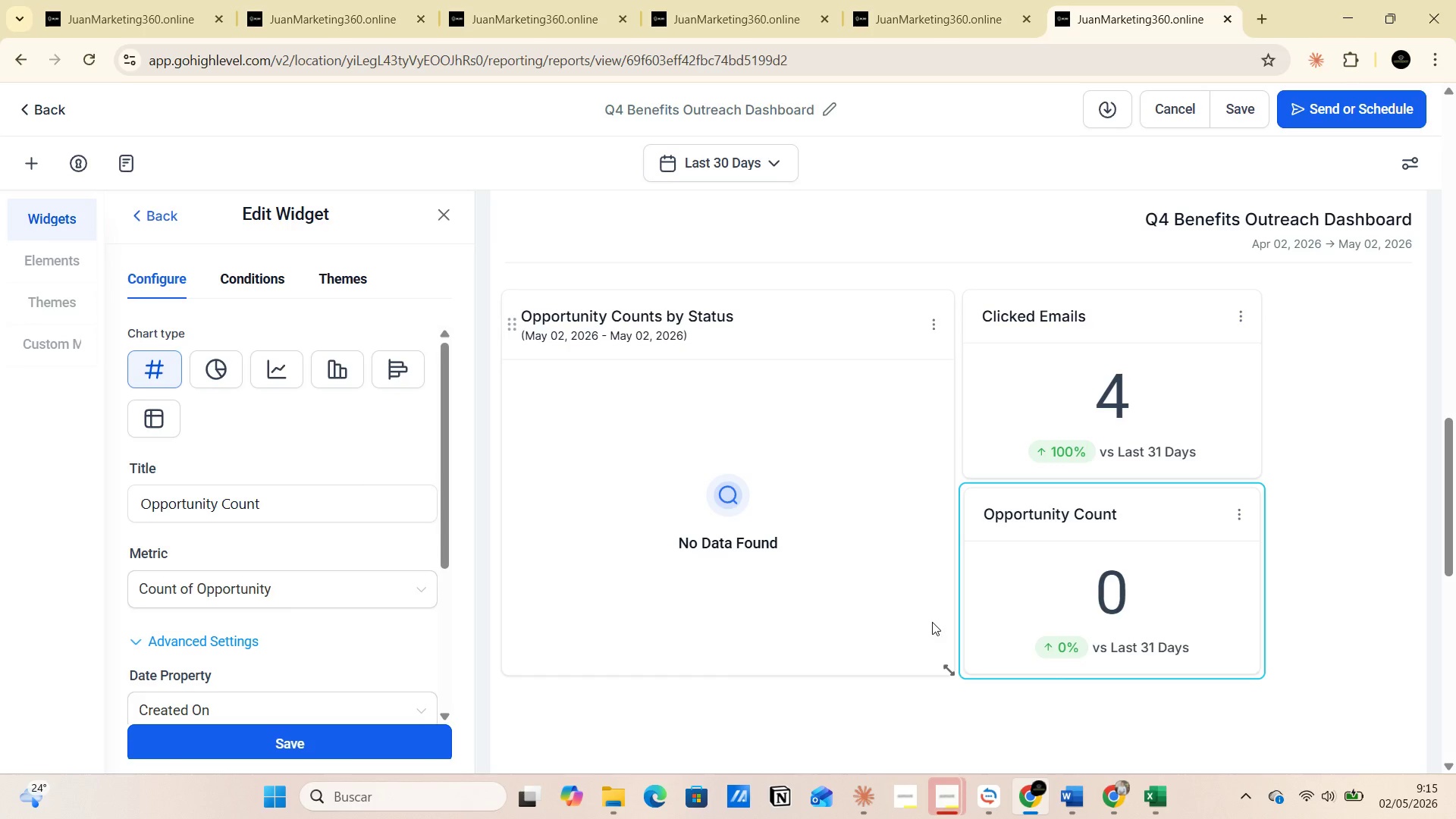 
wait(20.14)
 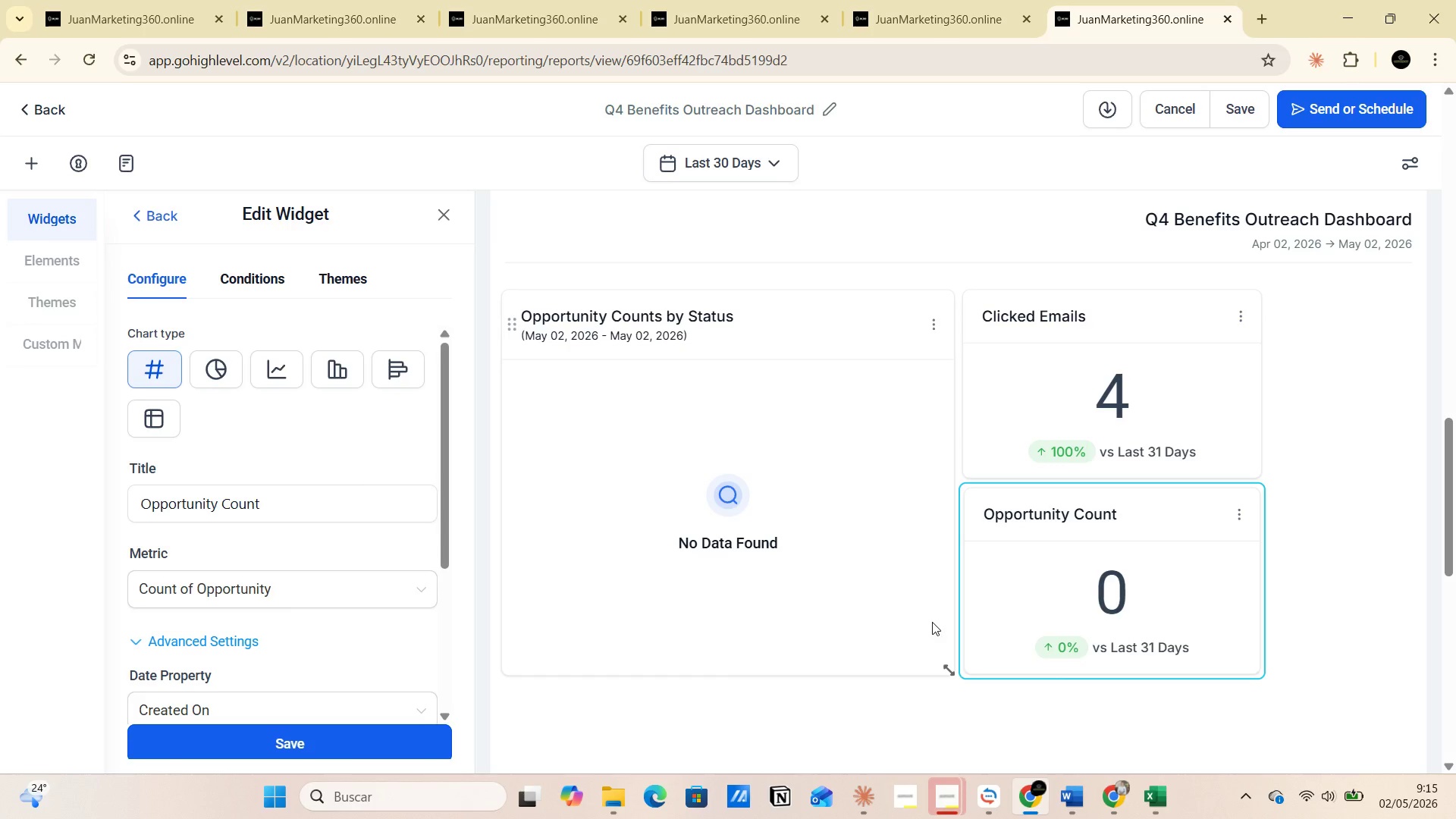 
left_click([345, 277])
 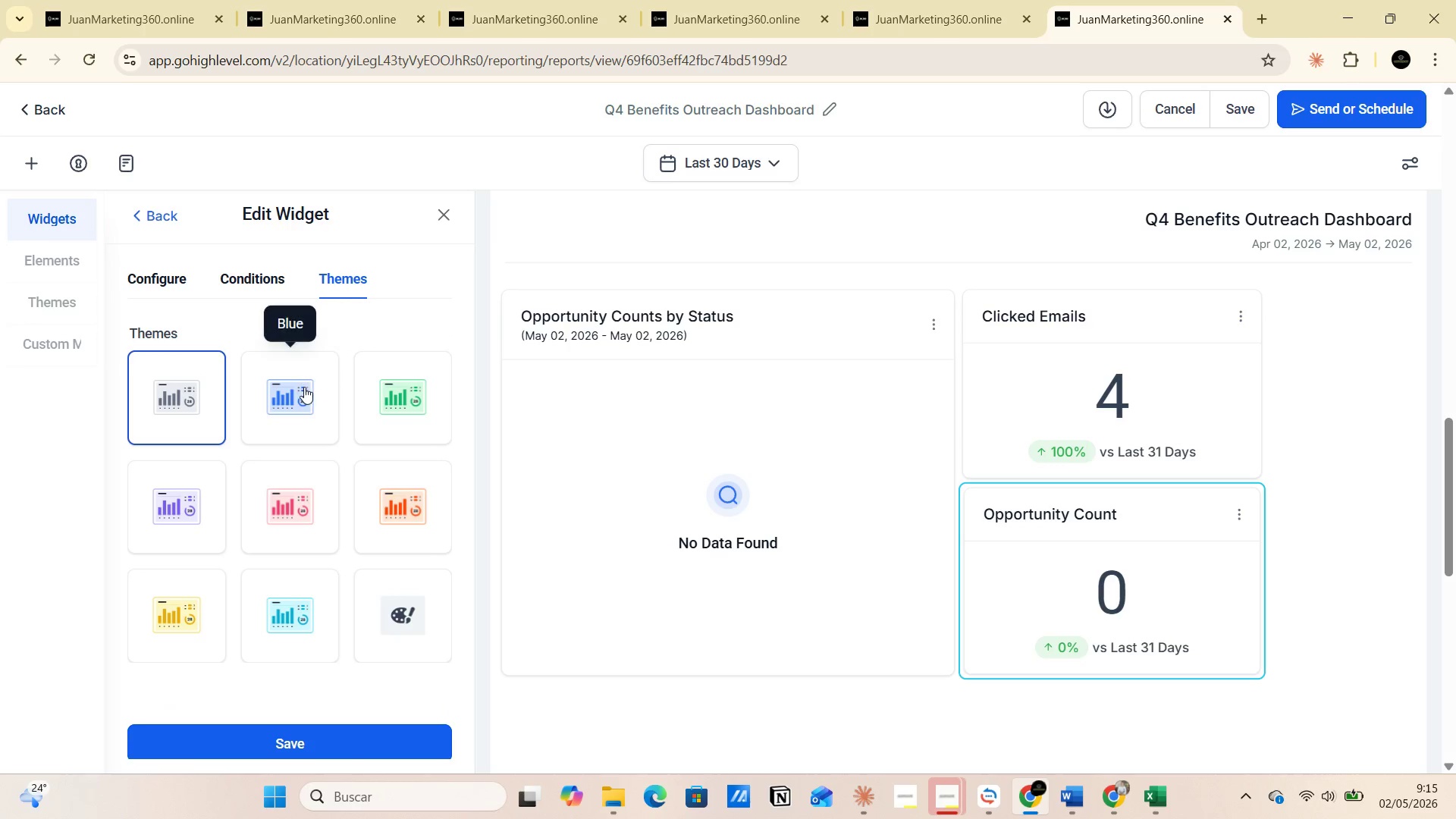 
left_click([304, 387])
 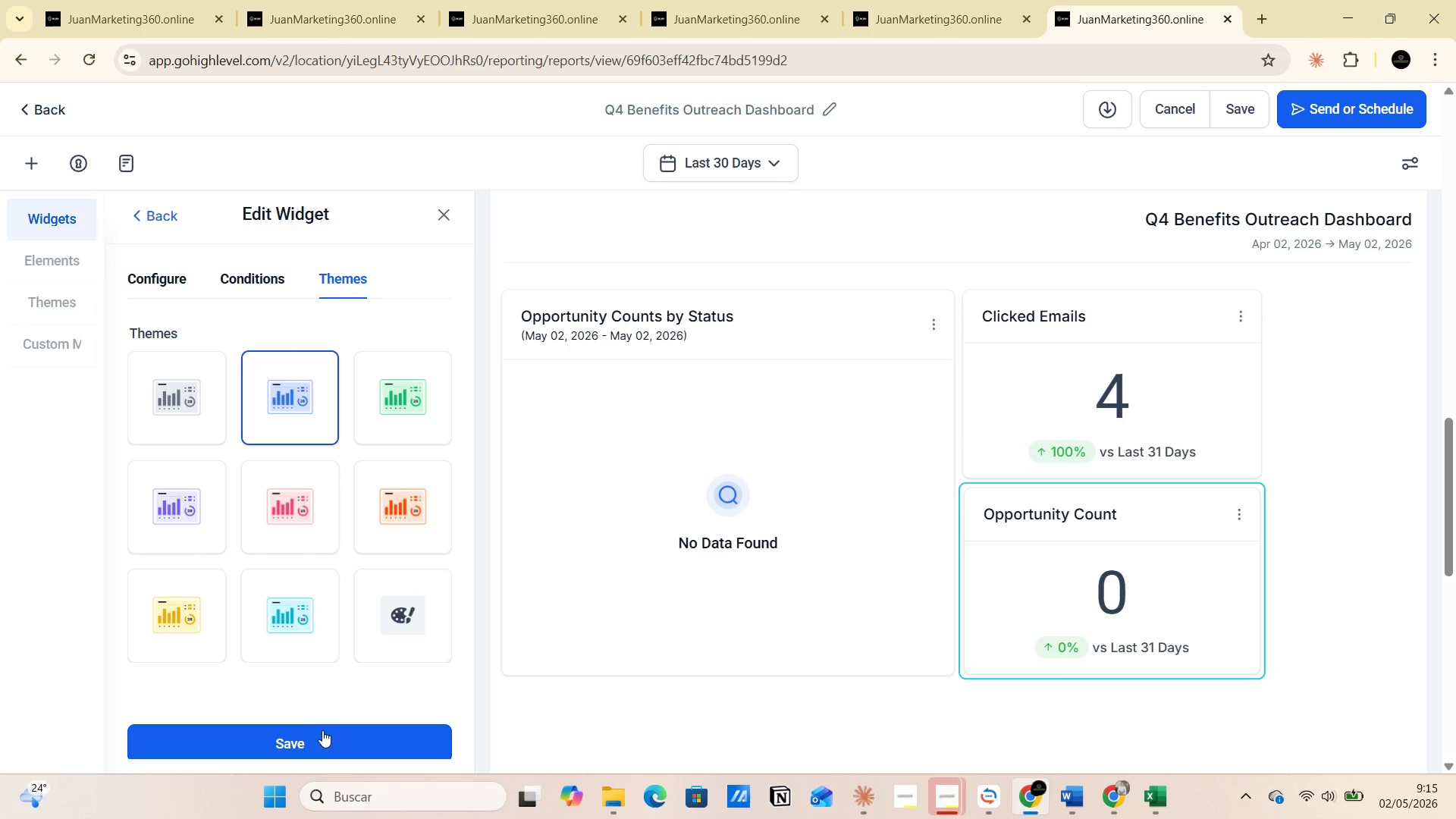 
left_click([325, 739])
 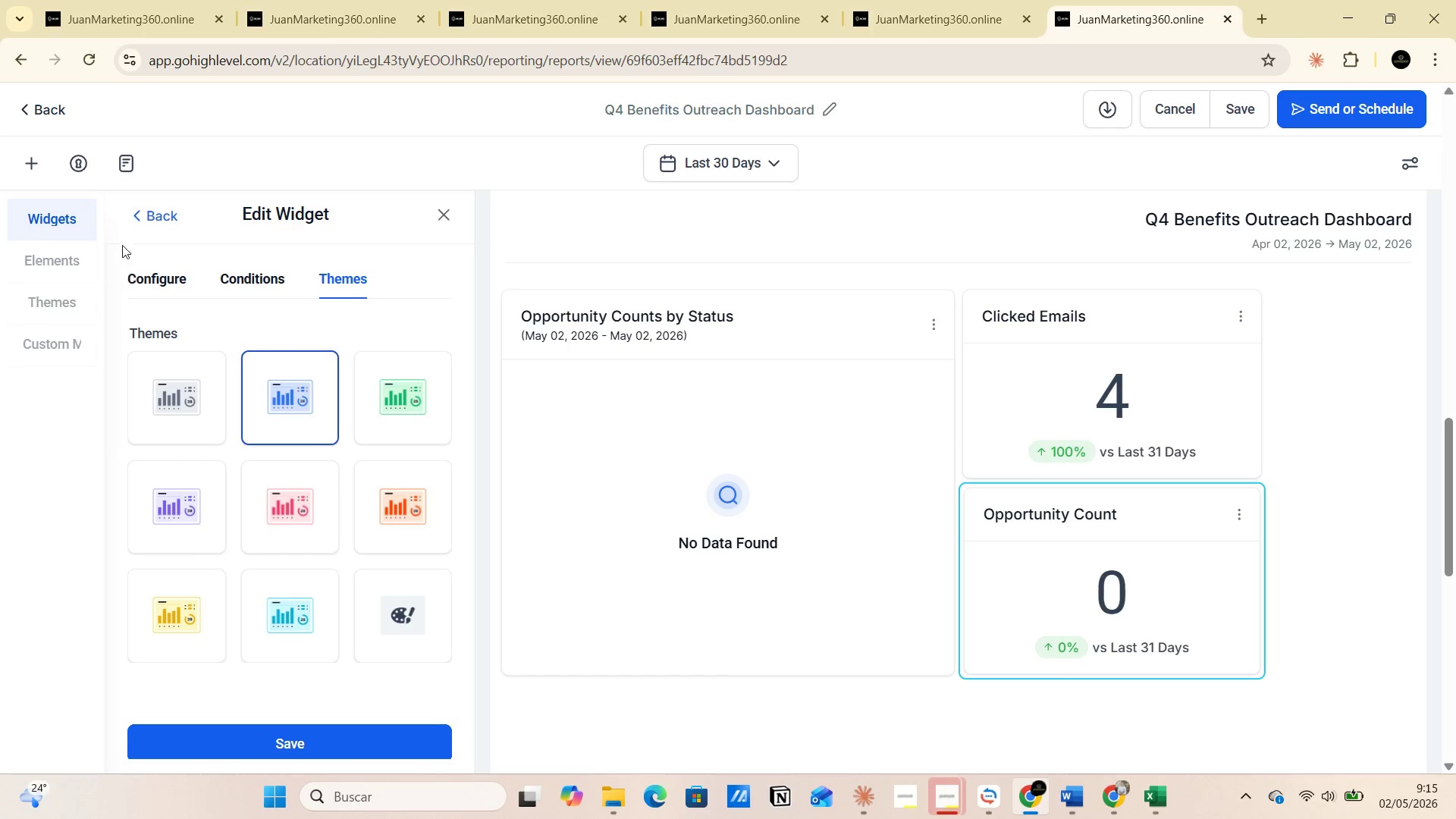 
left_click([130, 216])
 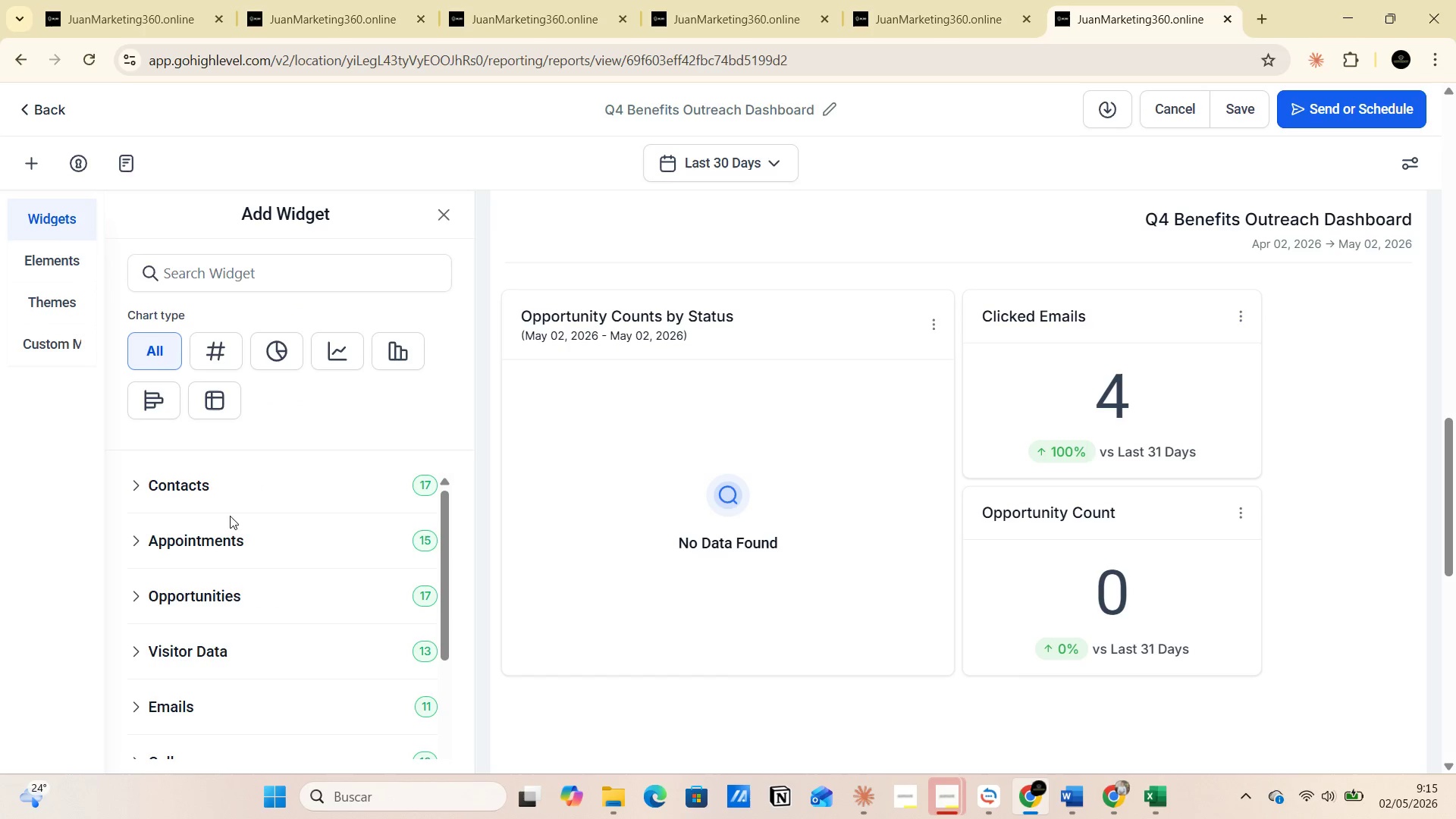 
scroll: coordinate [218, 696], scroll_direction: down, amount: 11.0
 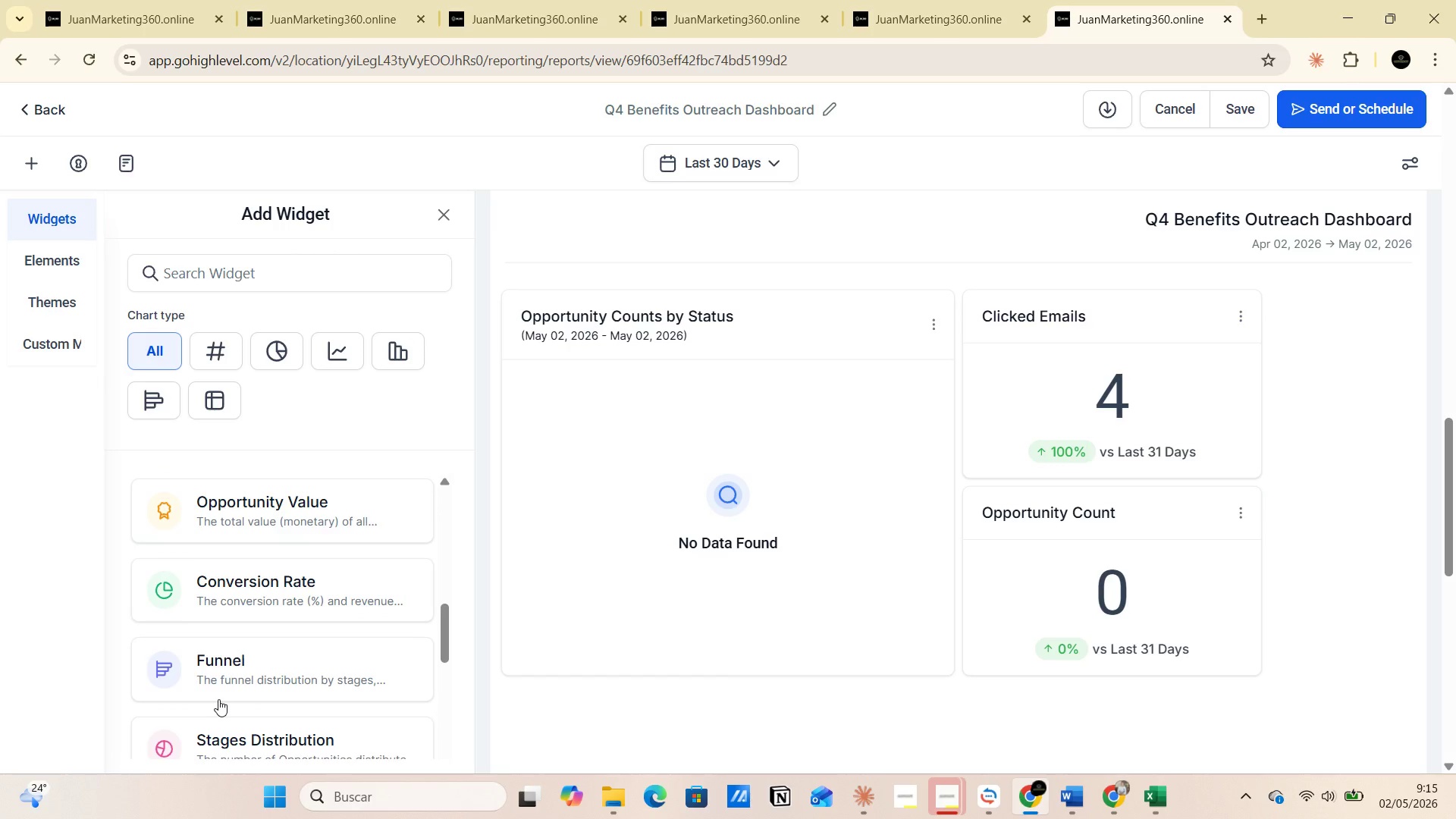 
scroll: coordinate [218, 698], scroll_direction: up, amount: 1.0
 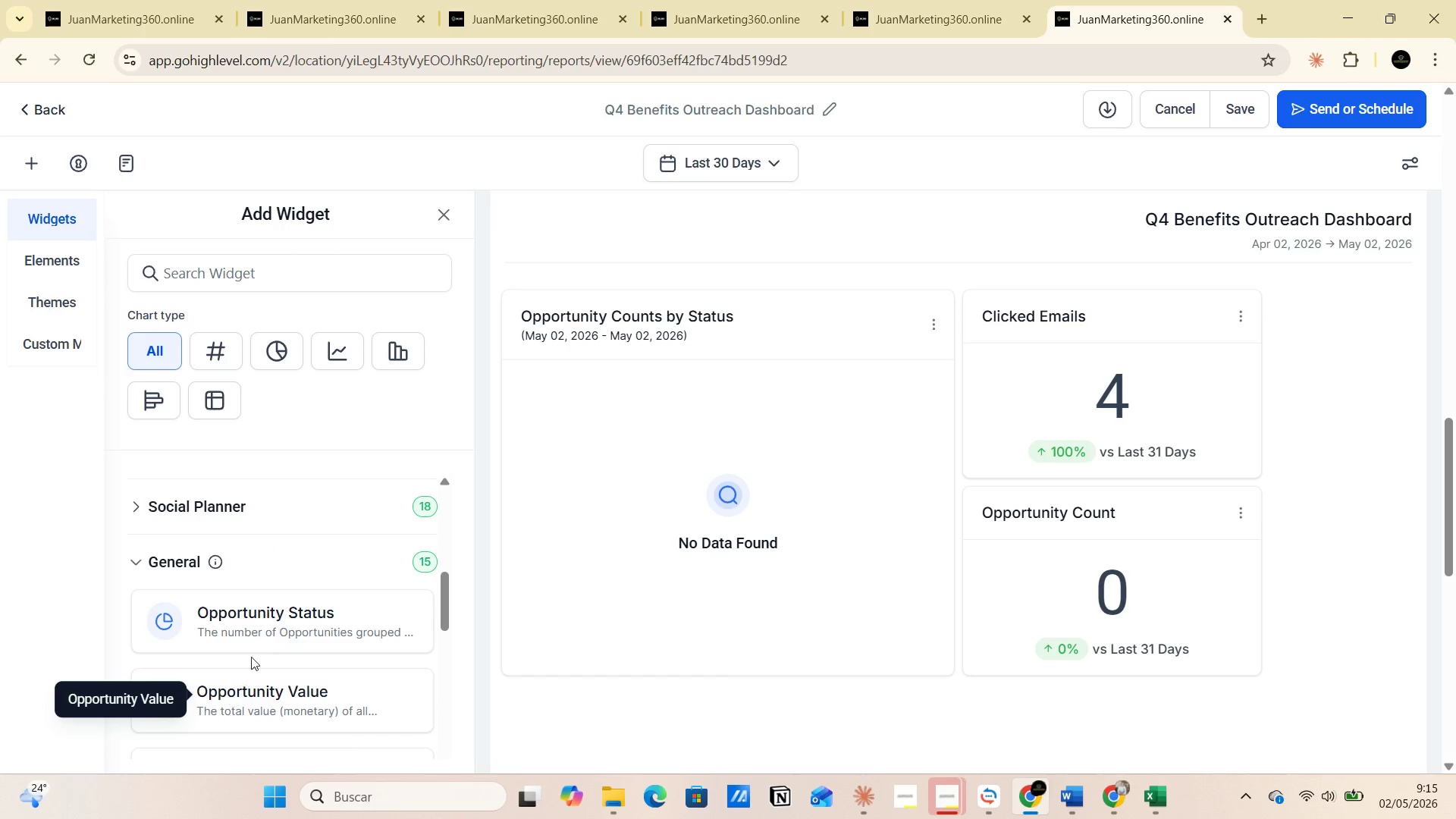 
left_click([270, 626])
 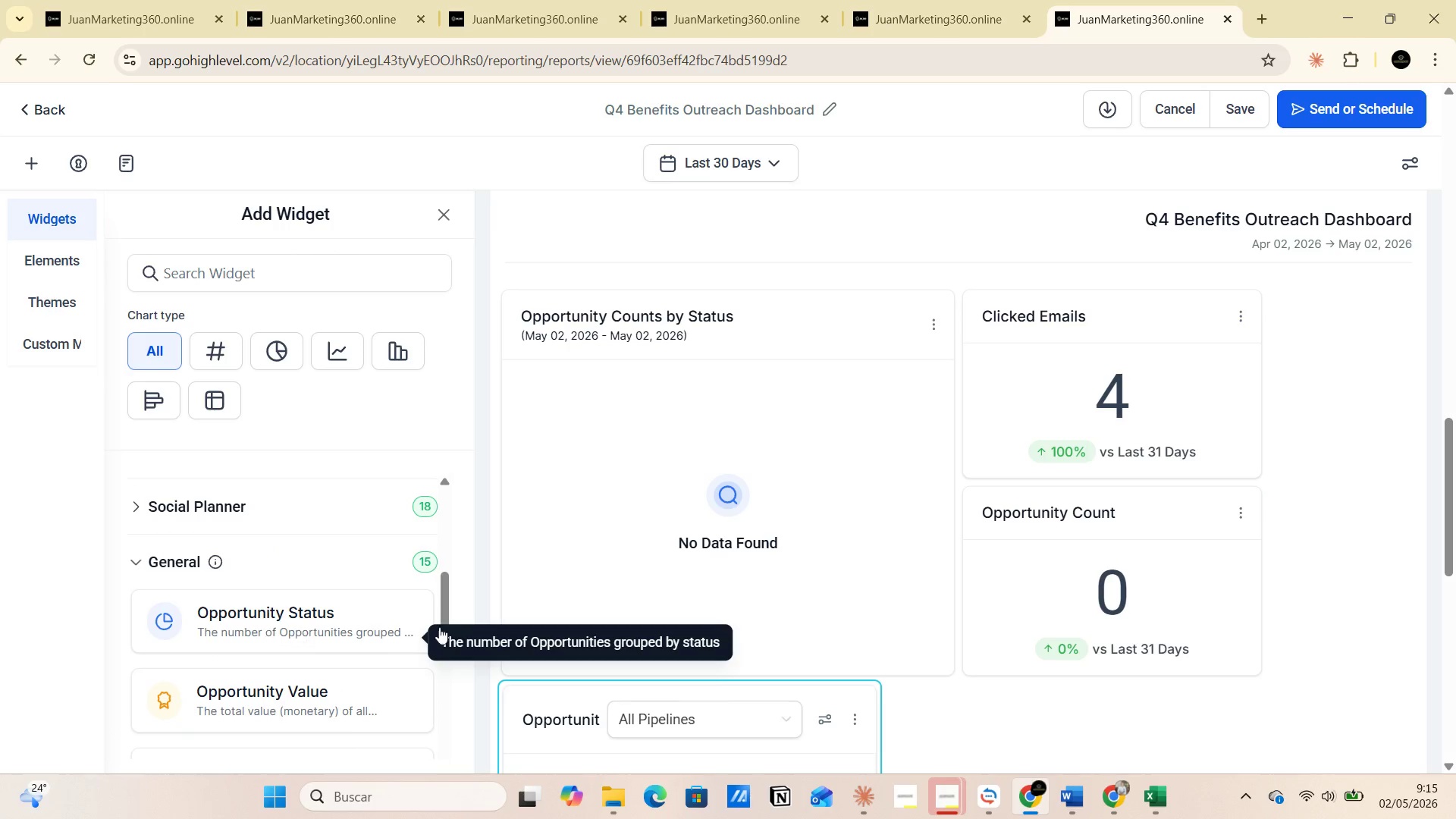 
scroll: coordinate [661, 605], scroll_direction: down, amount: 3.0
 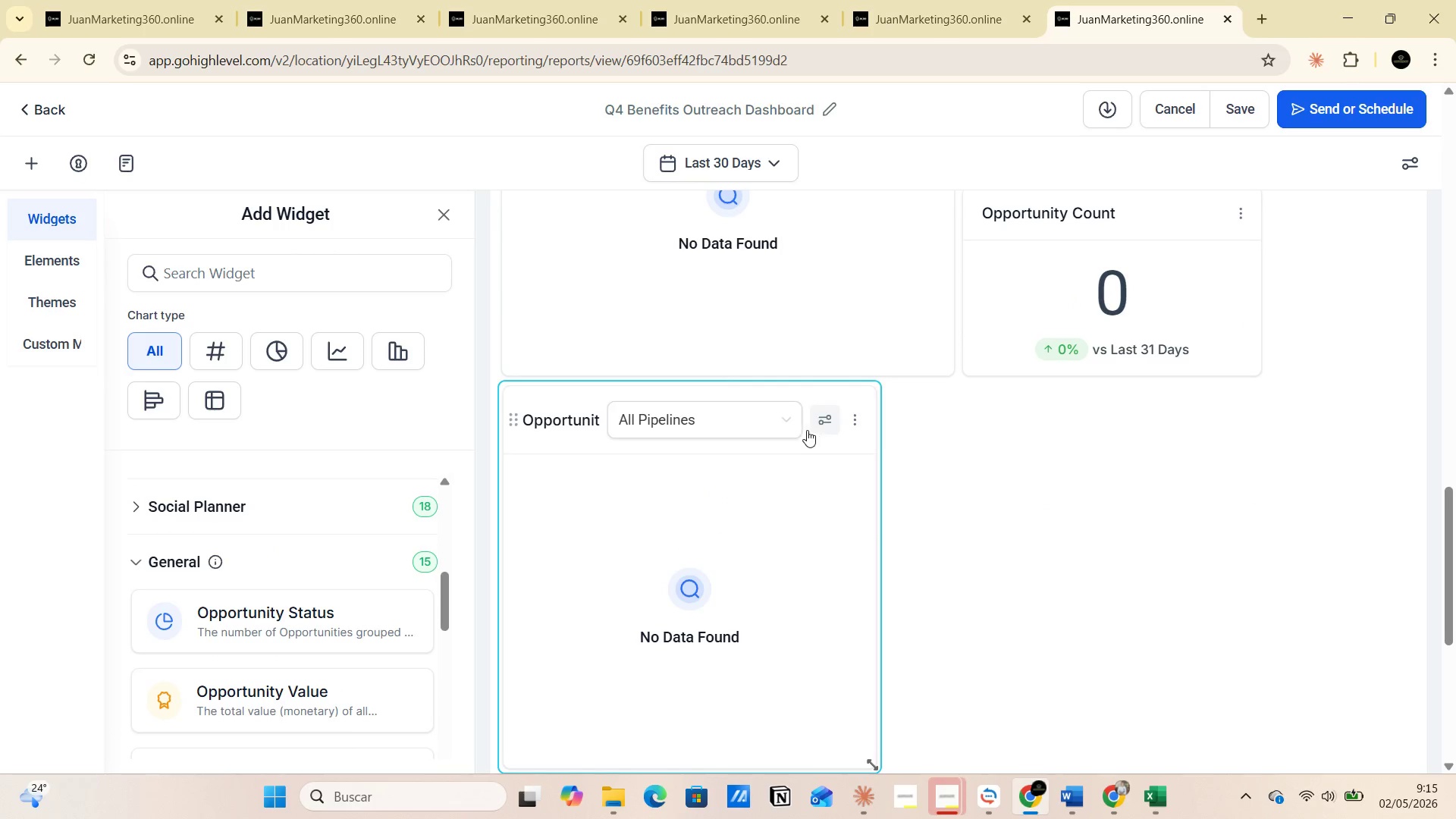 
left_click([788, 422])
 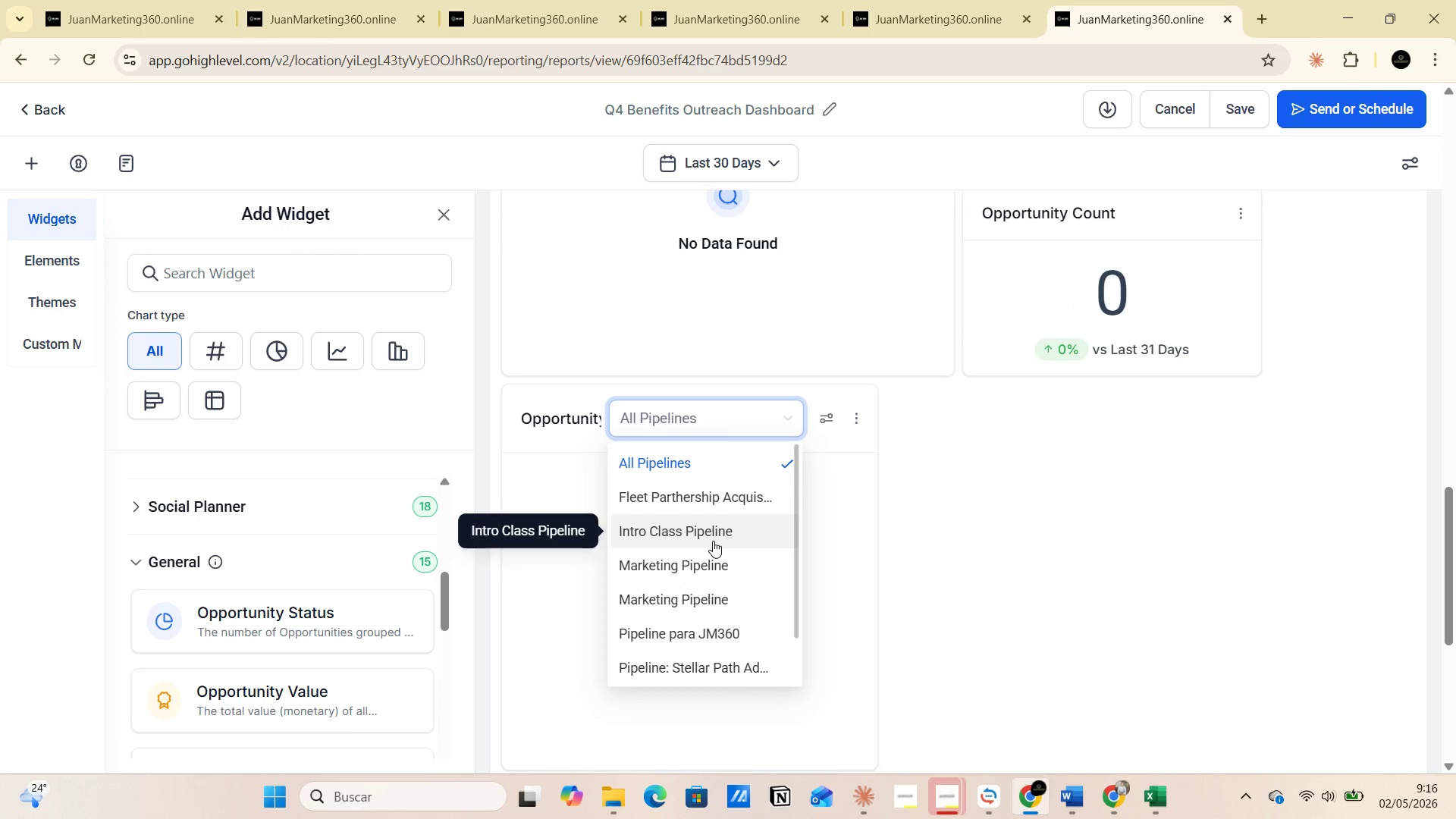 
wait(8.91)
 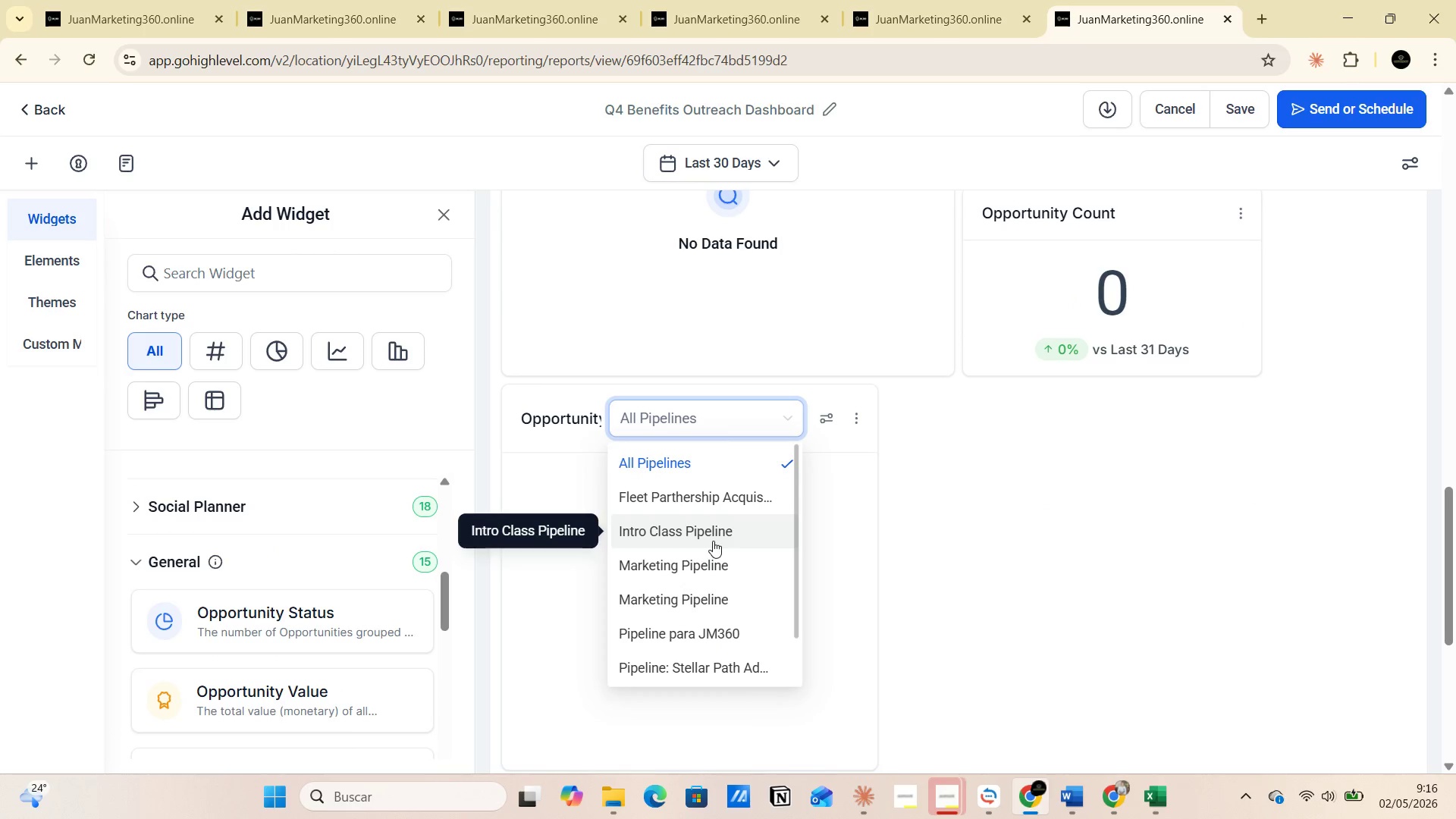 
scroll: coordinate [684, 548], scroll_direction: down, amount: 4.0
 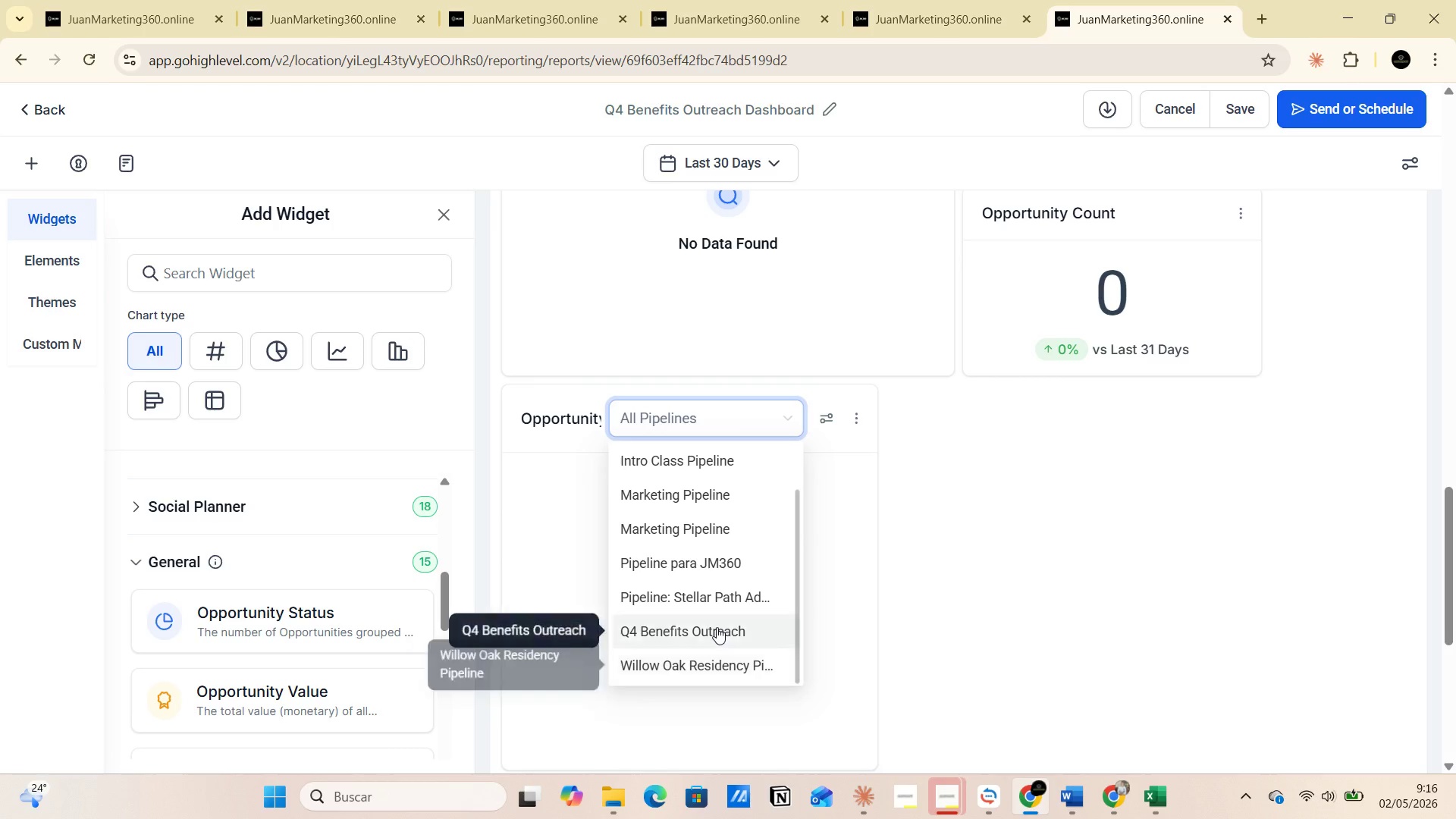 
left_click([716, 626])
 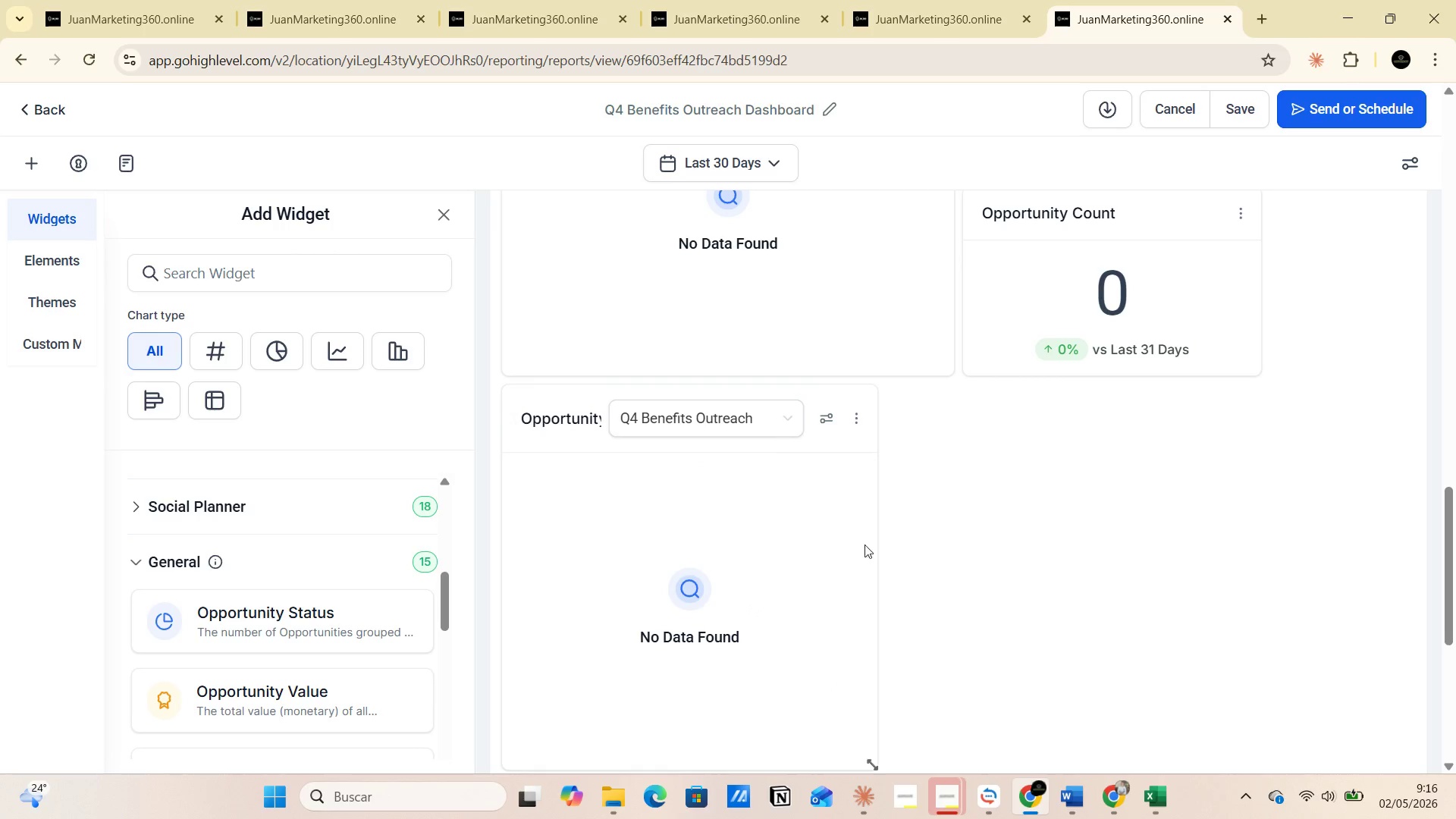 
scroll: coordinate [935, 546], scroll_direction: up, amount: 4.0
 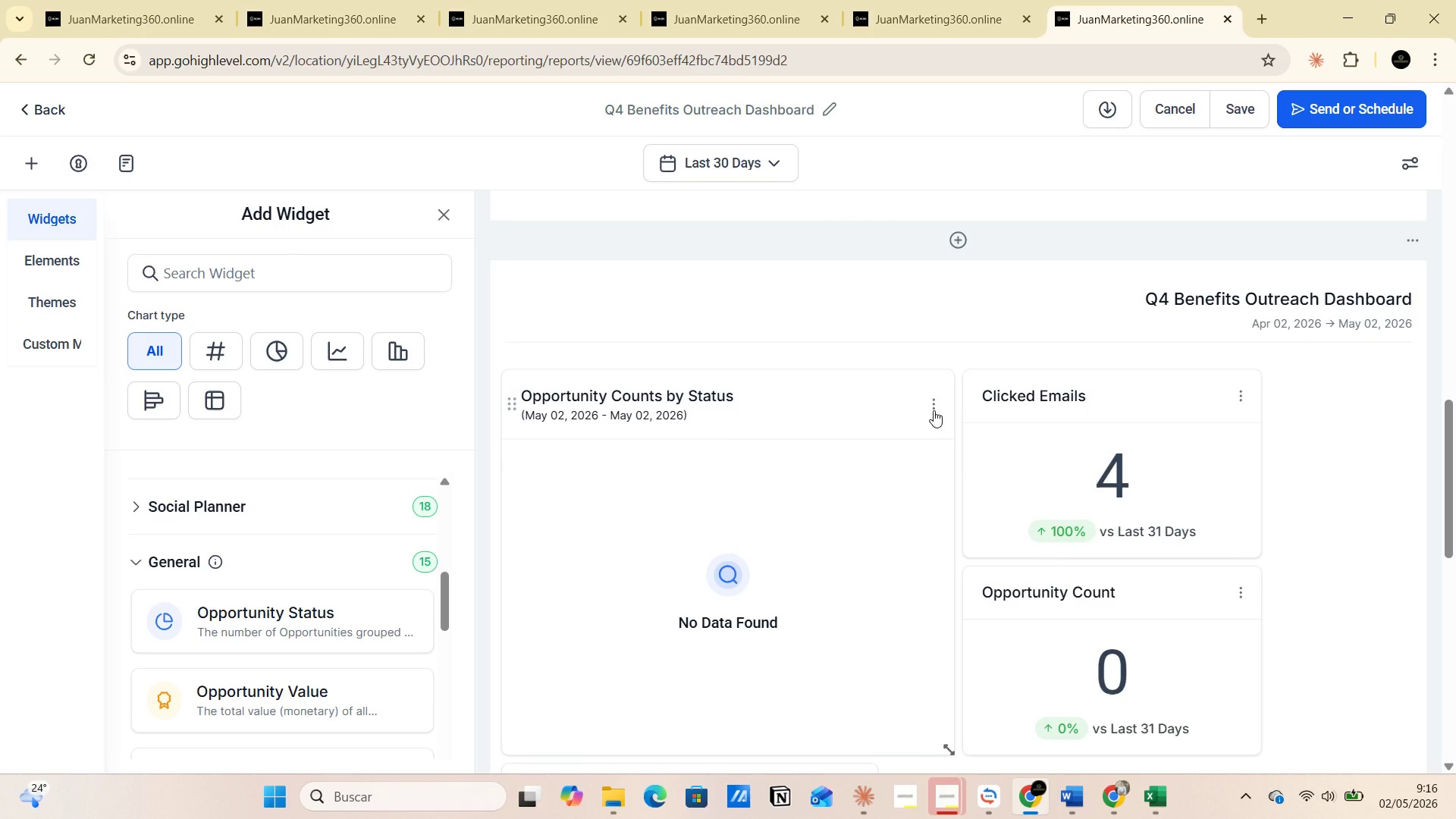 
left_click([934, 410])
 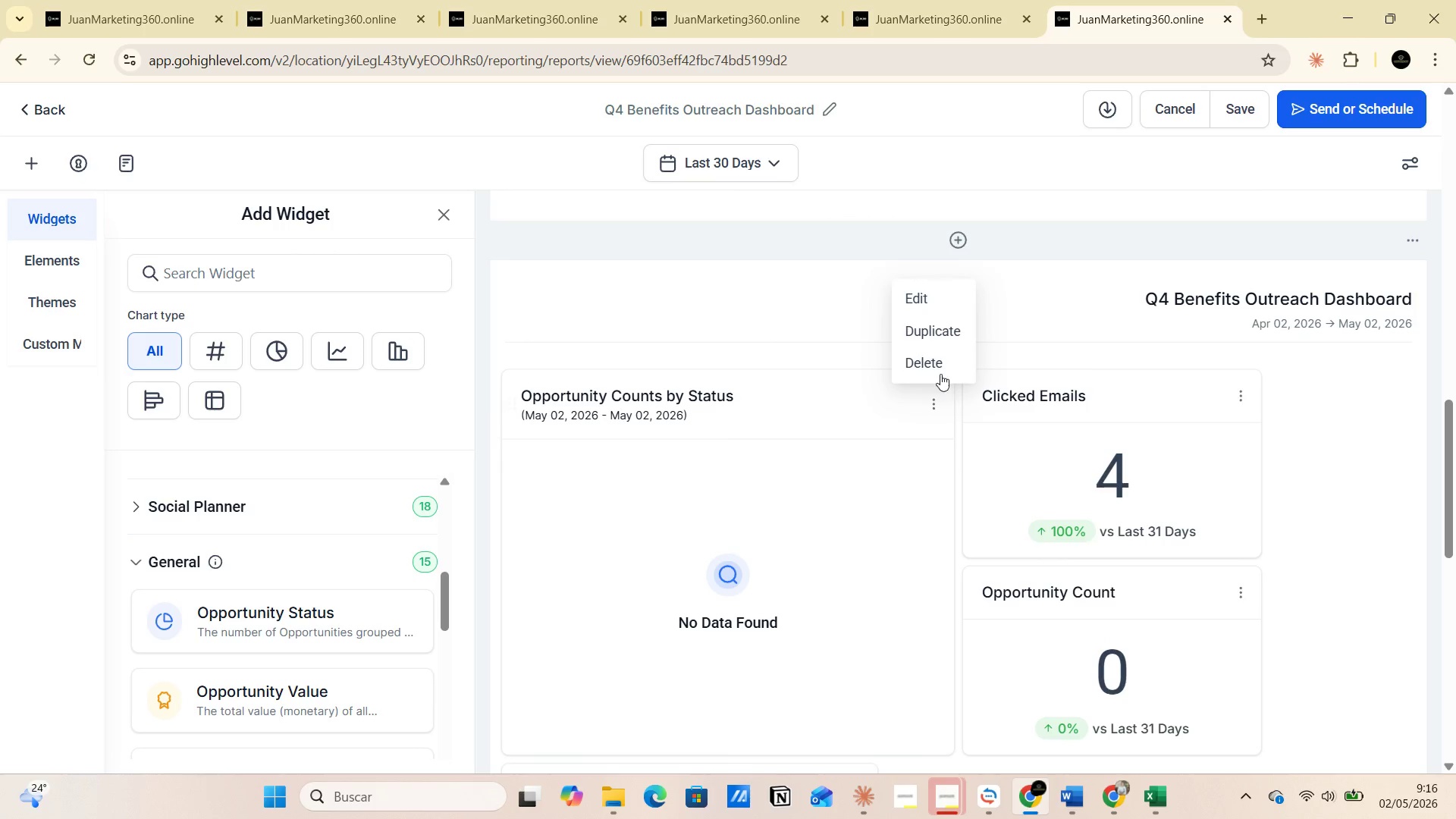 
left_click([937, 365])
 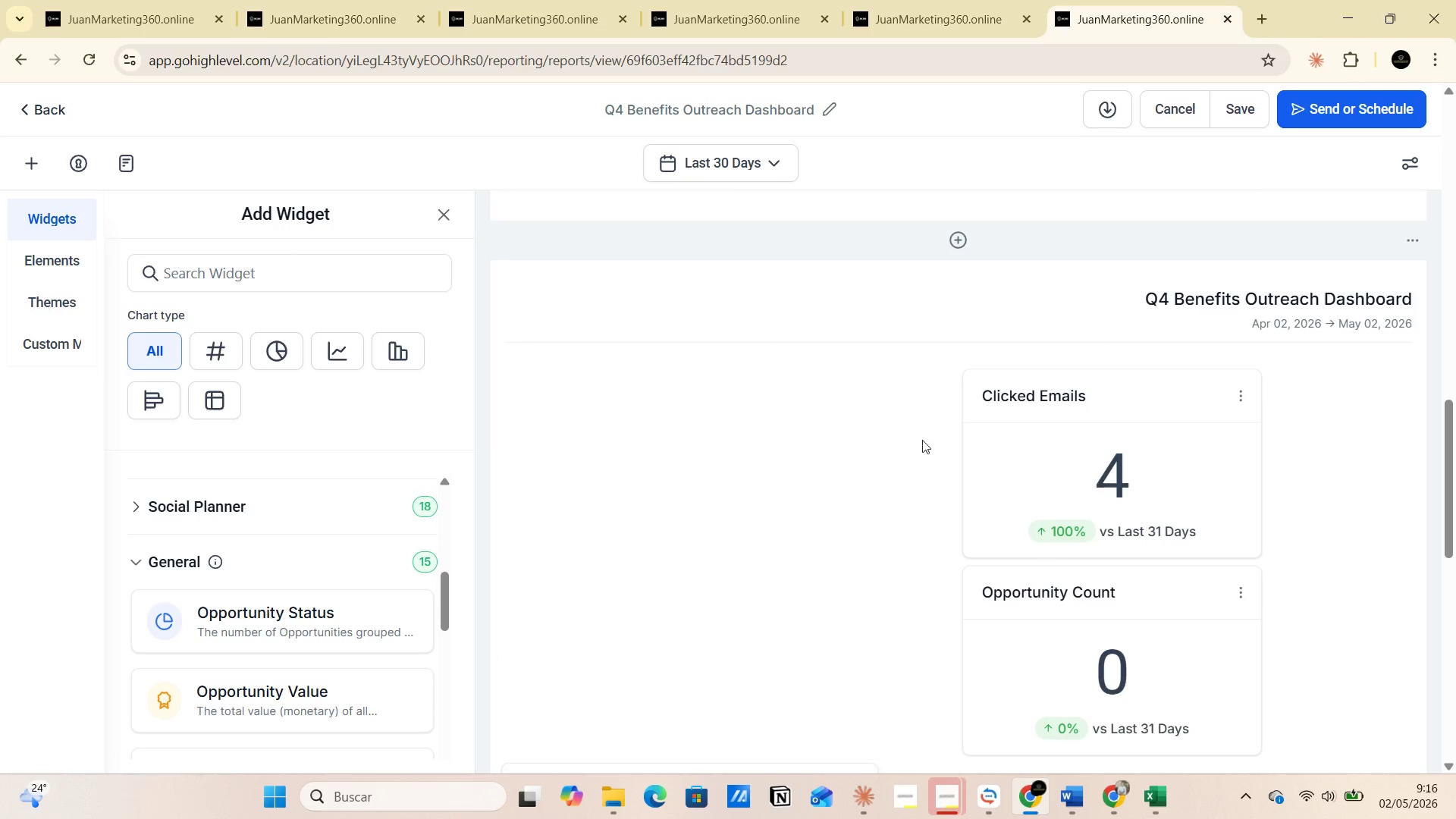 
scroll: coordinate [921, 460], scroll_direction: down, amount: 3.0
 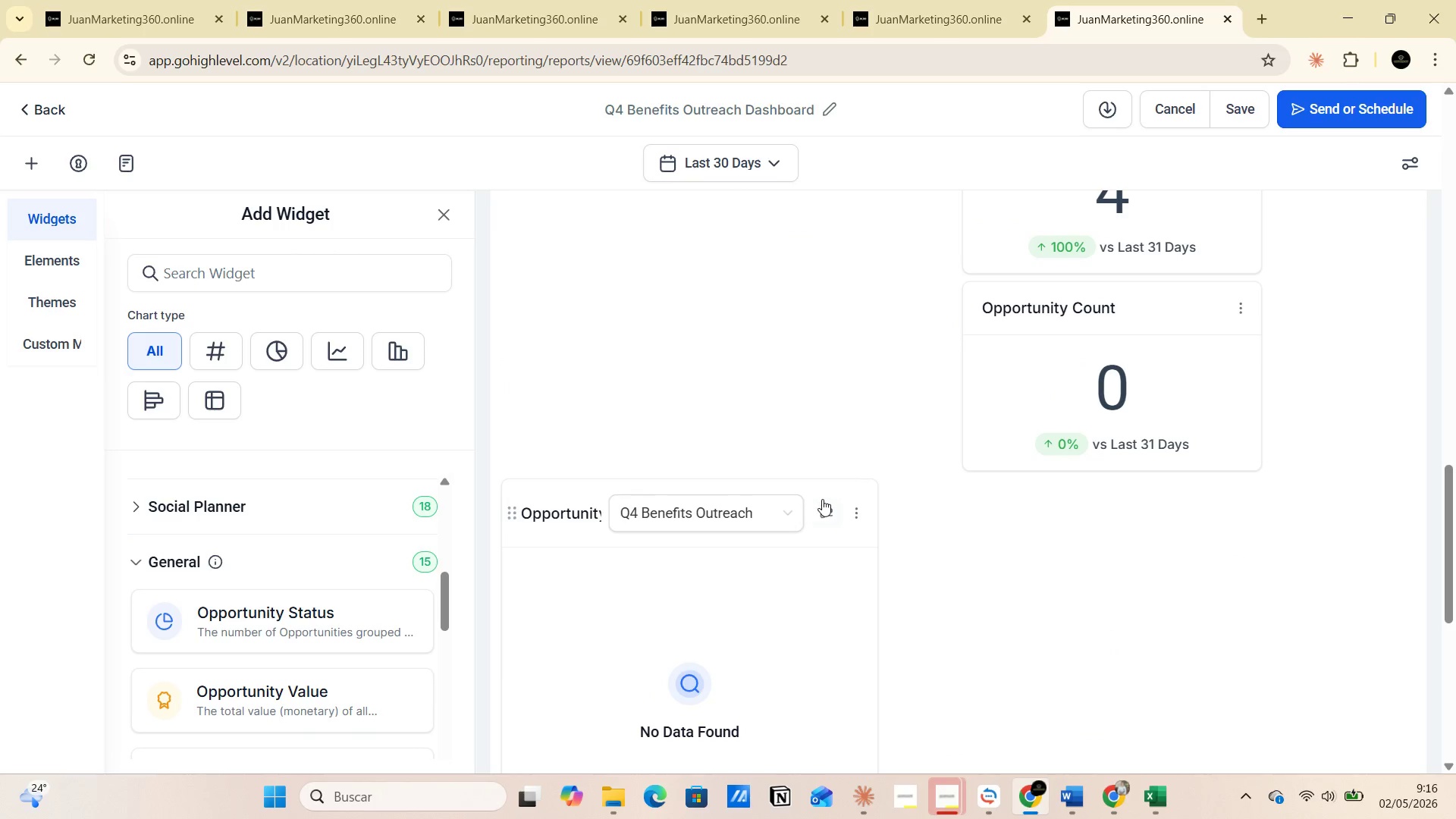 
left_click_drag(start_coordinate=[824, 491], to_coordinate=[815, 227])
 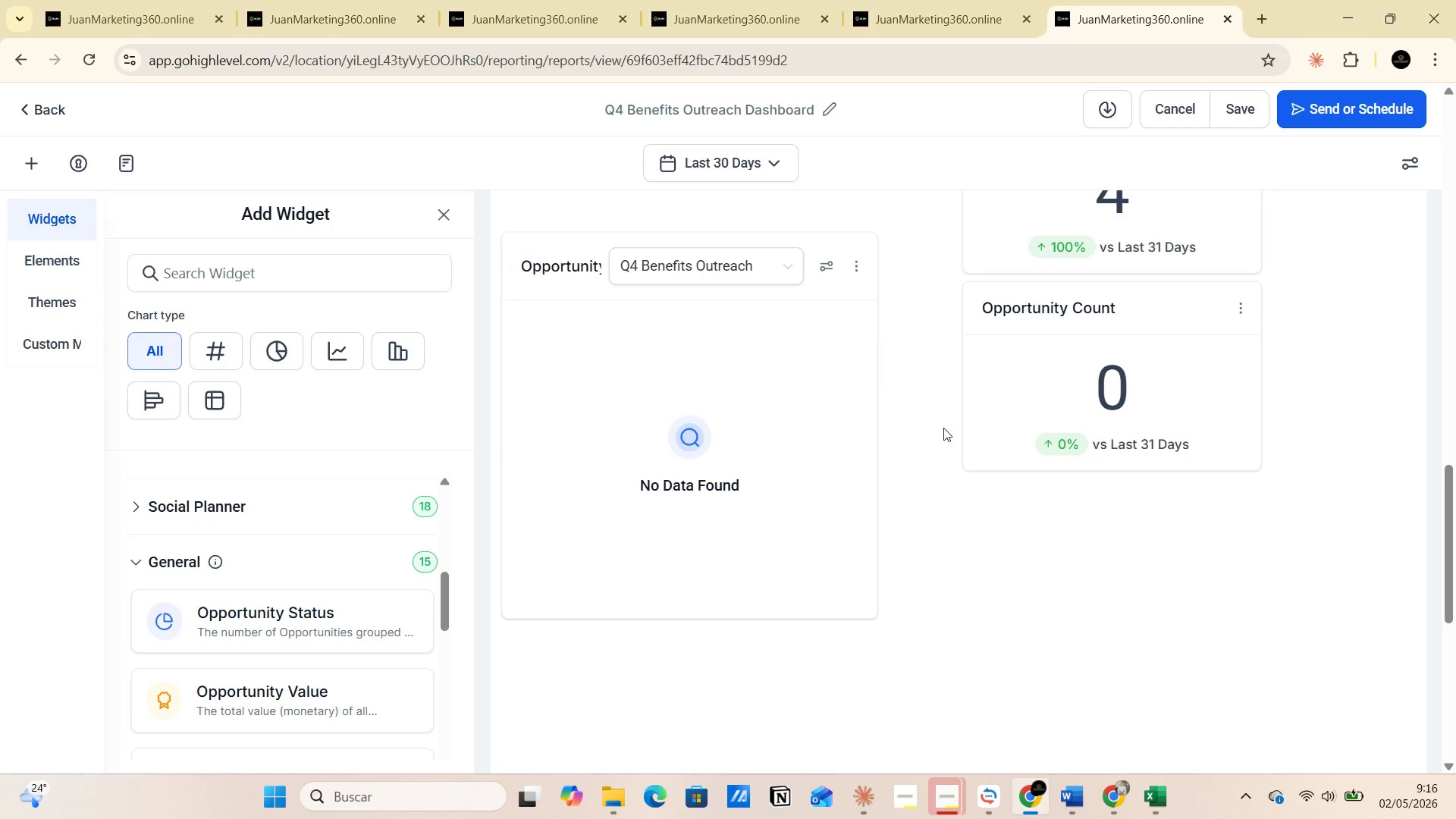 
scroll: coordinate [940, 443], scroll_direction: up, amount: 2.0
 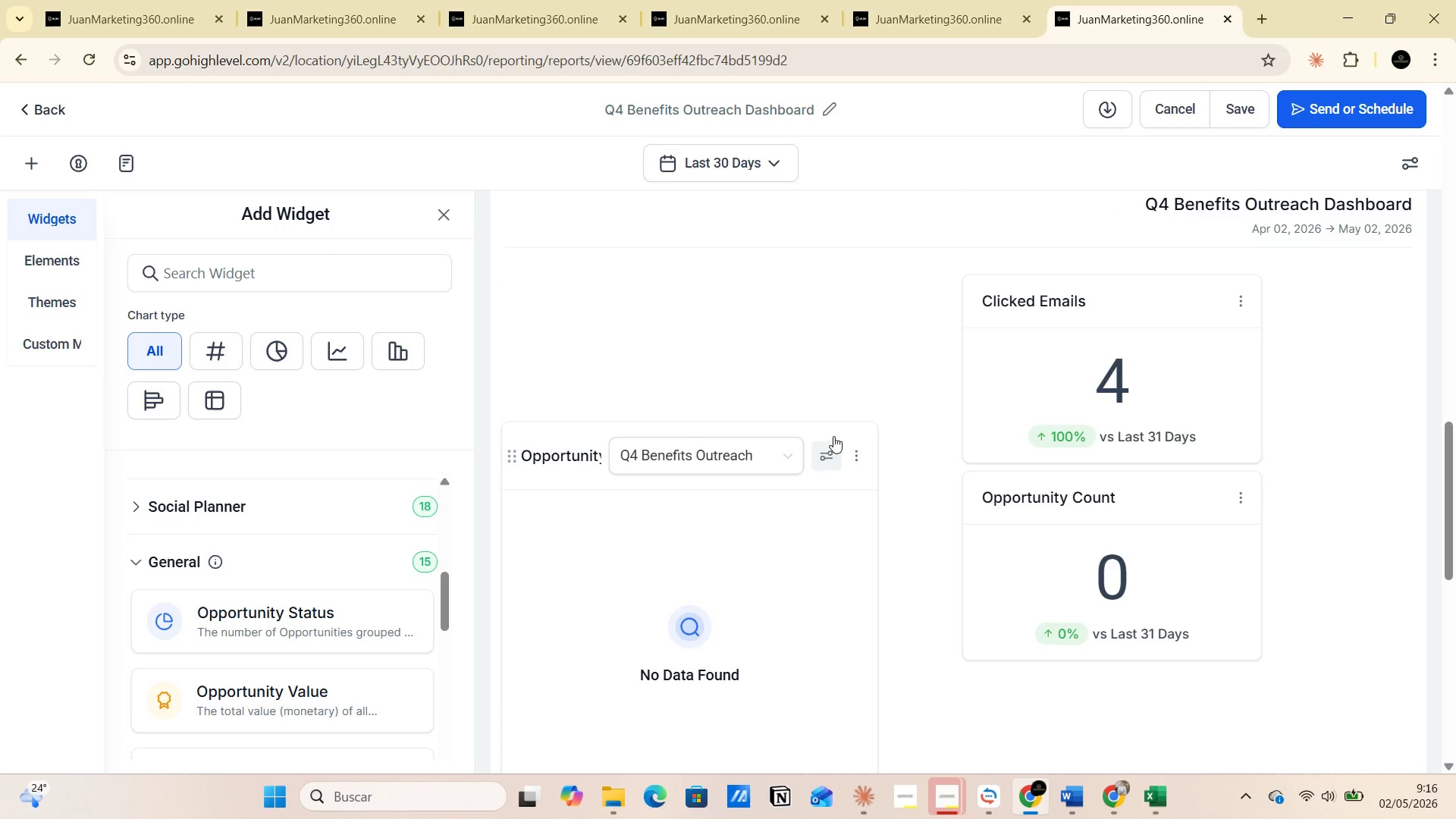 
left_click_drag(start_coordinate=[843, 428], to_coordinate=[866, 286])
 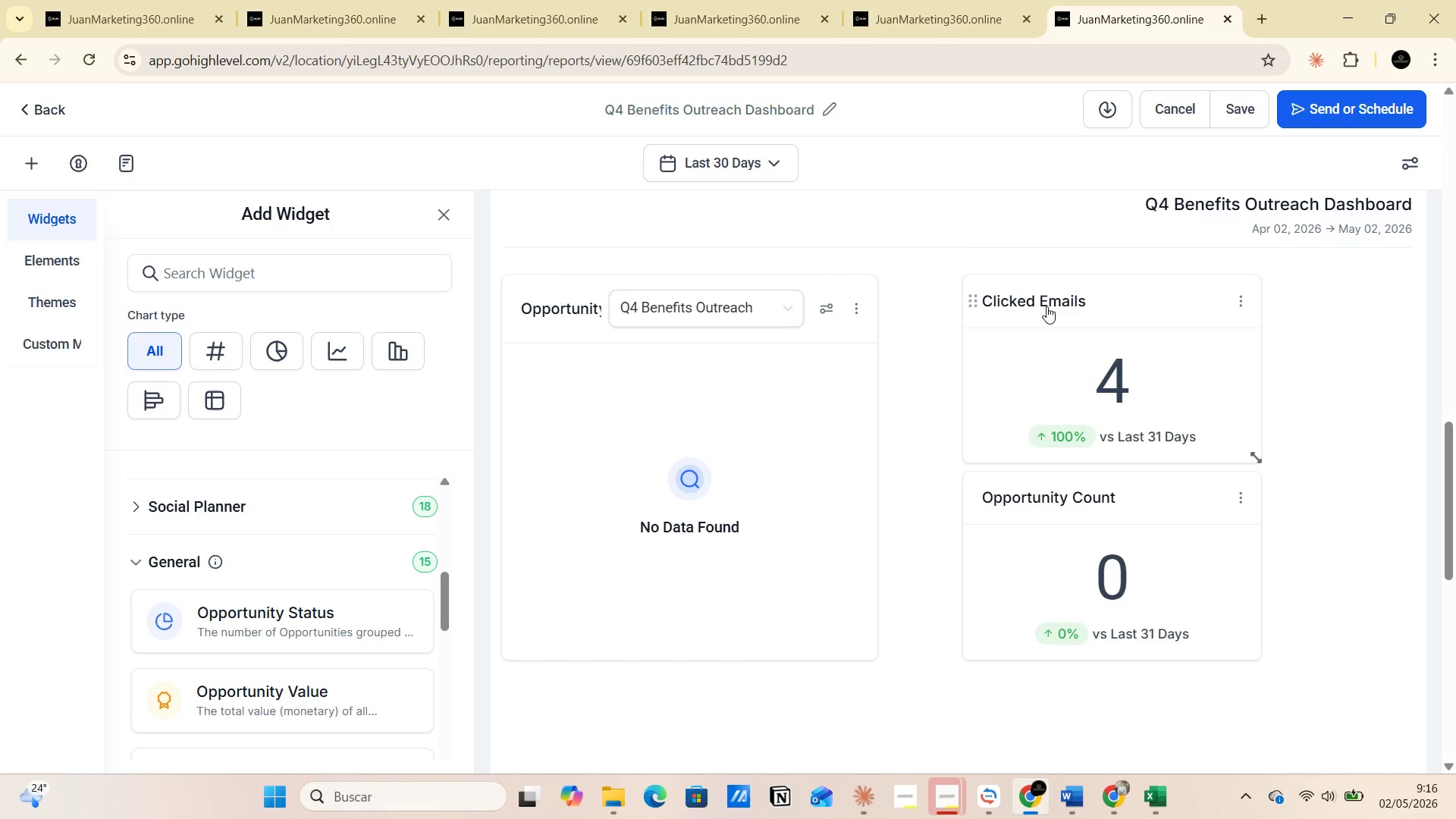 
left_click_drag(start_coordinate=[1125, 297], to_coordinate=[1043, 298])
 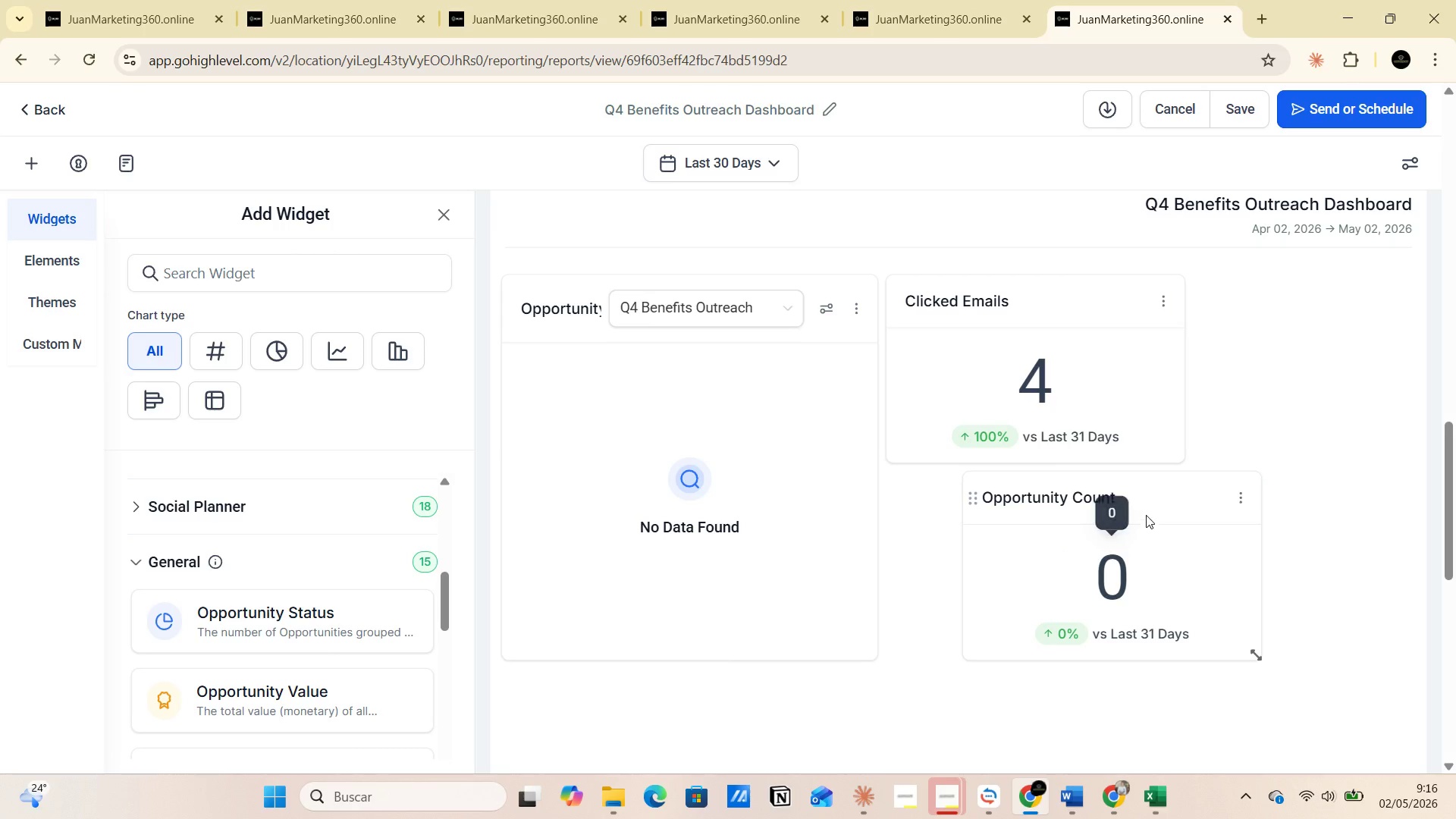 
left_click_drag(start_coordinate=[1147, 500], to_coordinate=[1070, 499])
 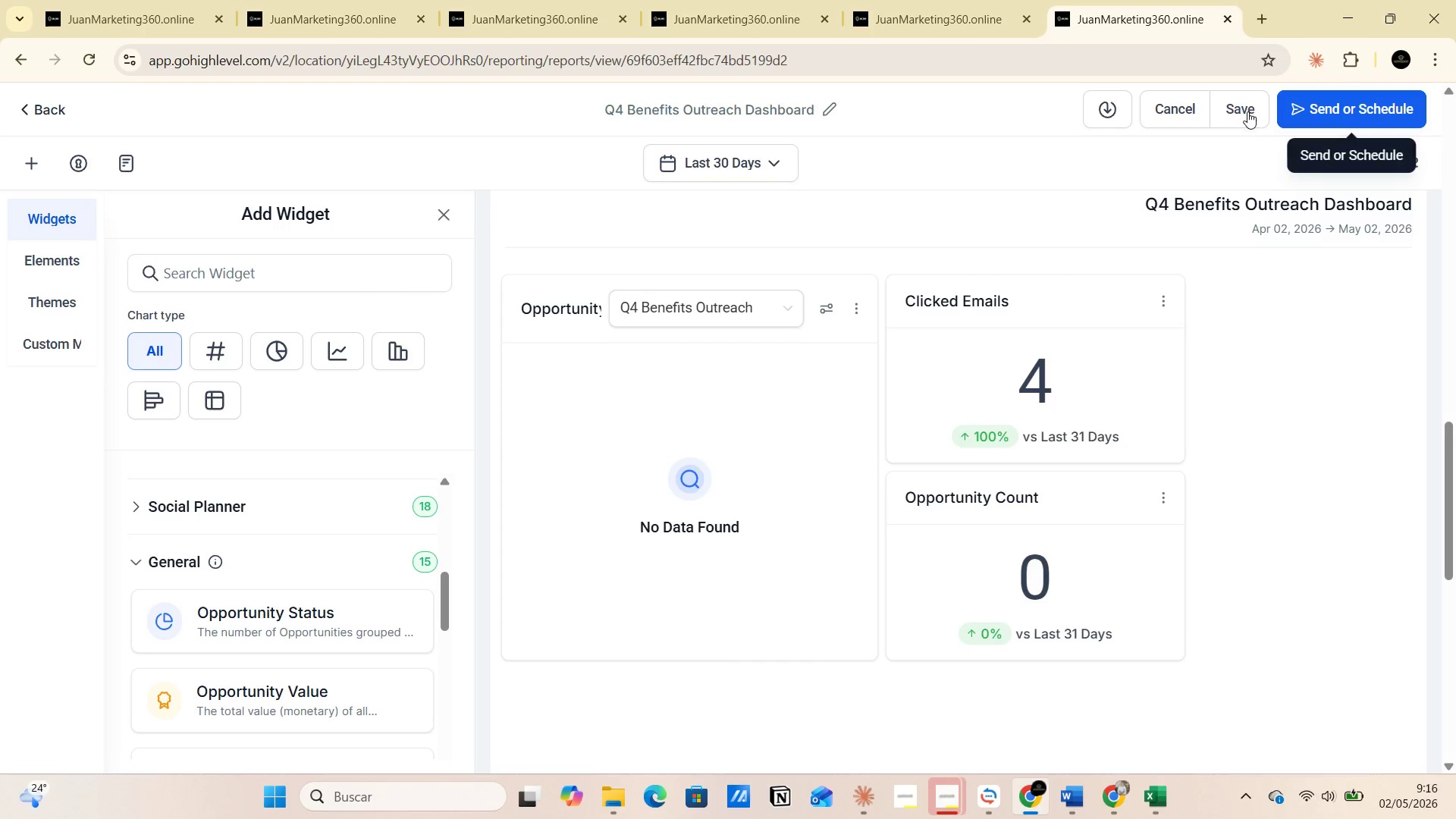 
wait(6.41)
 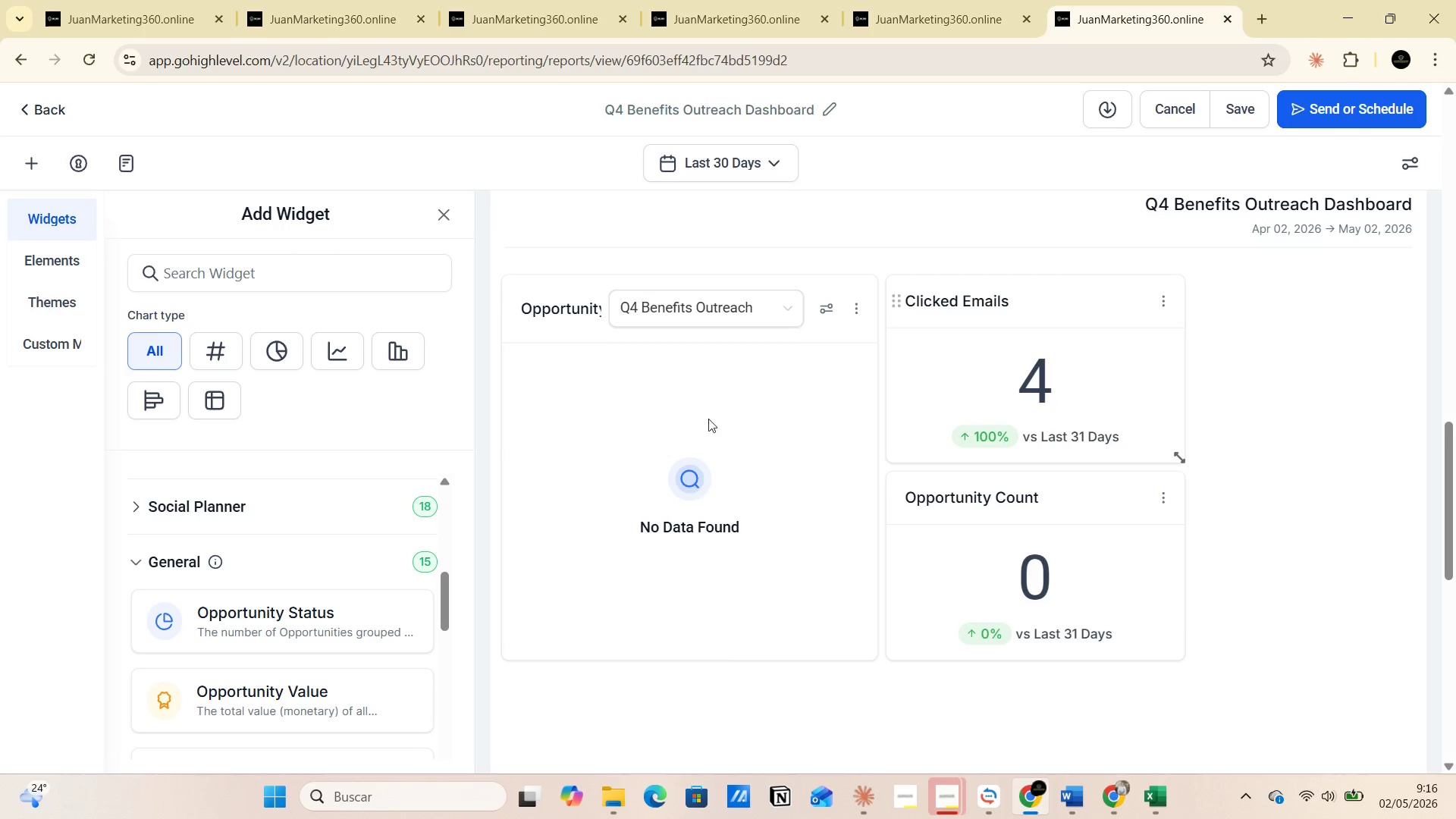 
key(PrintScreen)
 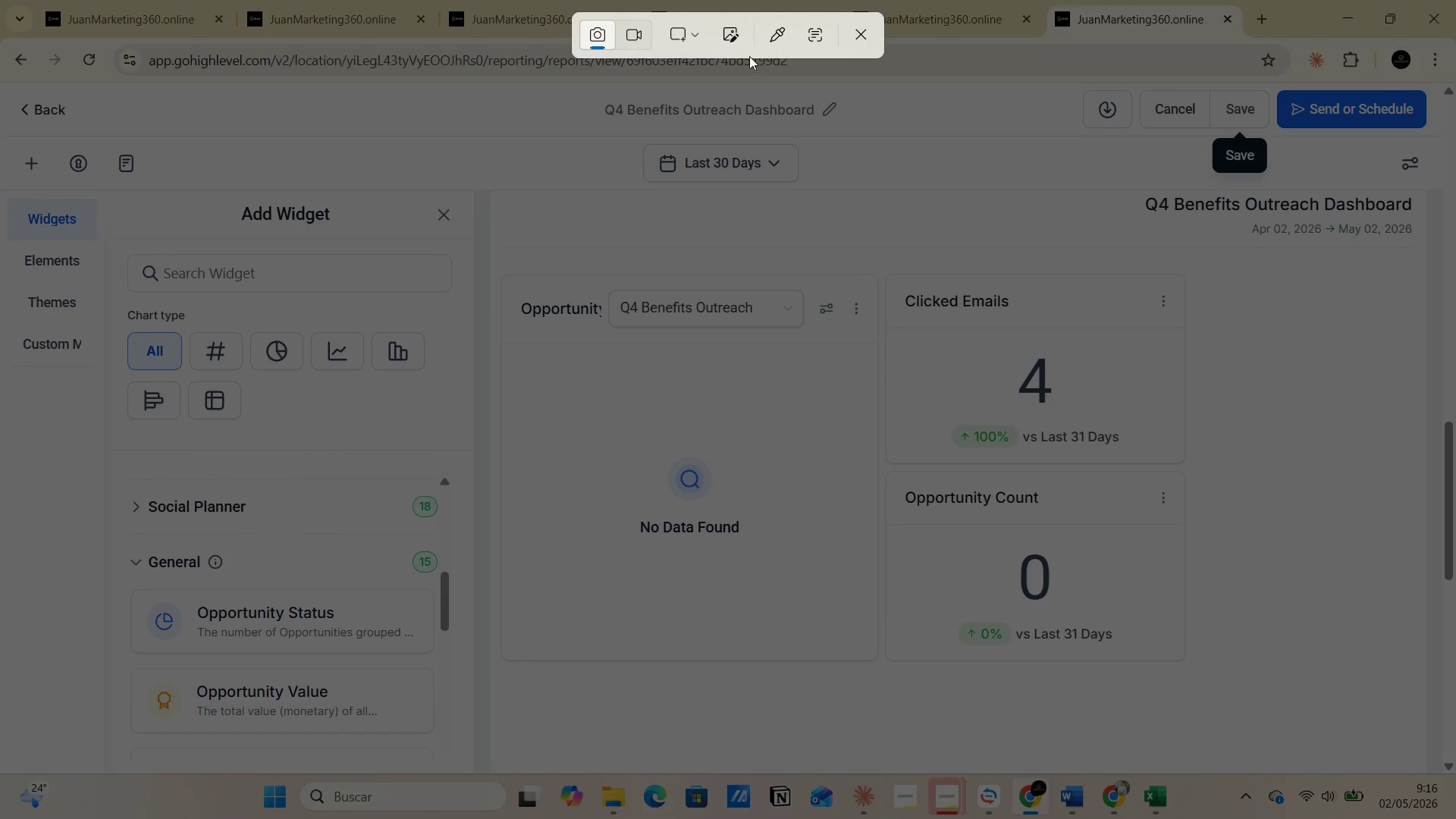 
left_click([691, 39])
 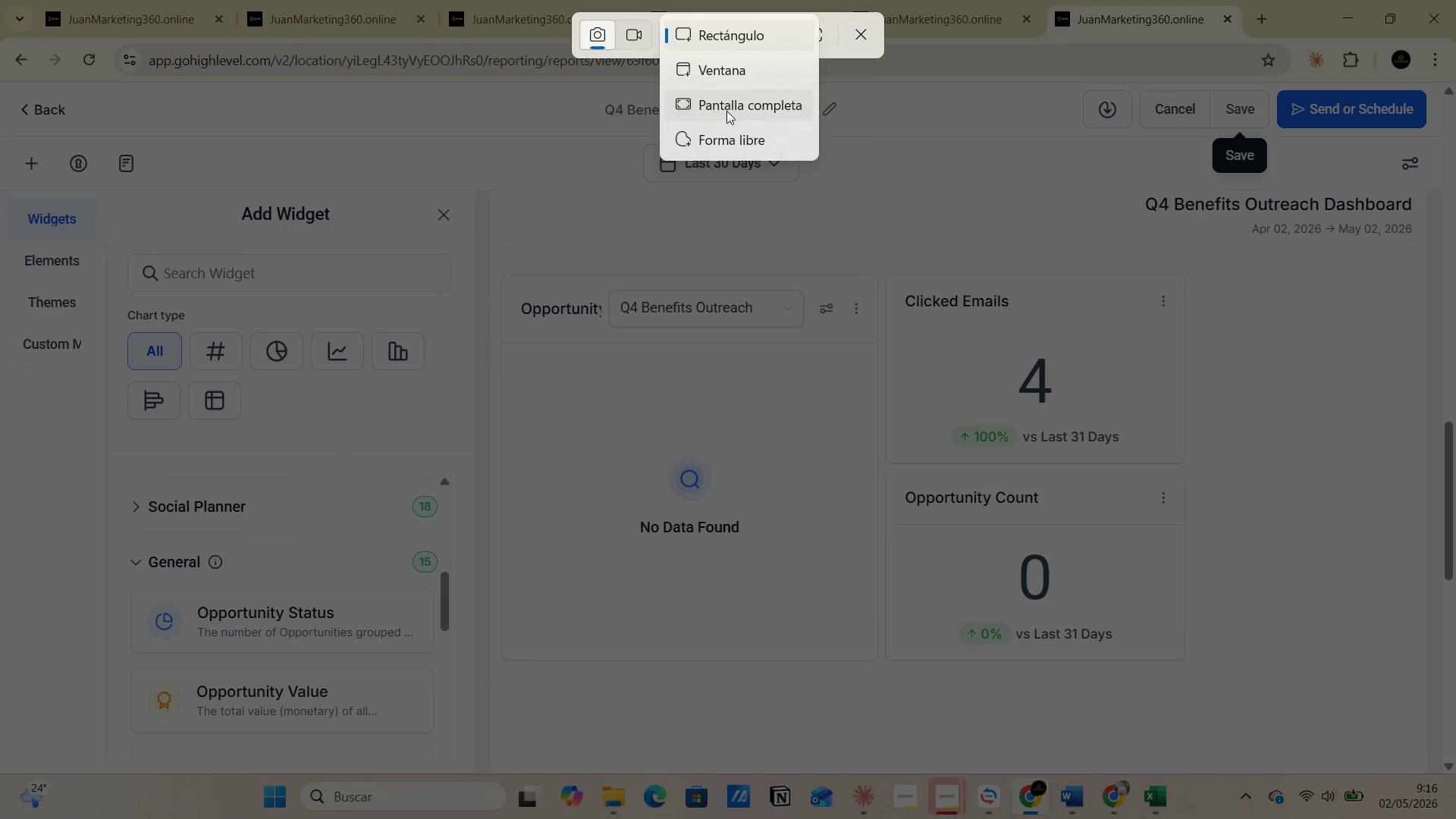 
left_click([726, 111])
 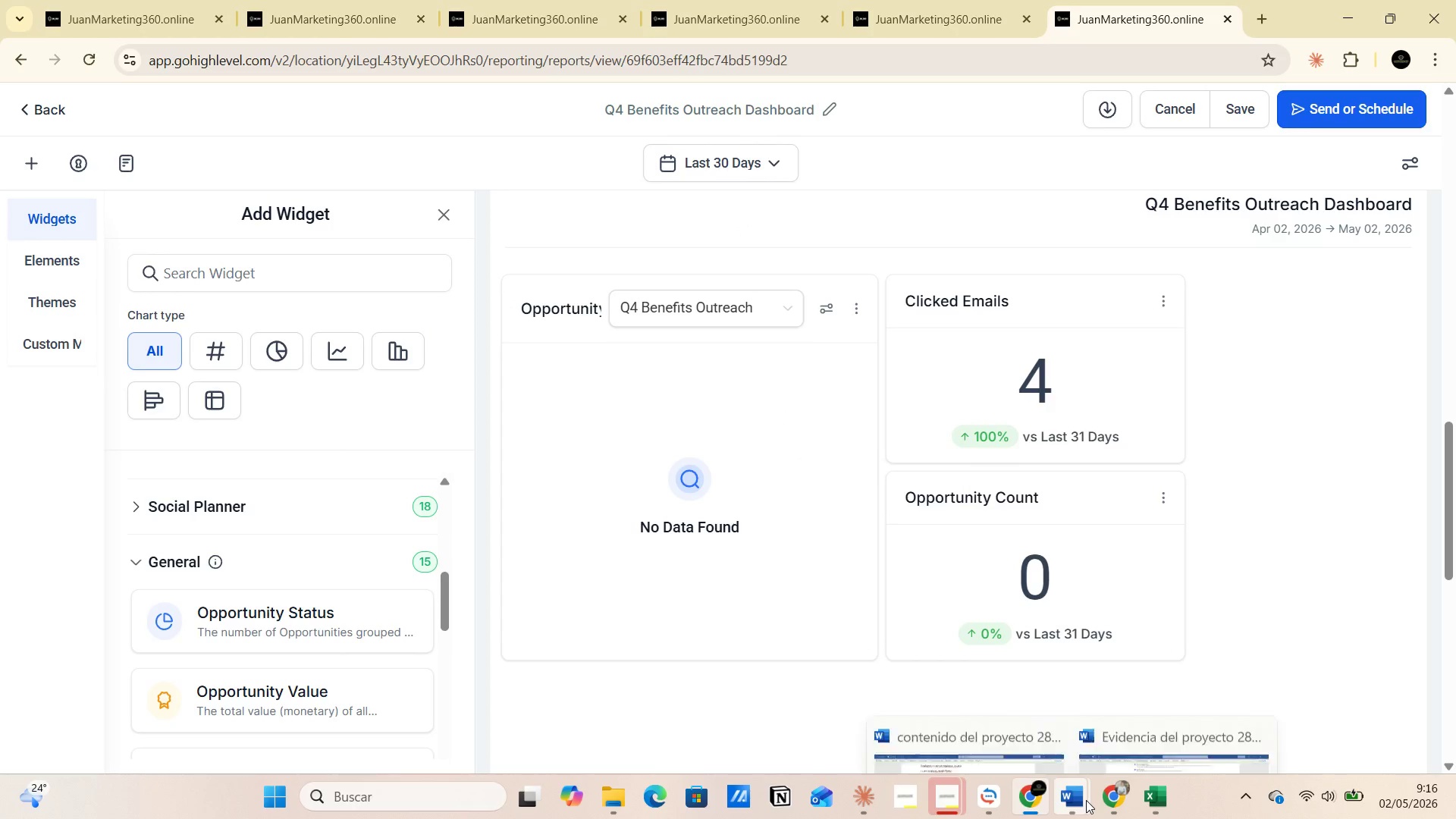 
left_click([1097, 729])
 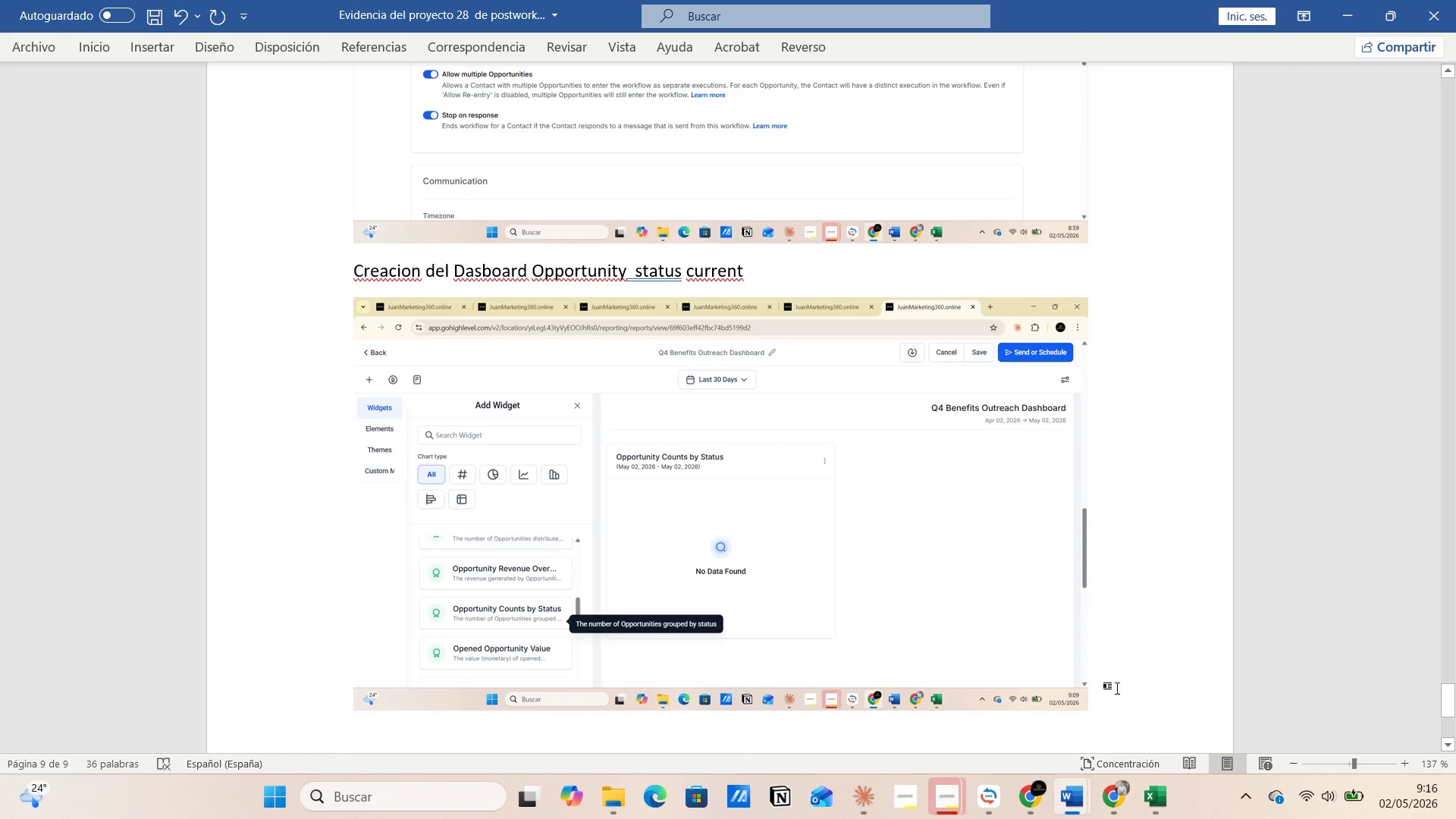 
key(Enter)
 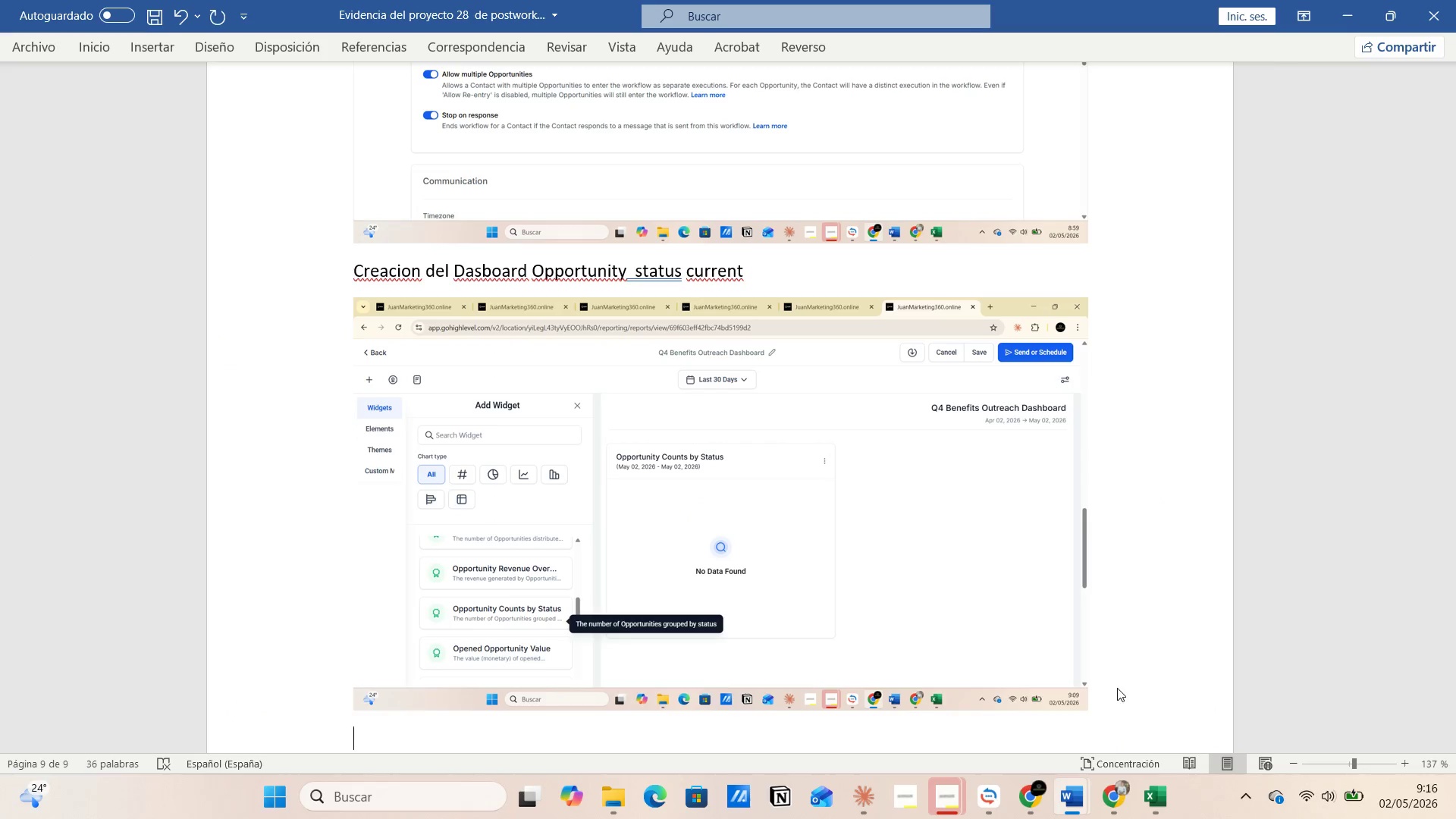 
hold_key(key=ControlLeft, duration=0.72)
 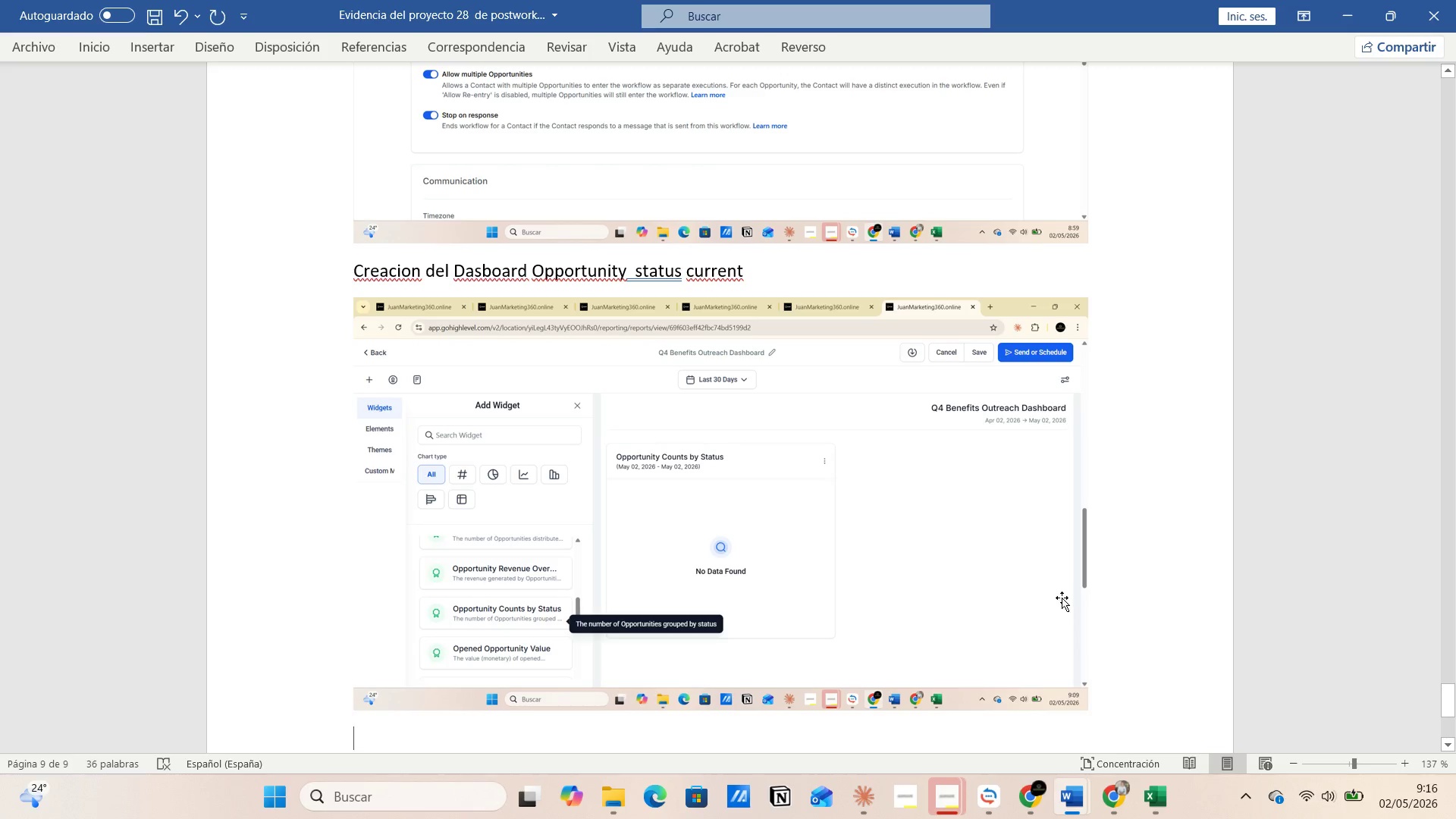 
left_click([1052, 590])
 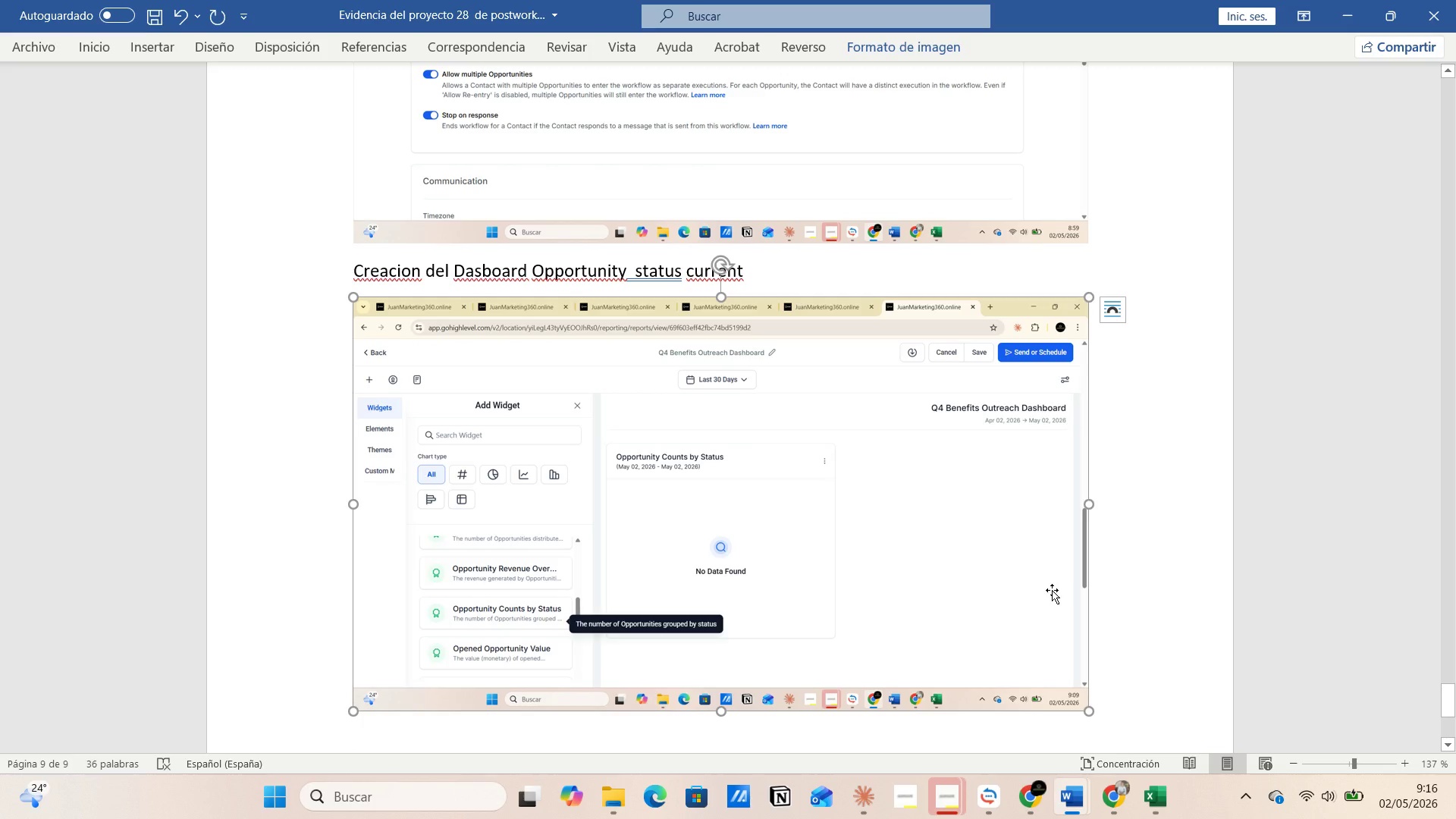 
key(Backspace)
 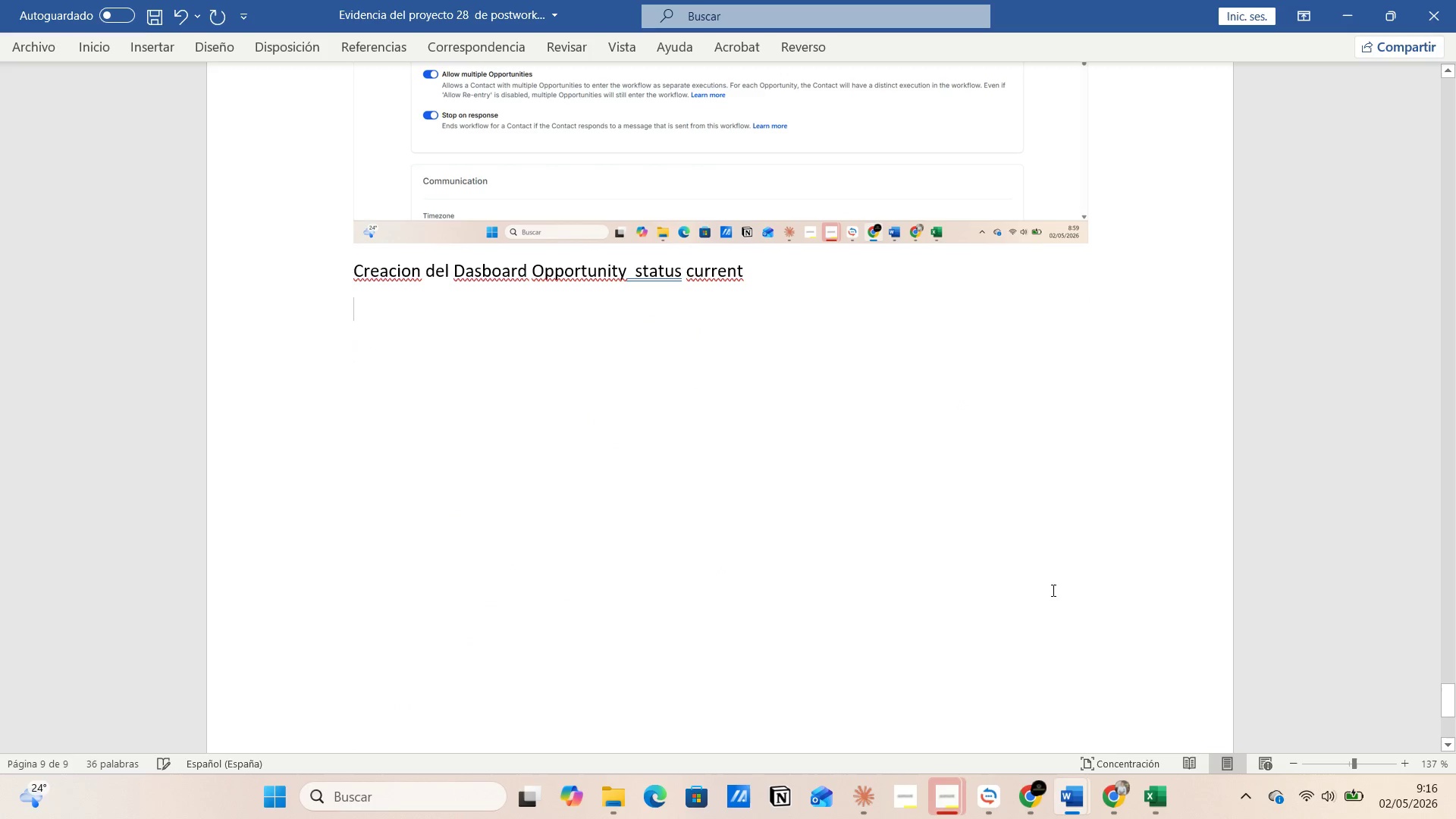 
hold_key(key=ControlLeft, duration=0.69)
 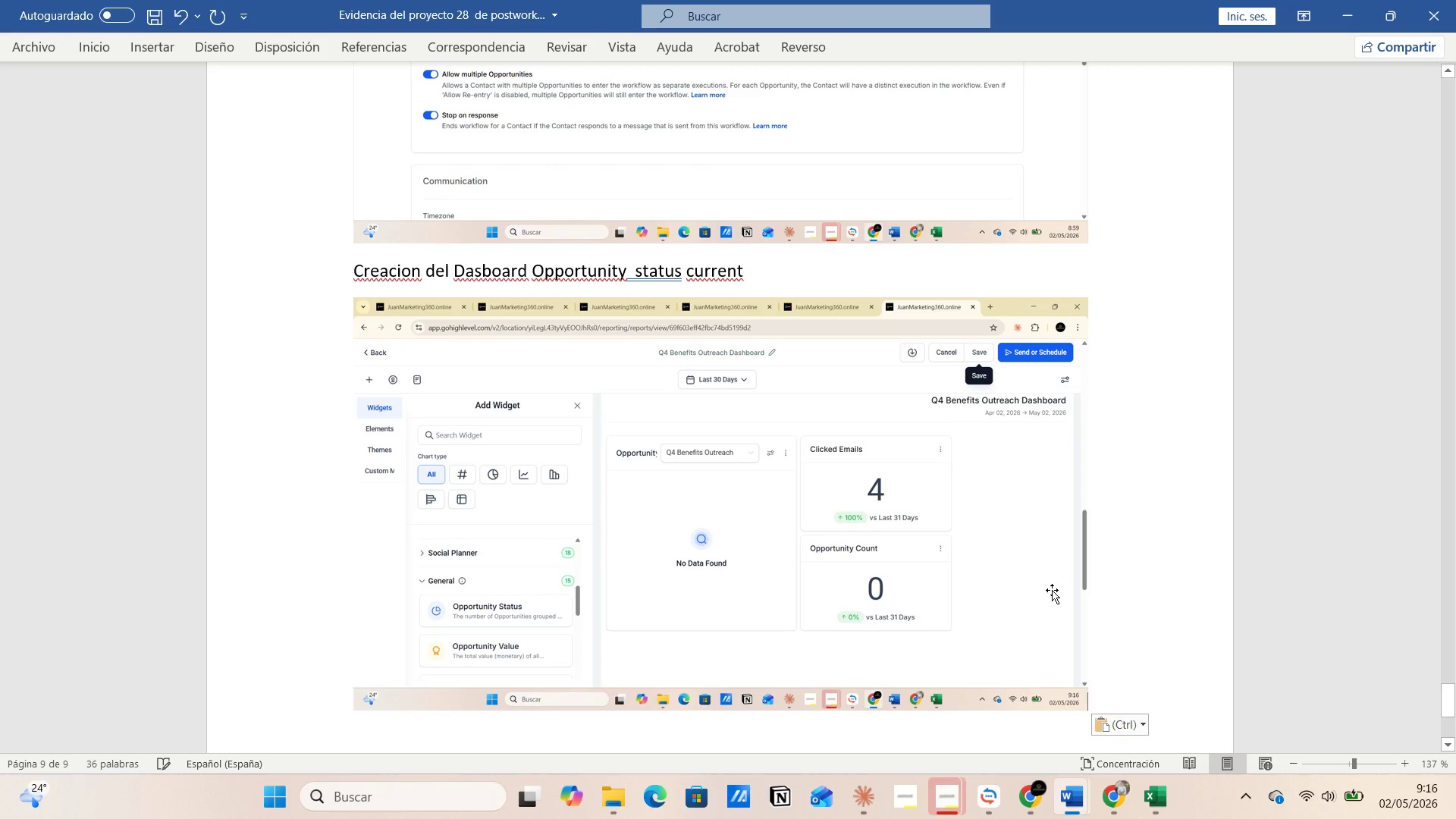 
wait(6.17)
 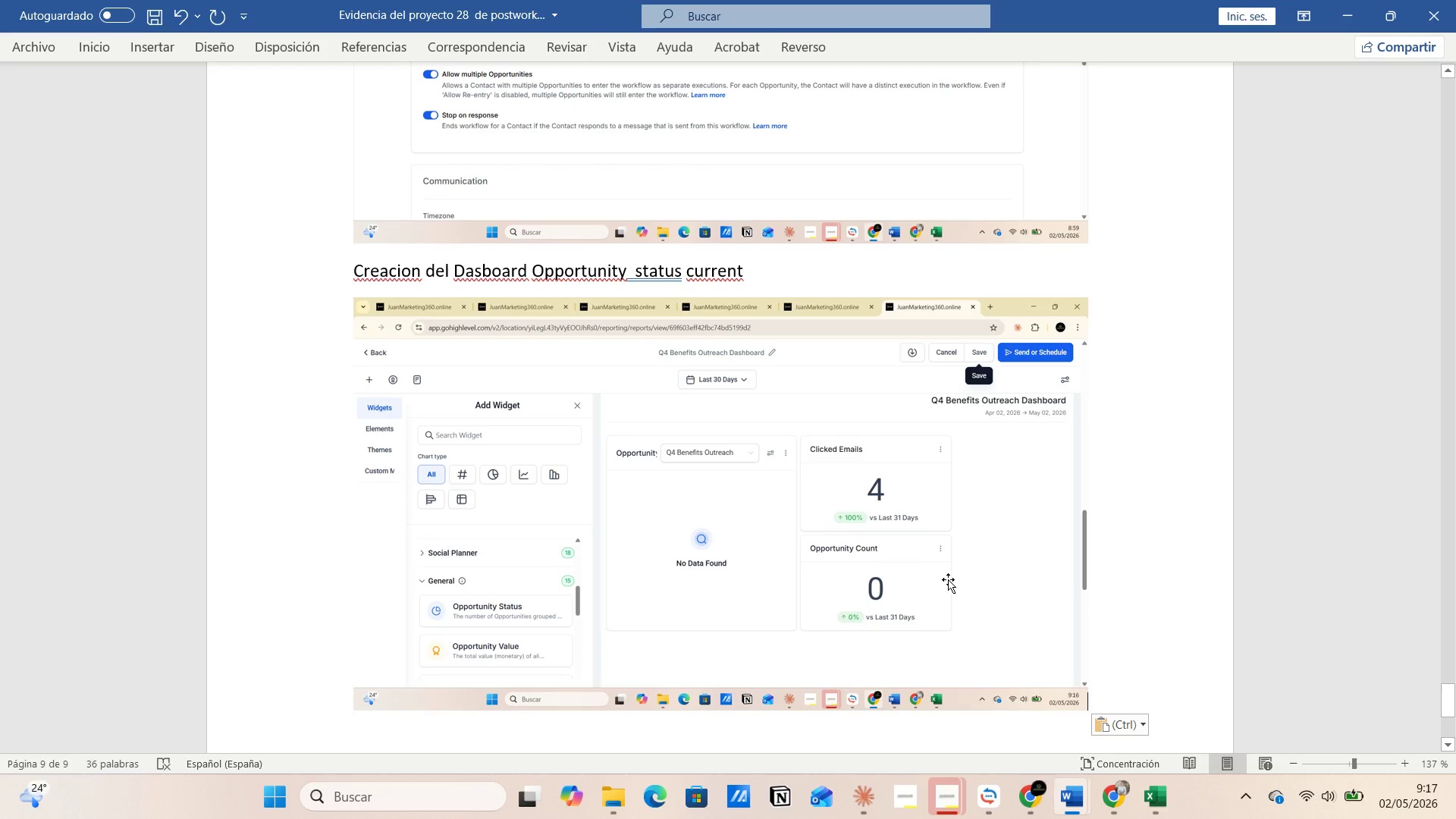 
key(Alt+Tab)
 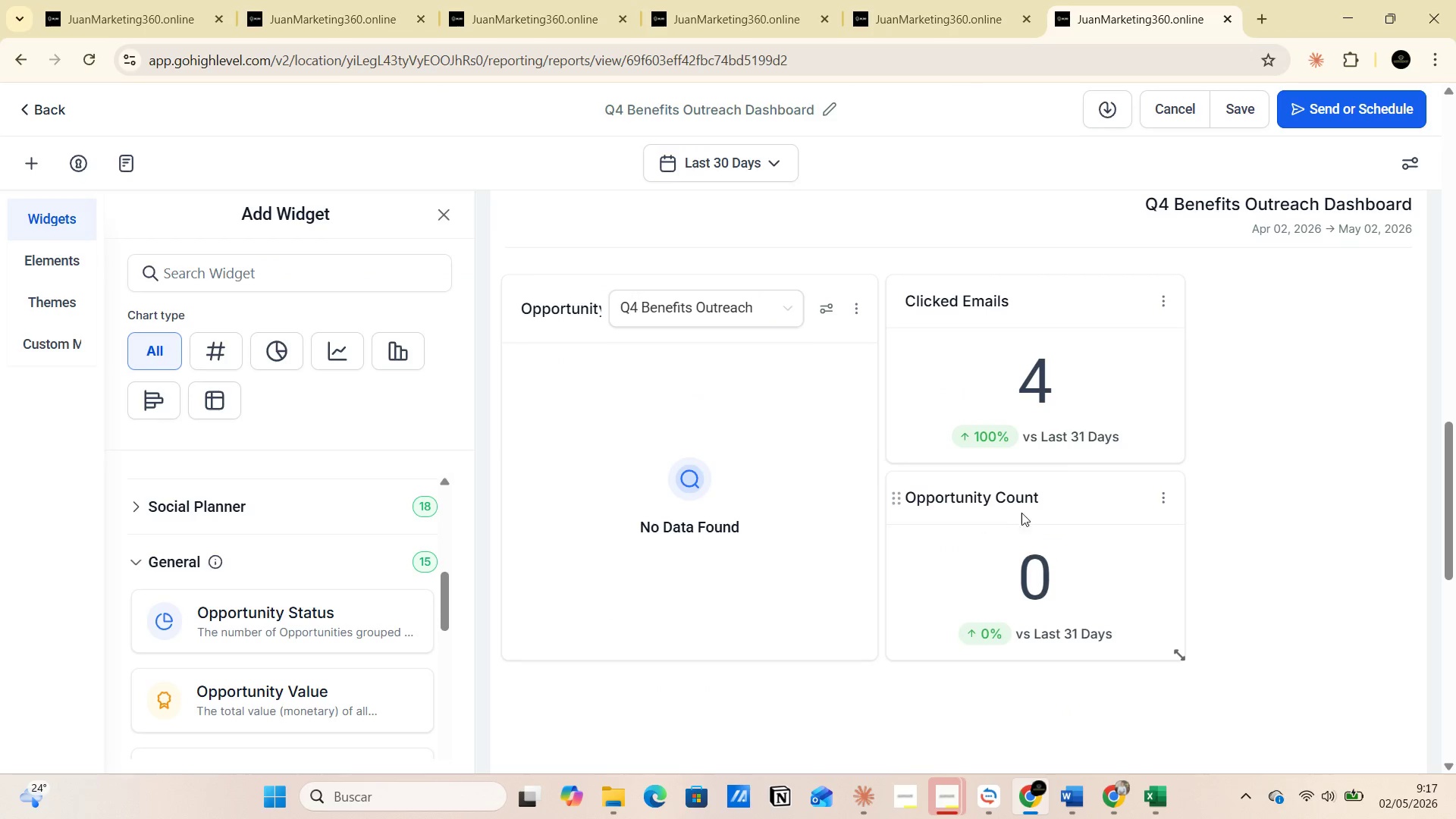 
wait(8.44)
 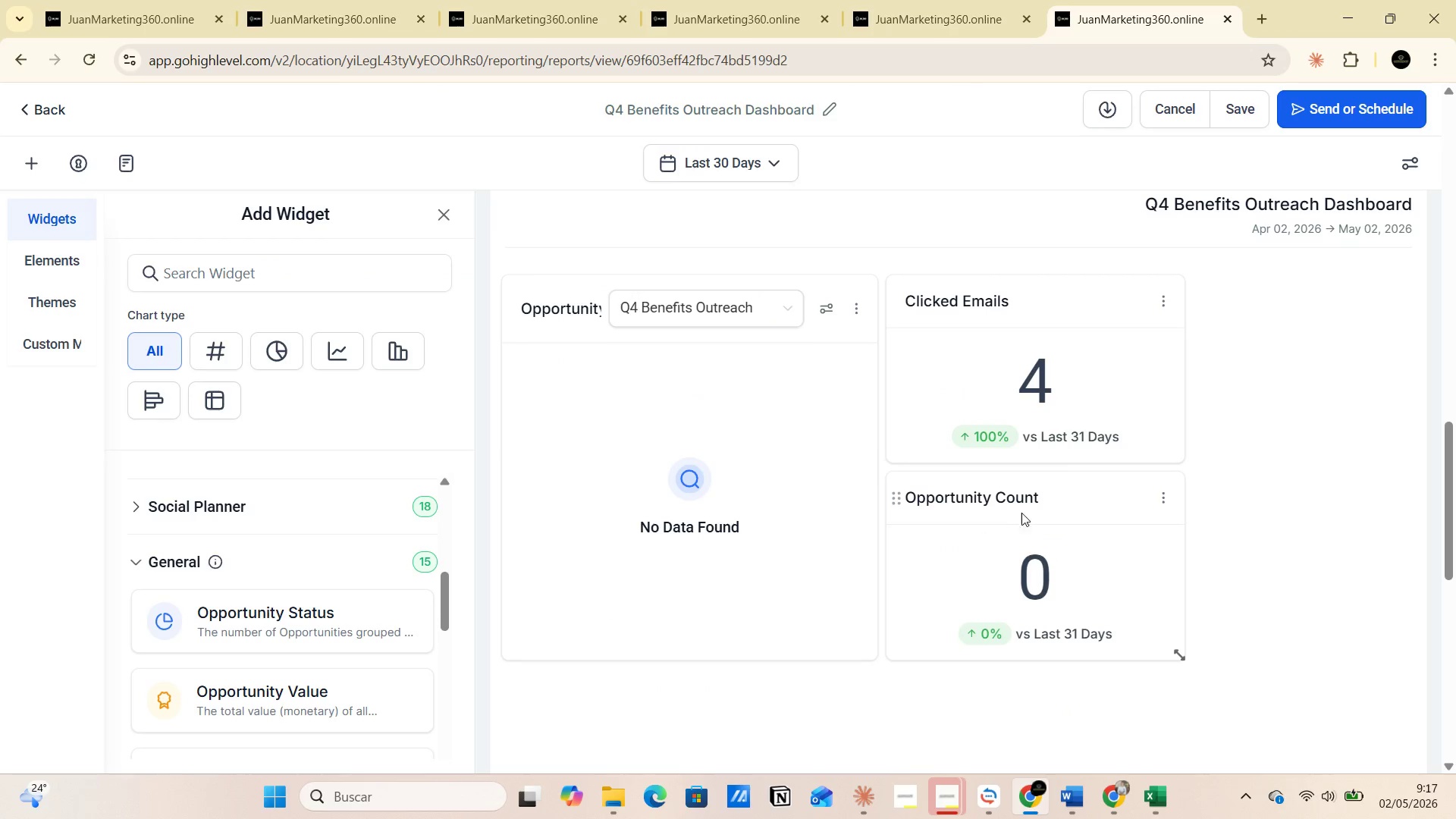 
left_click([1248, 115])
 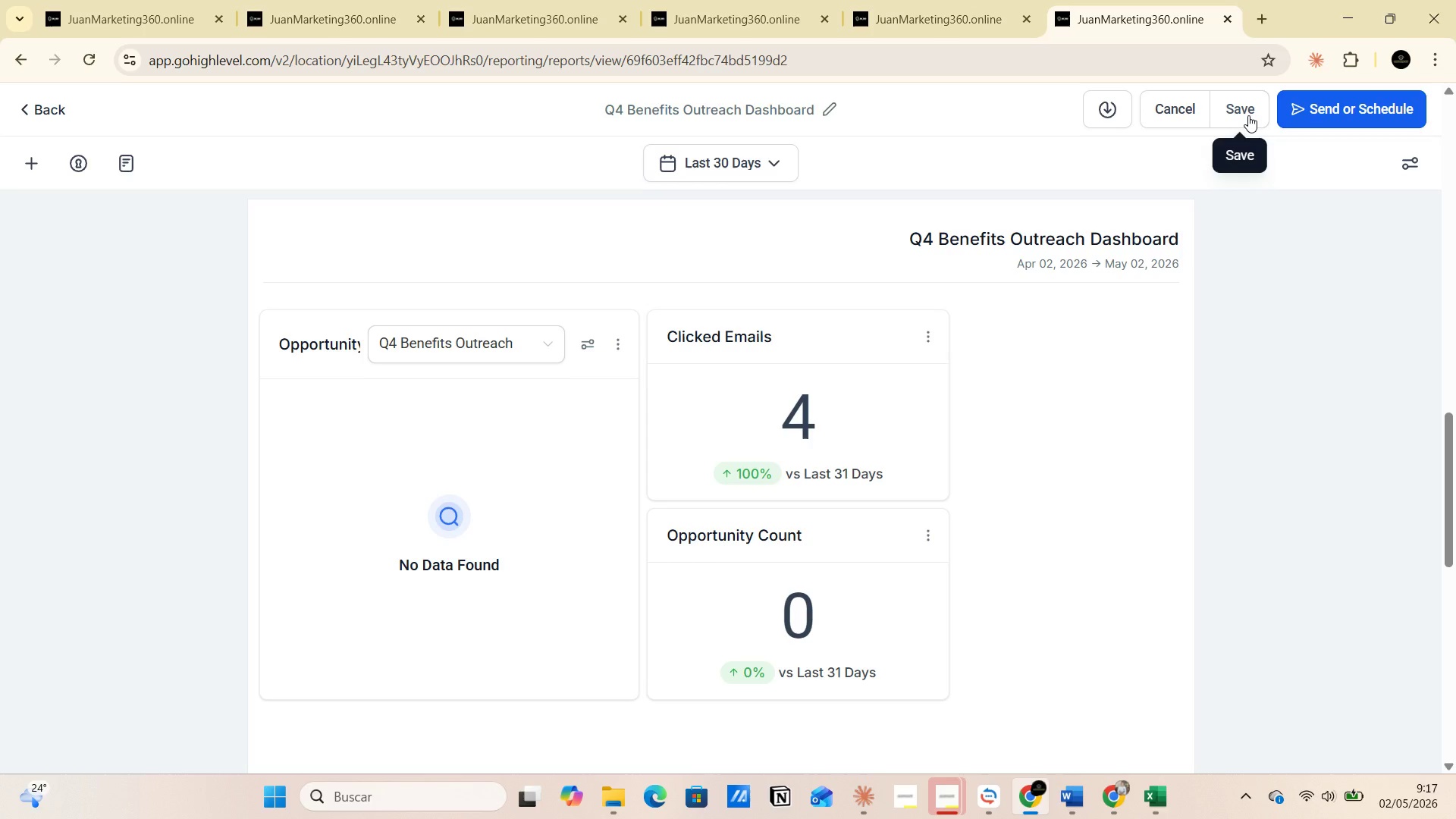 
wait(26.84)
 